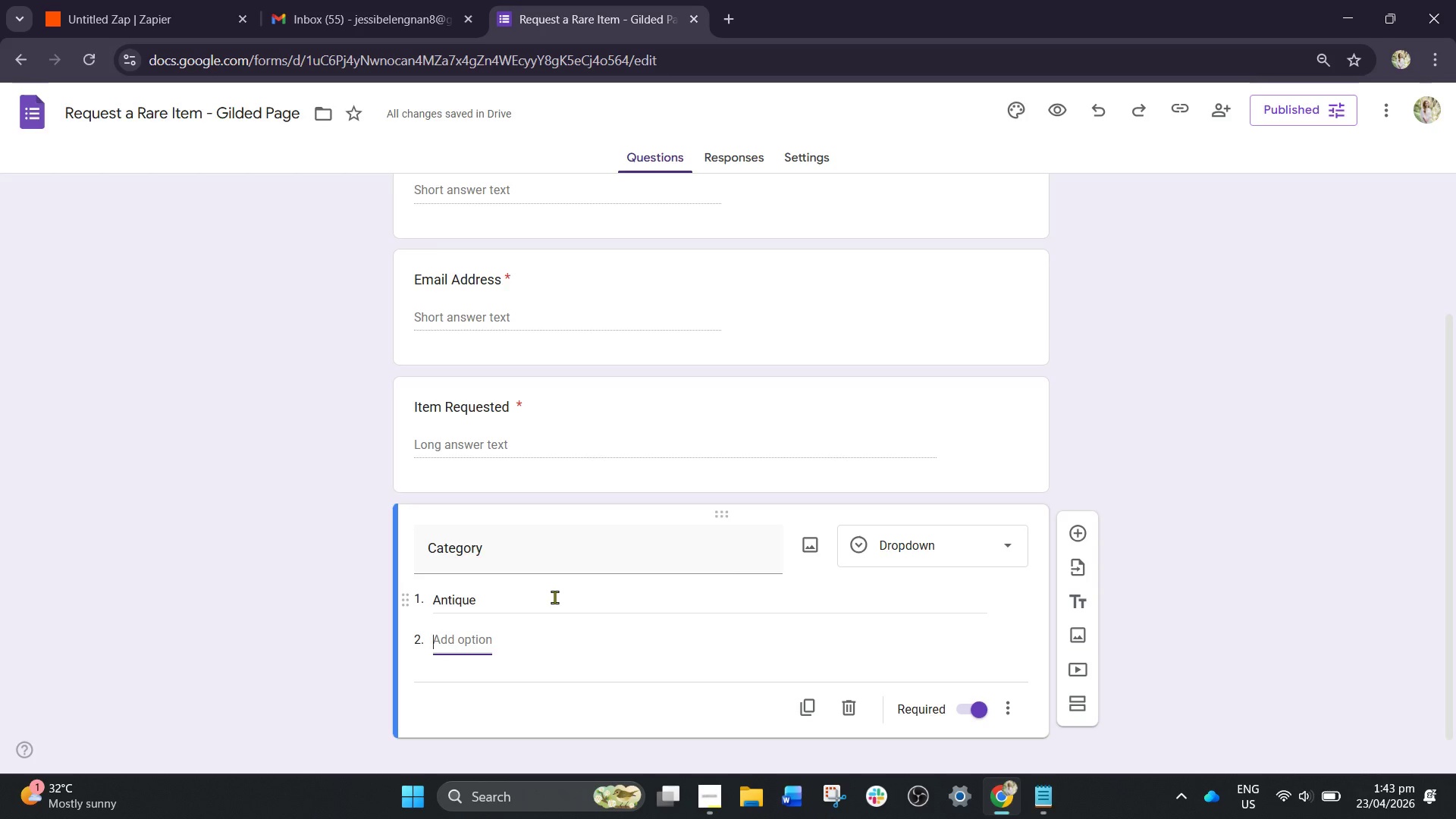 
type(Limited Edition)
key(Tab)
 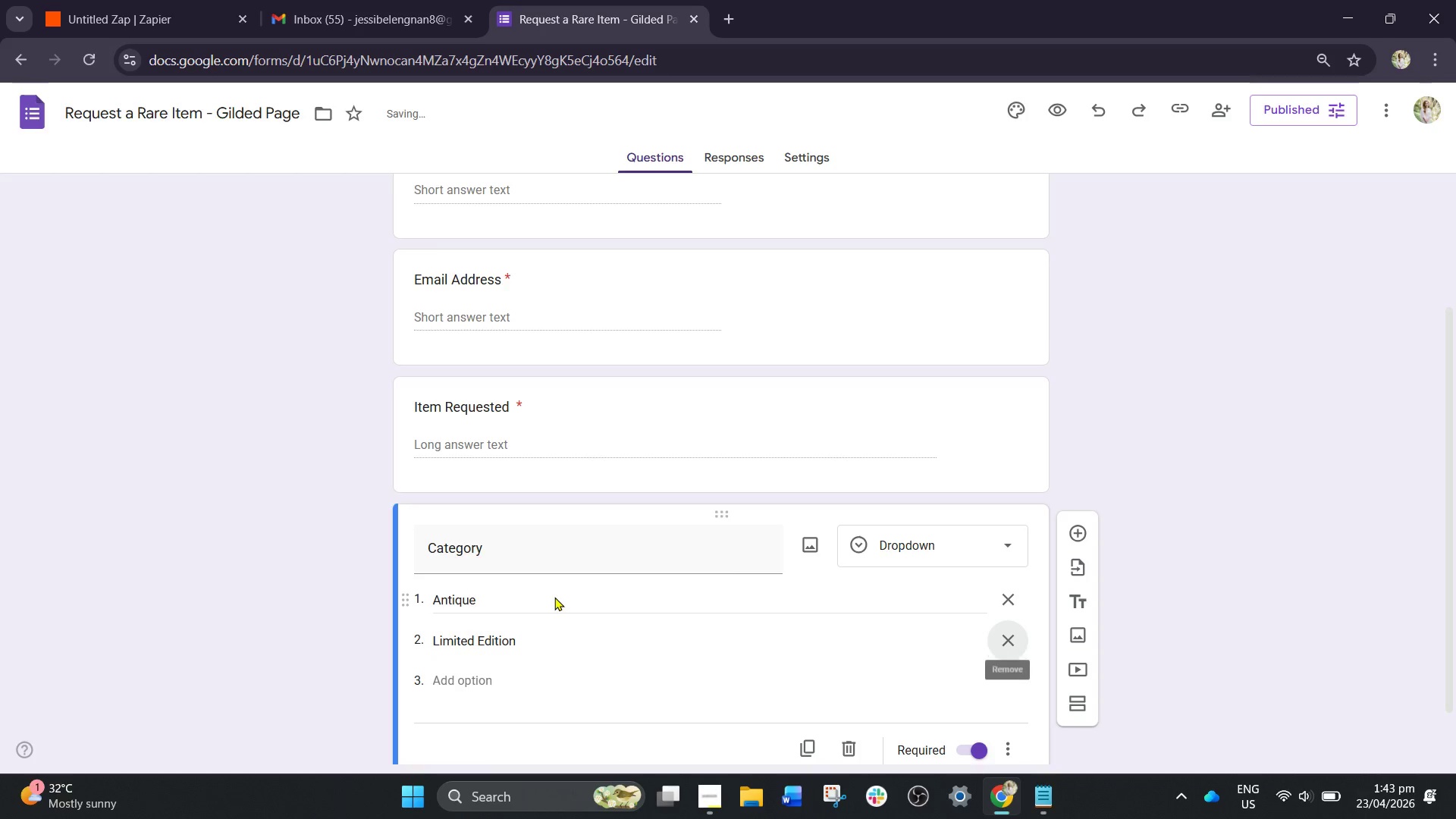 
left_click([513, 684])
 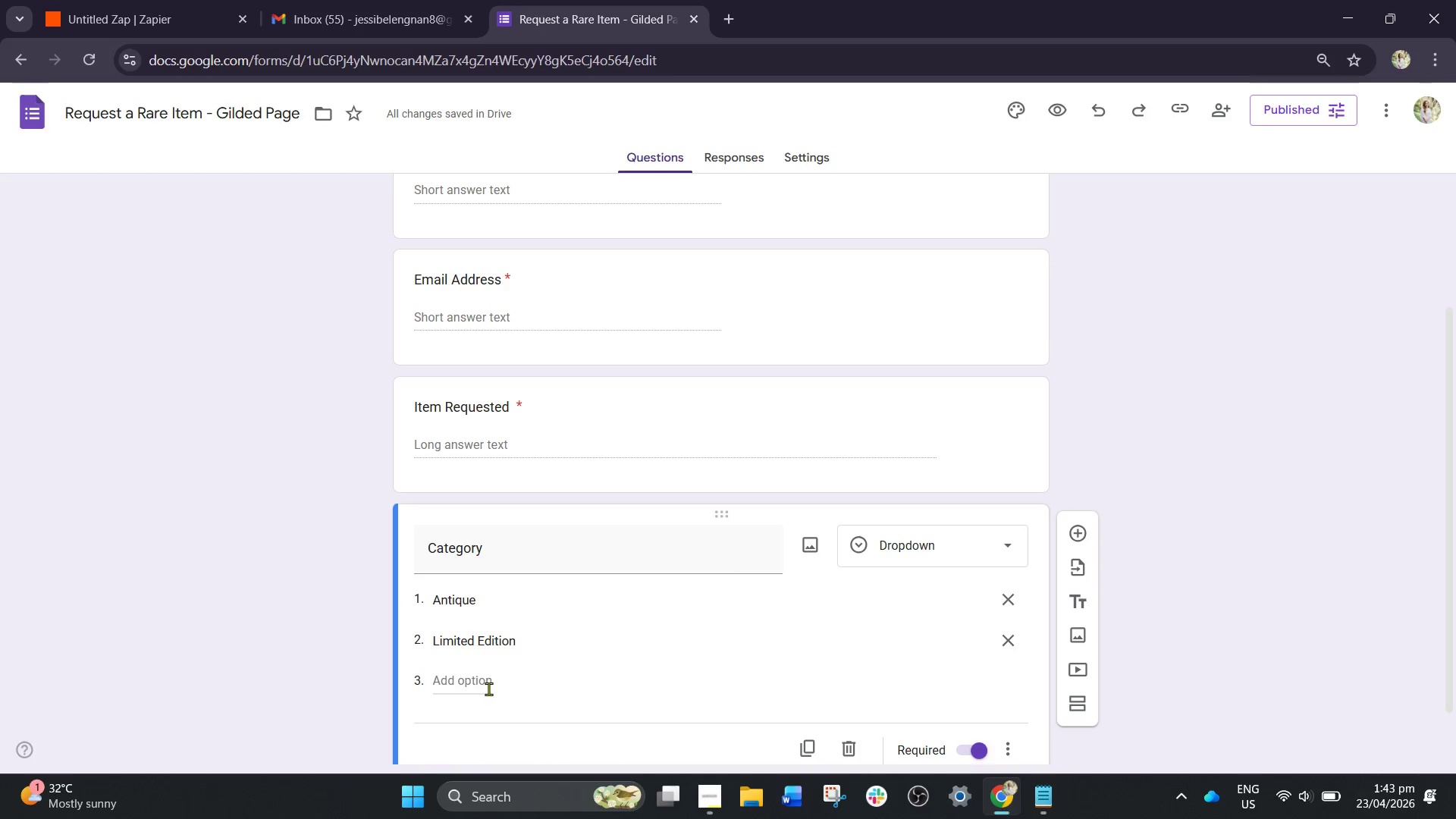 
left_click([475, 684])
 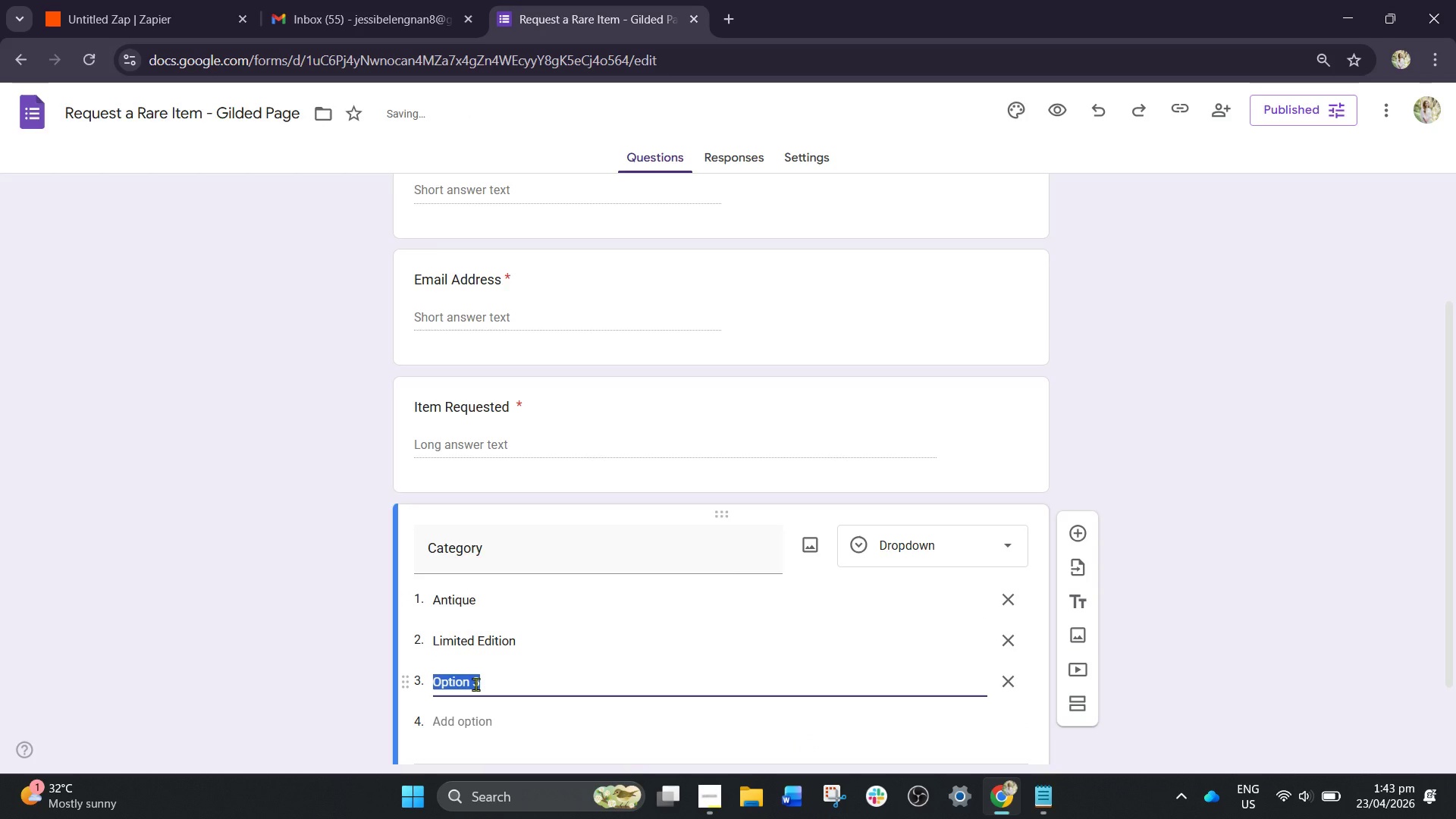 
left_click([475, 684])
 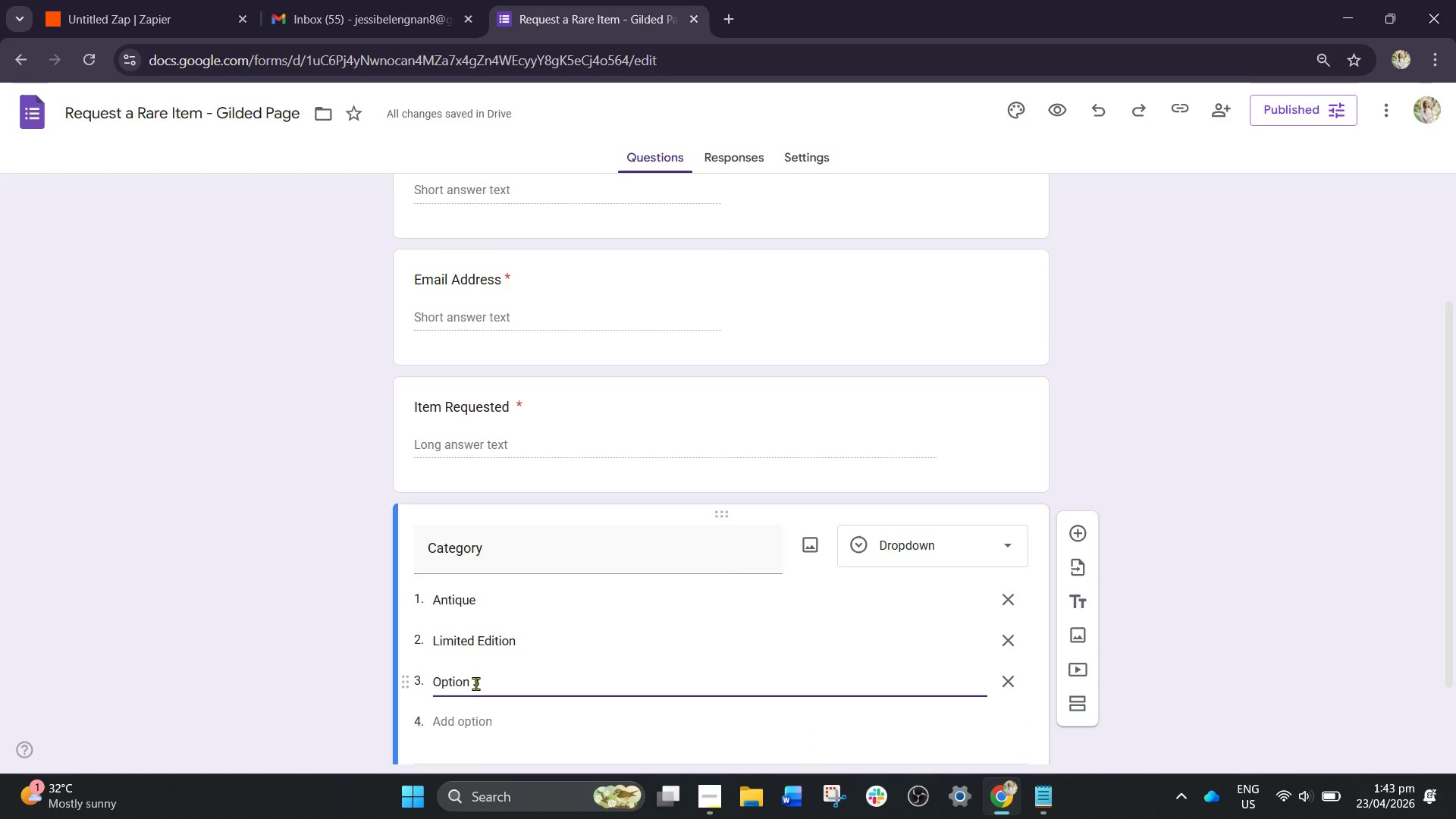 
type(Sta)
 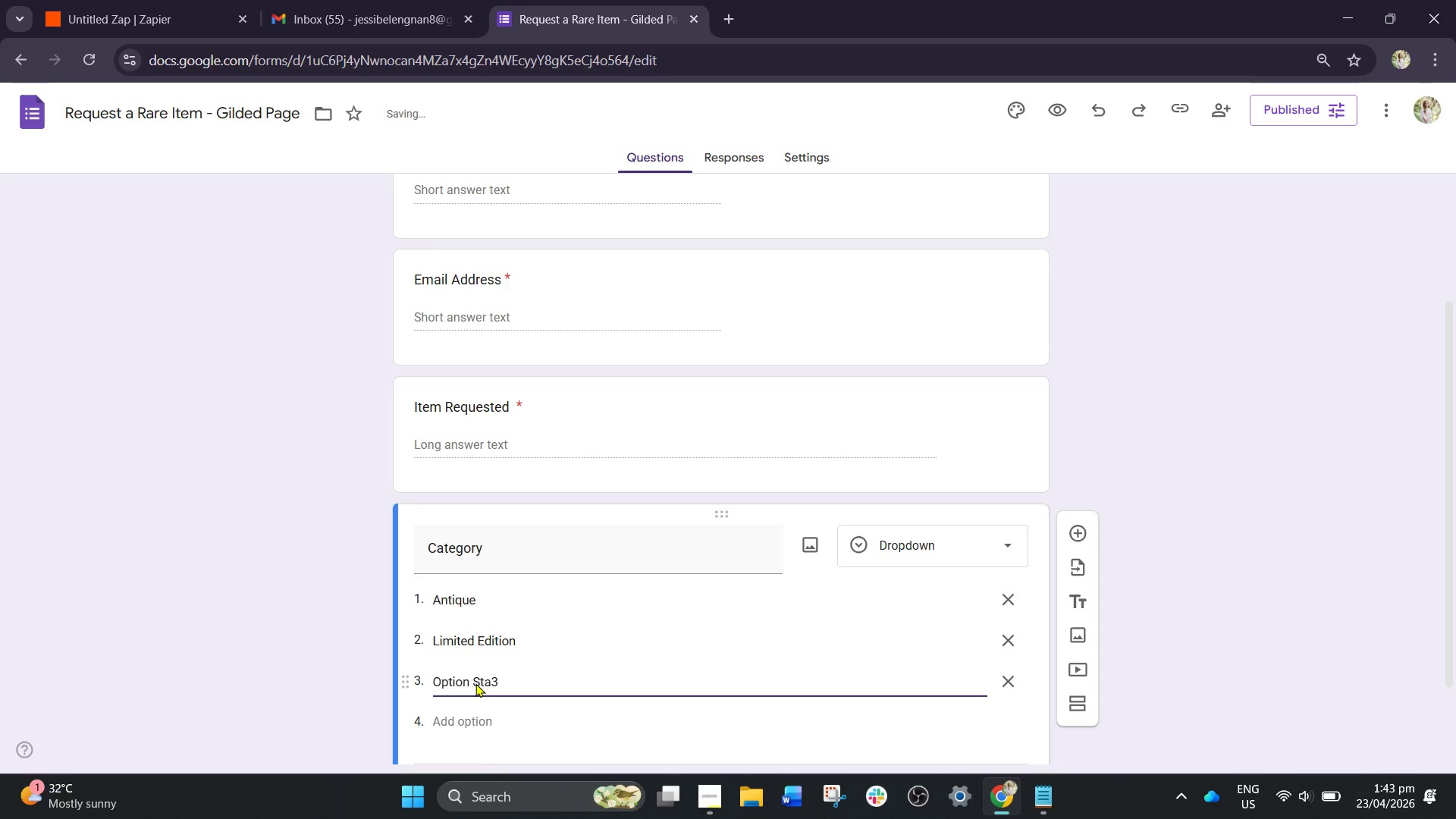 
key(Control+A)
 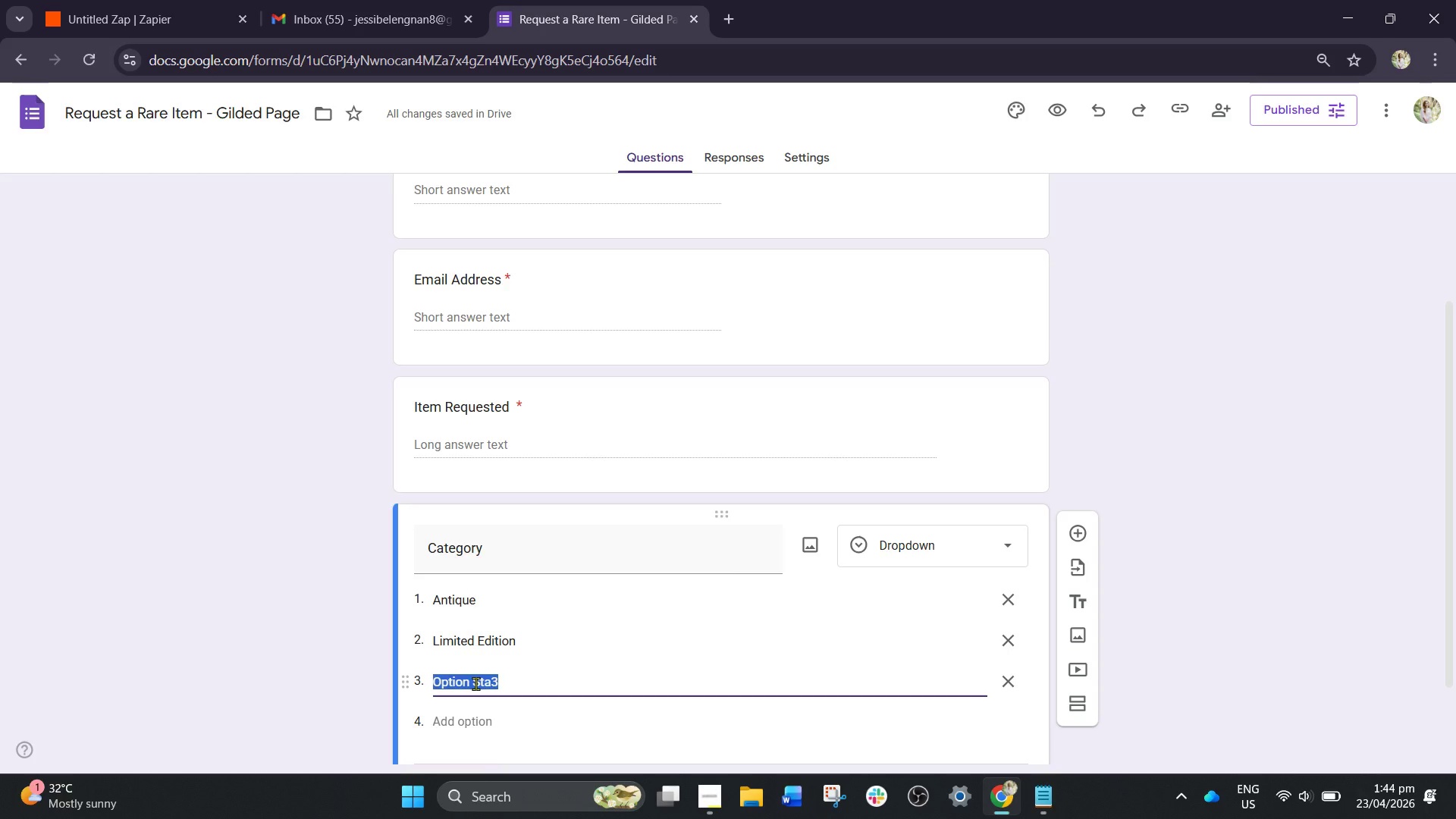 
type(Standard)
 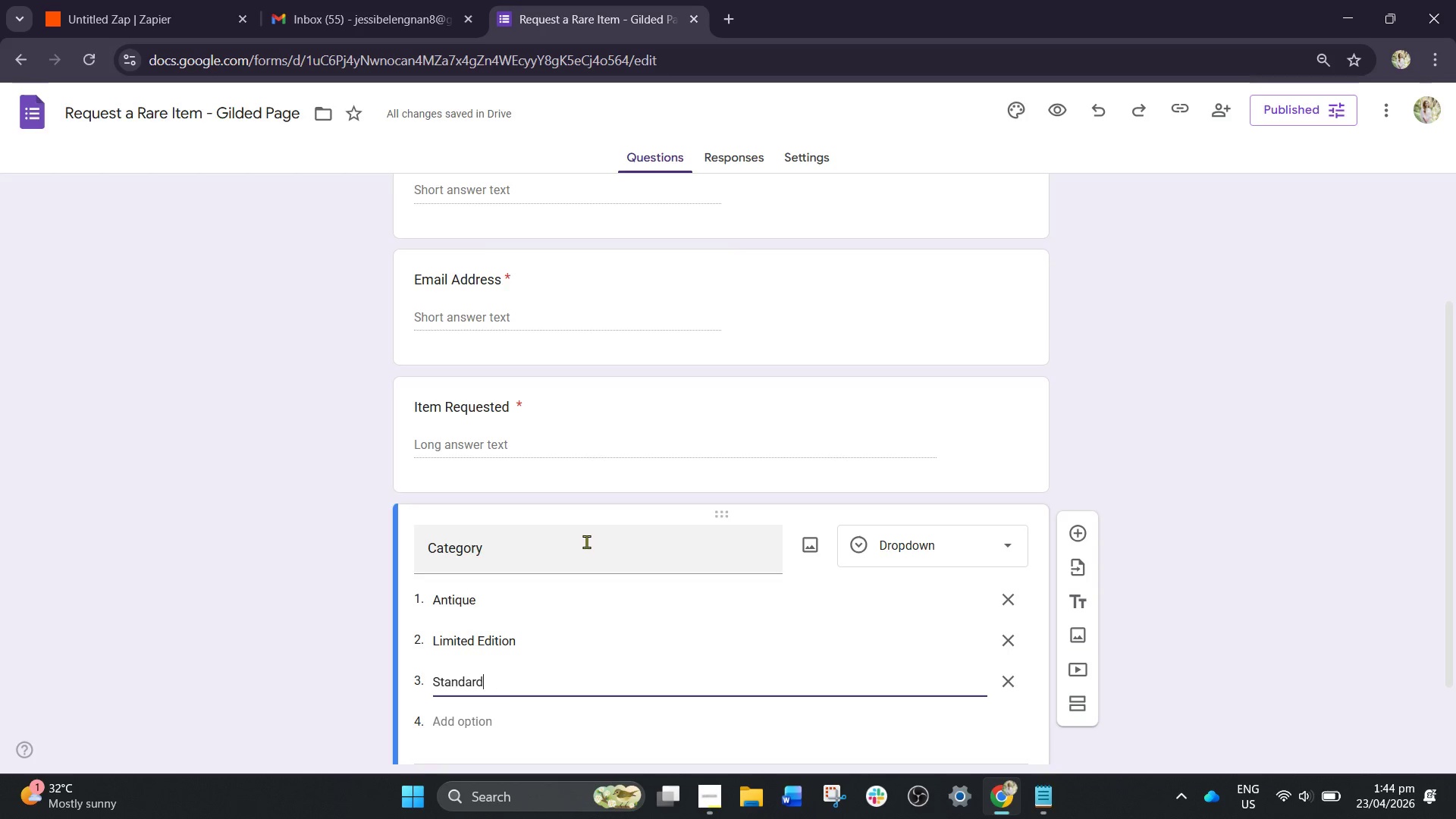 
scroll: coordinate [586, 541], scroll_direction: down, amount: 1.0
 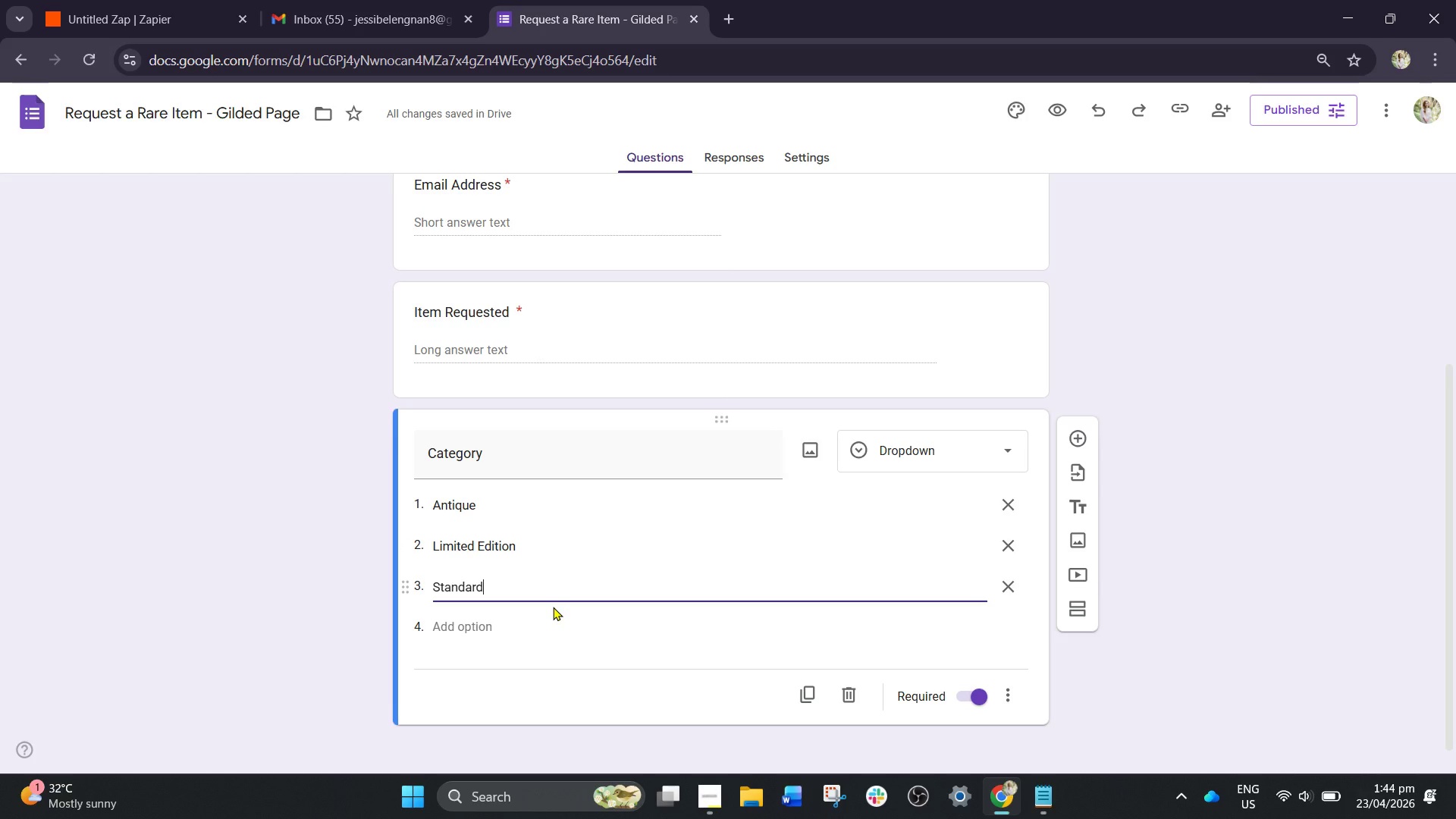 
wait(5.3)
 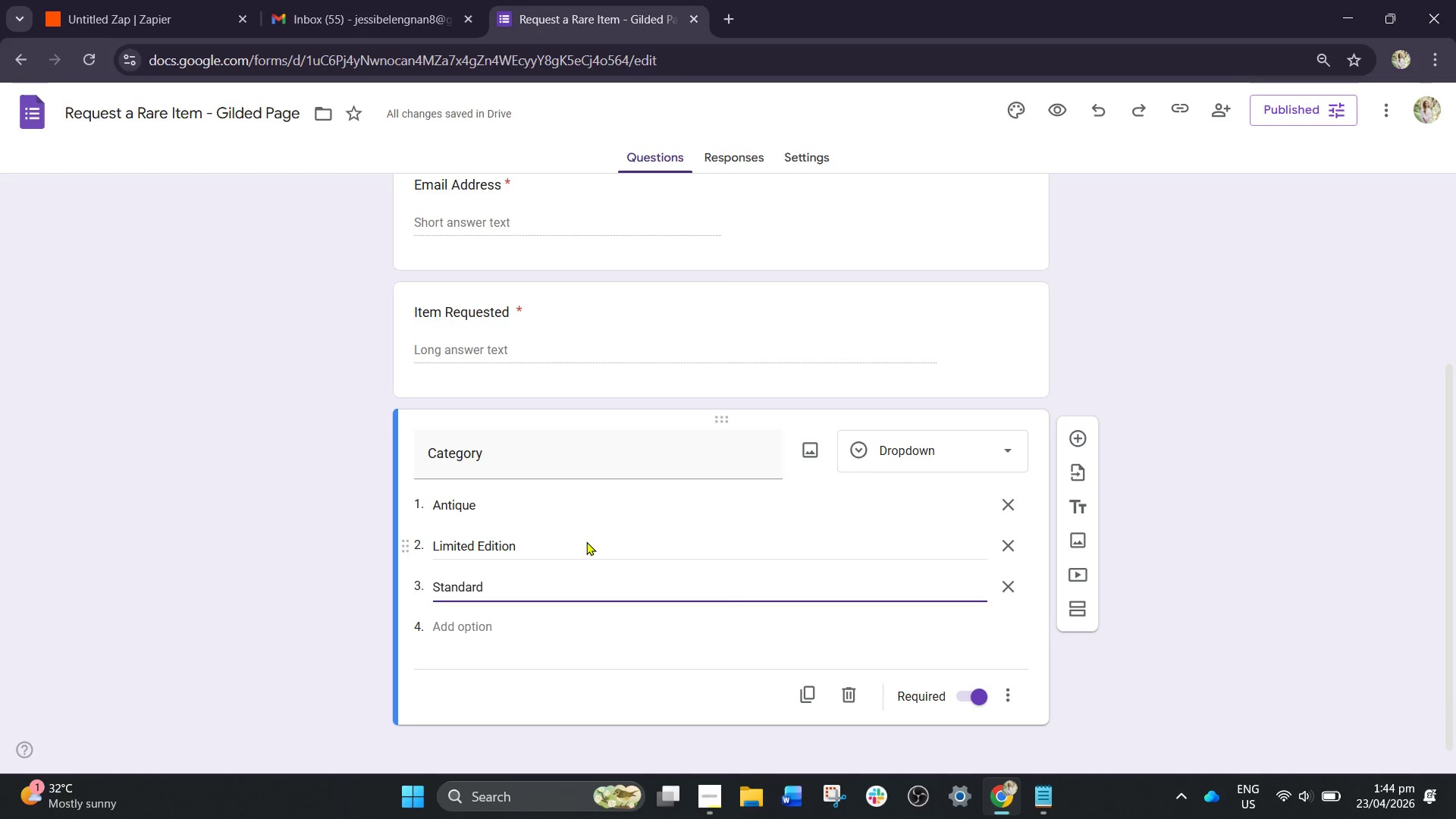 
scroll: coordinate [607, 622], scroll_direction: down, amount: 1.0
 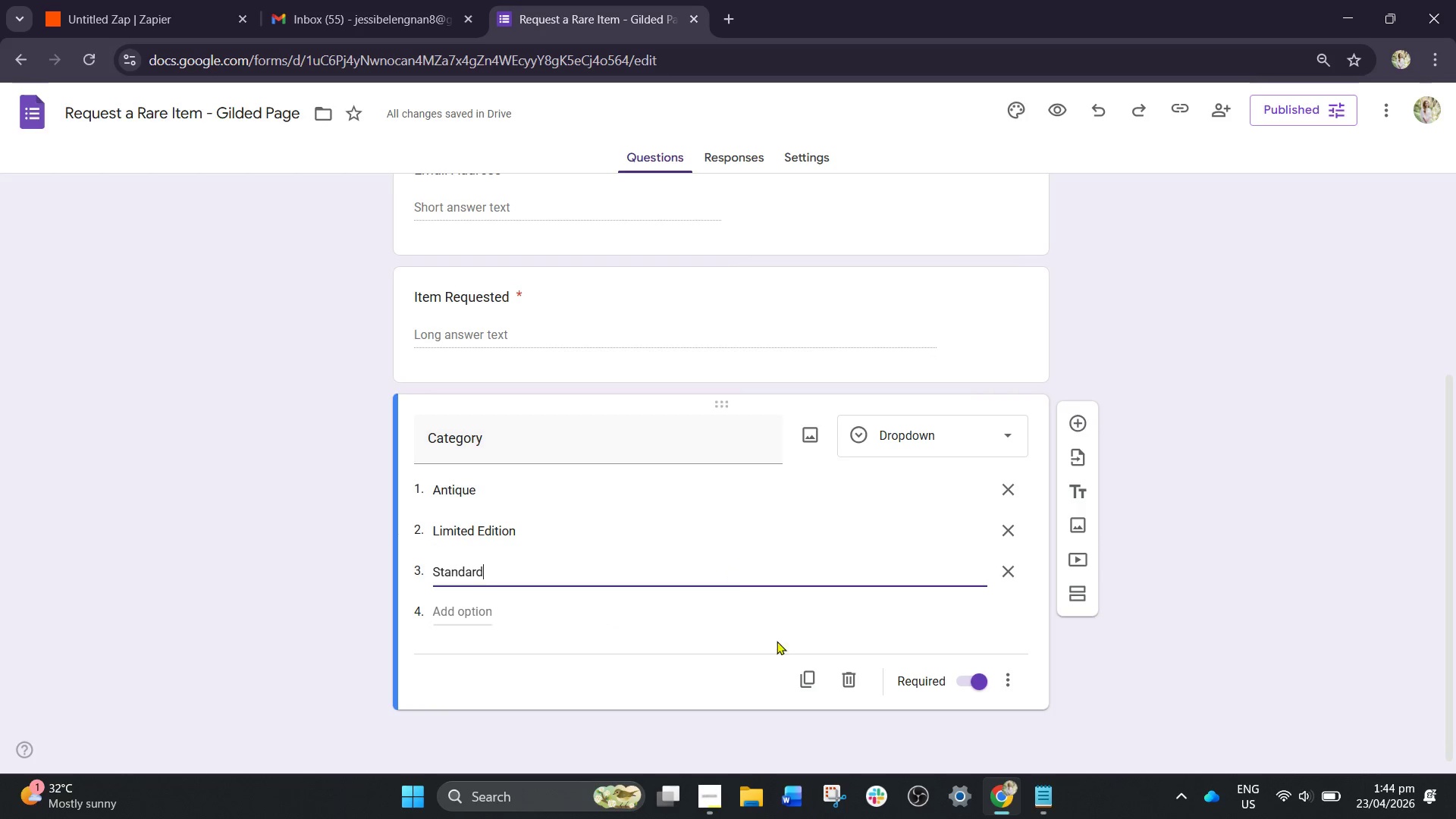 
left_click([808, 682])
 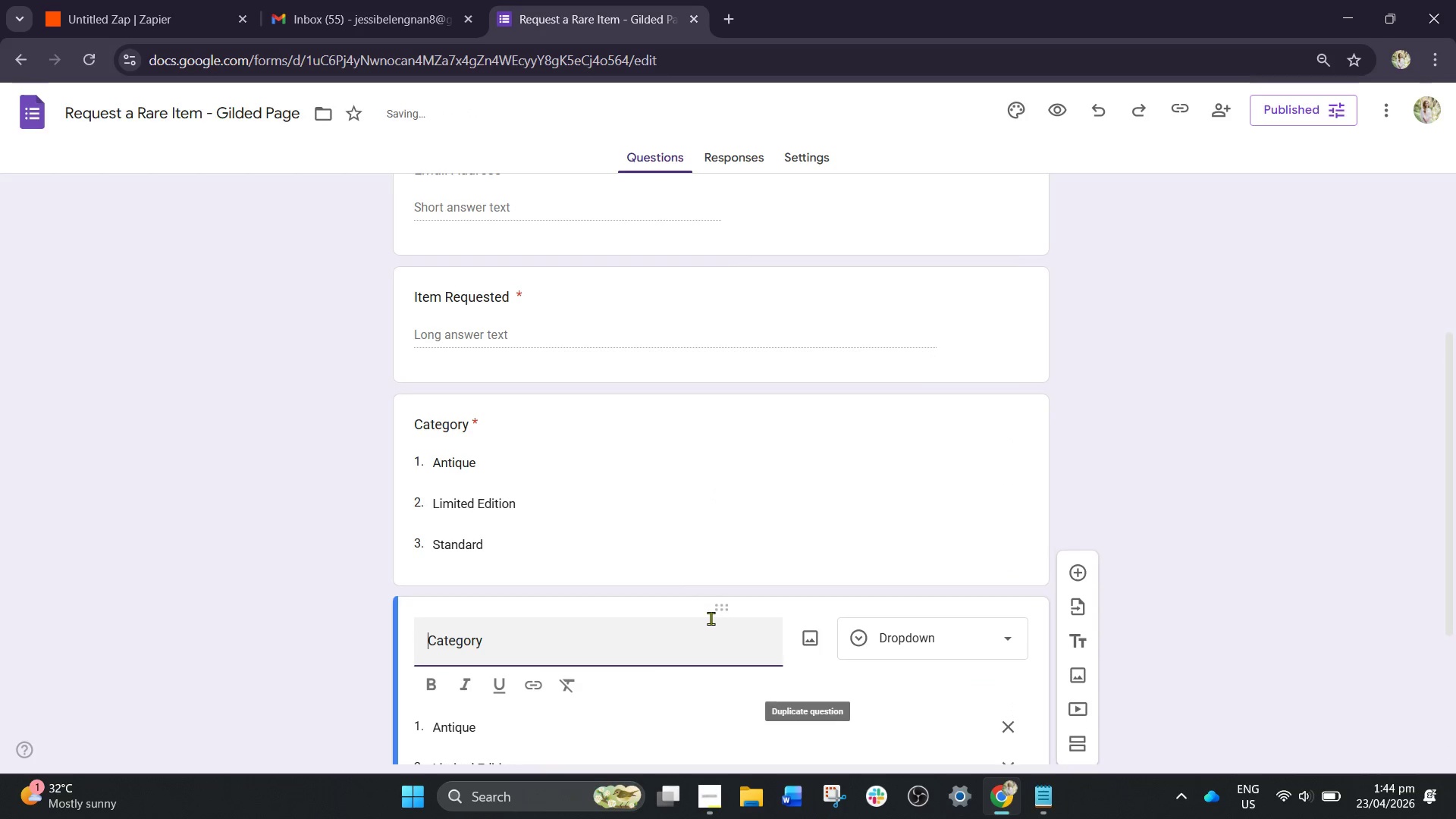 
scroll: coordinate [711, 618], scroll_direction: down, amount: 2.0
 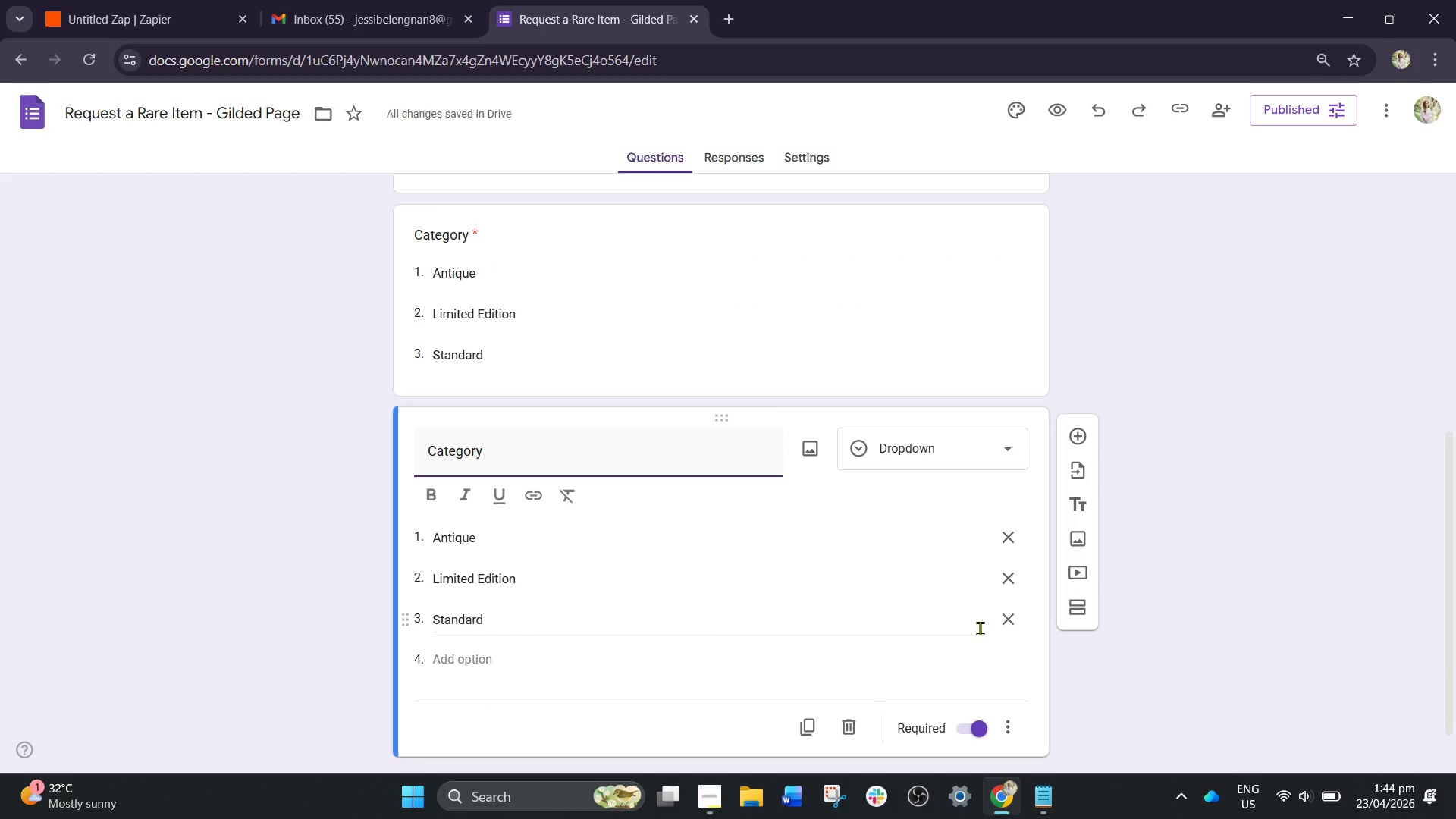 
left_click([1009, 614])
 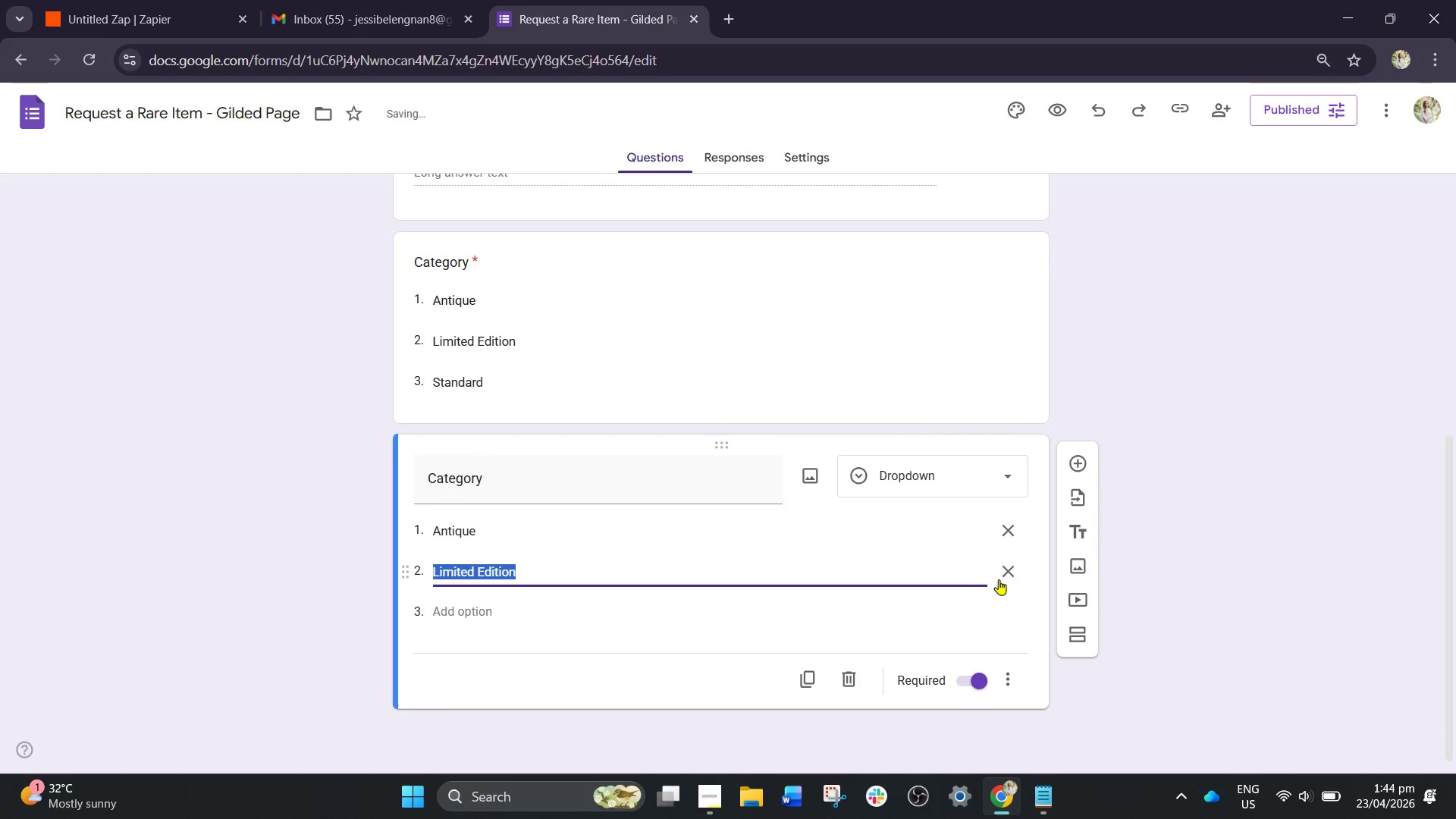 
left_click([1001, 568])
 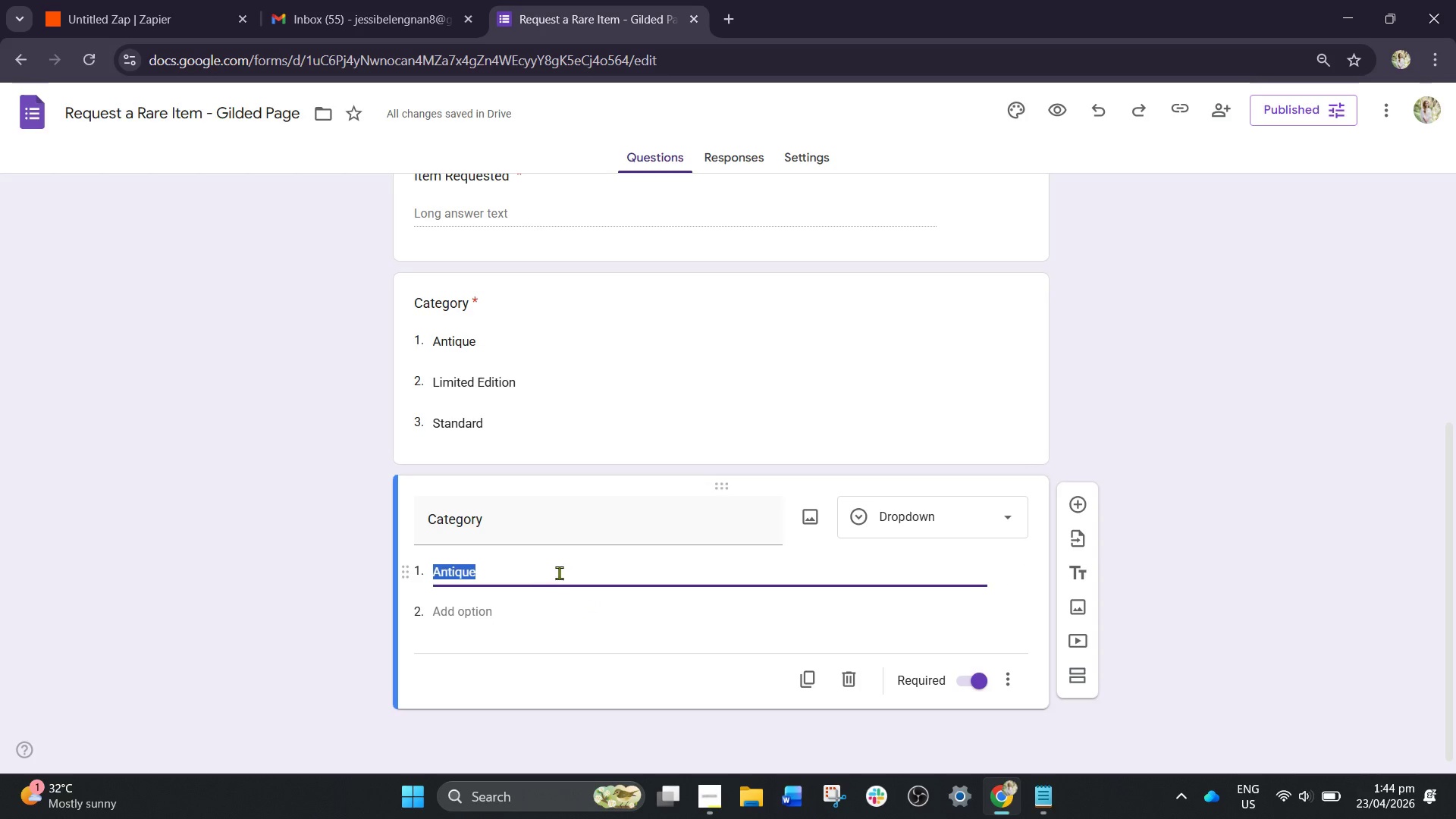 
left_click([579, 526])
 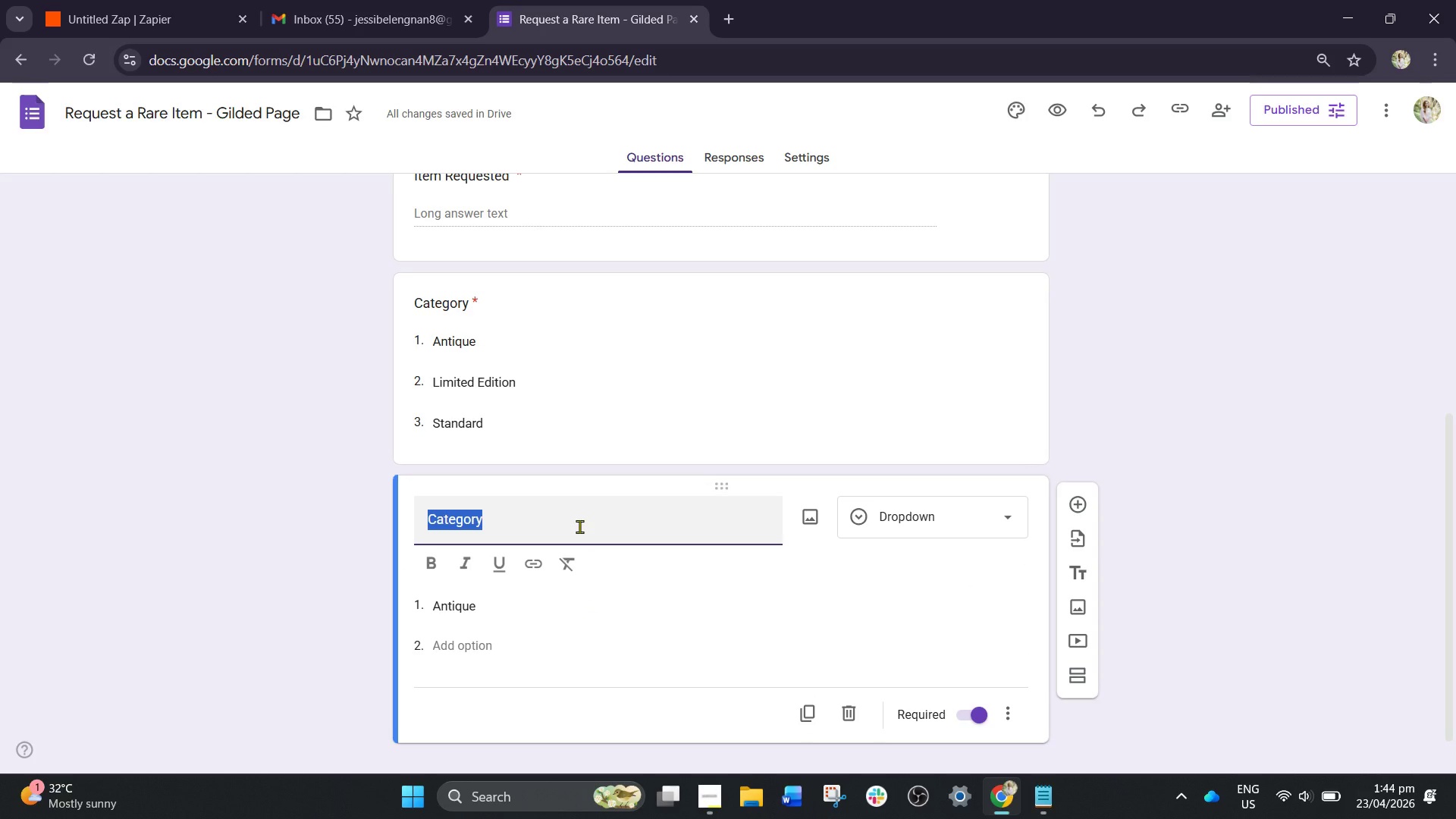 
key(Control+A)
 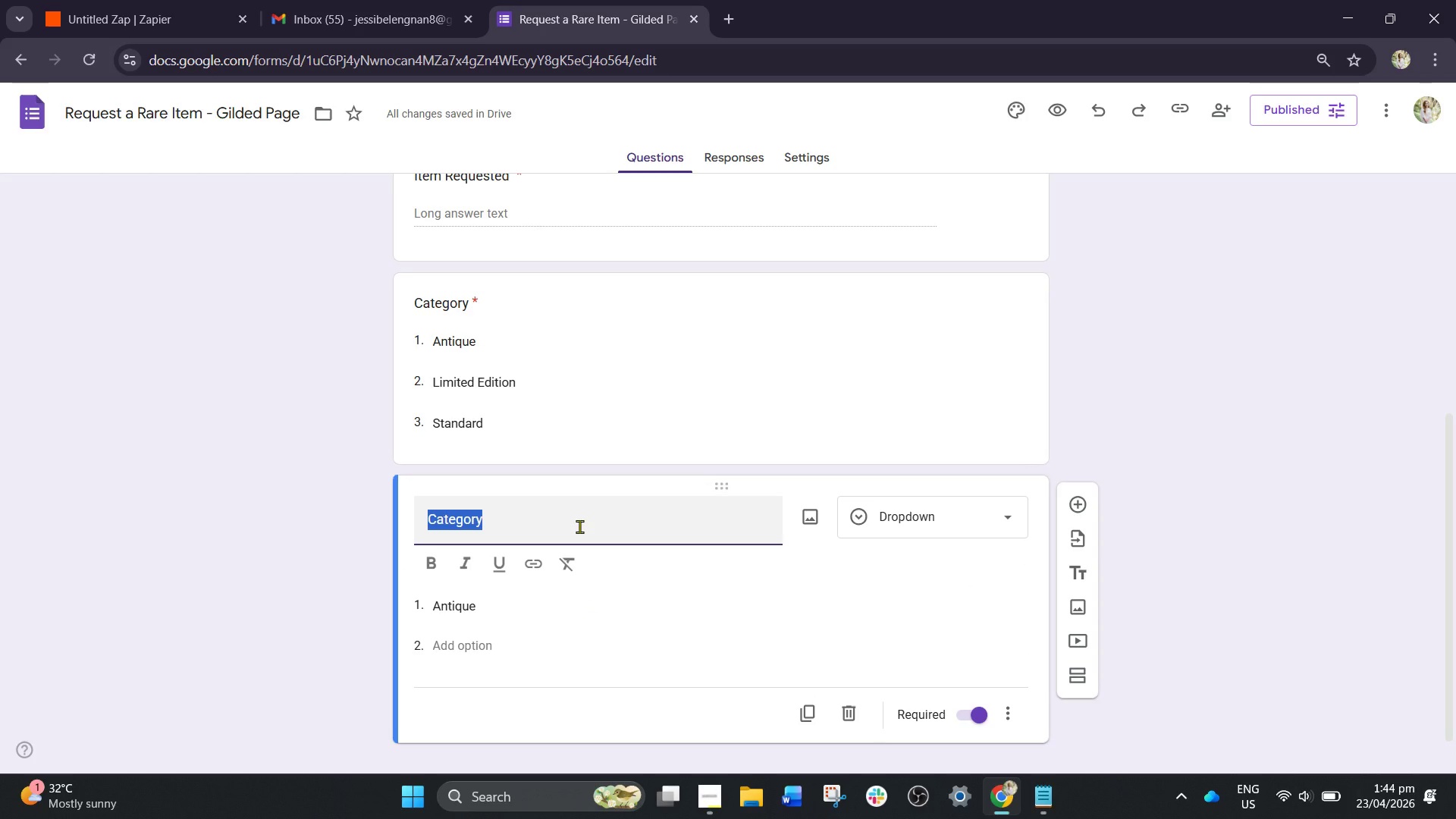 
type(Budget)
 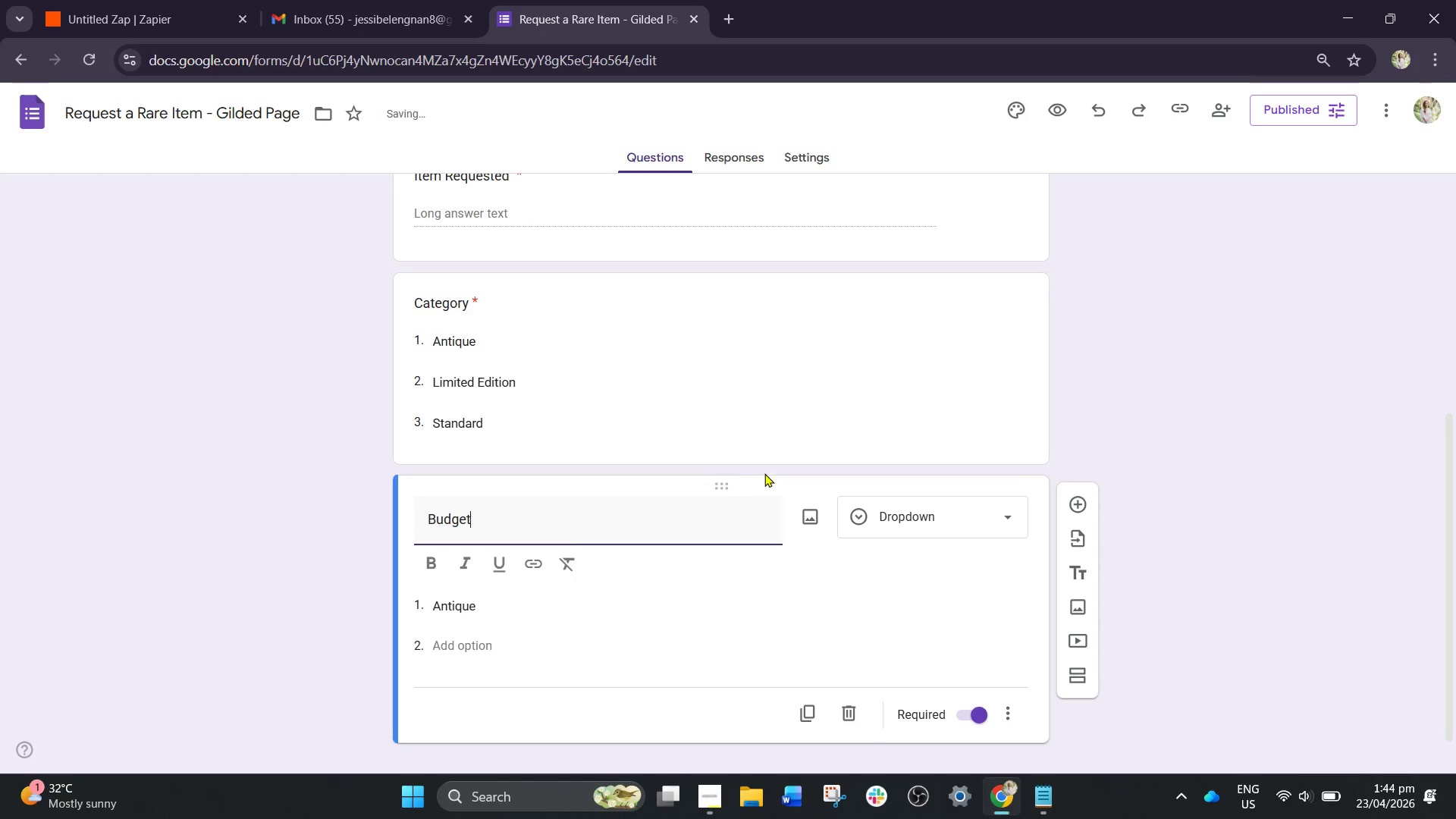 
left_click([888, 513])
 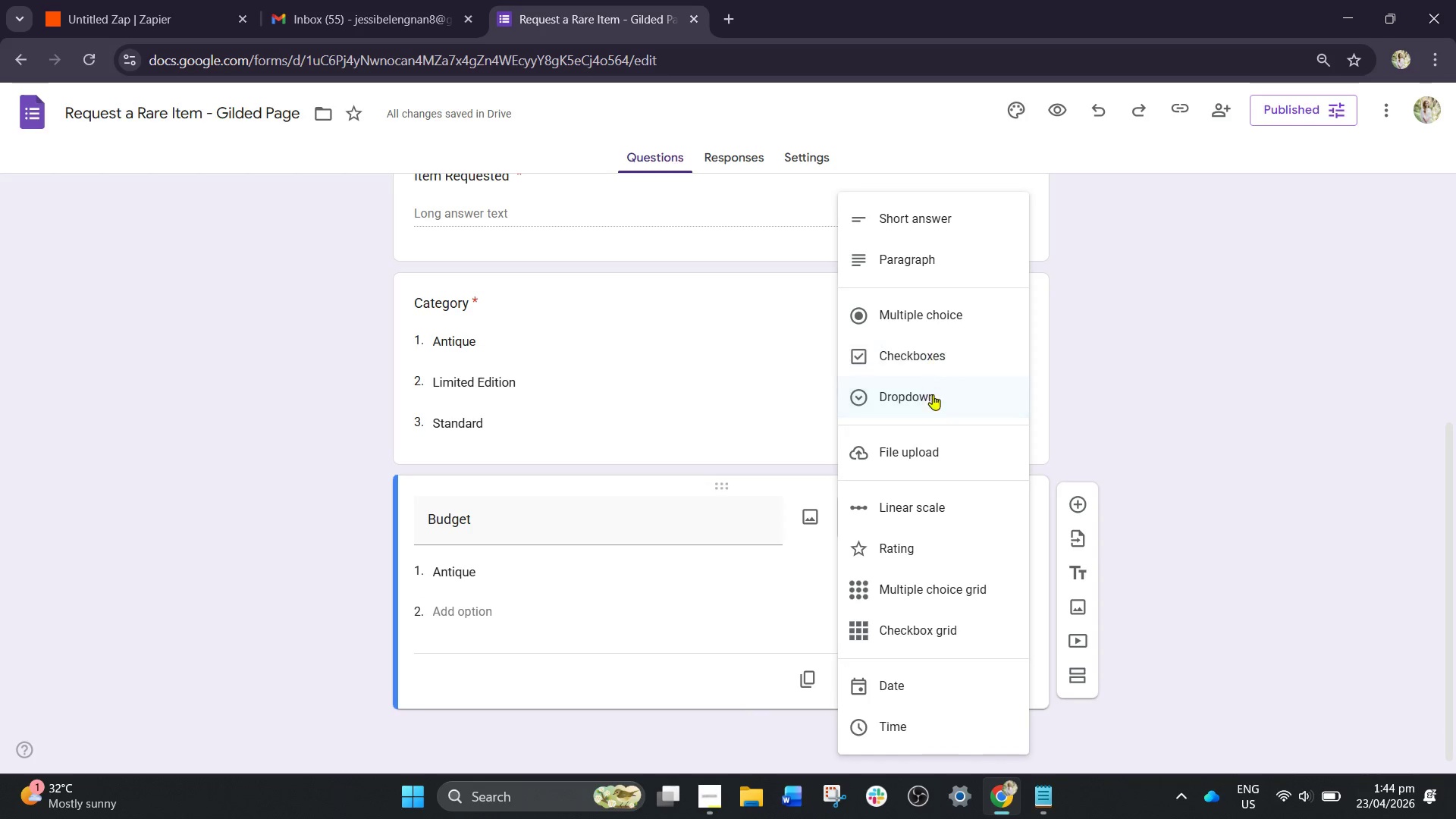 
scroll: coordinate [927, 514], scroll_direction: down, amount: 1.0
 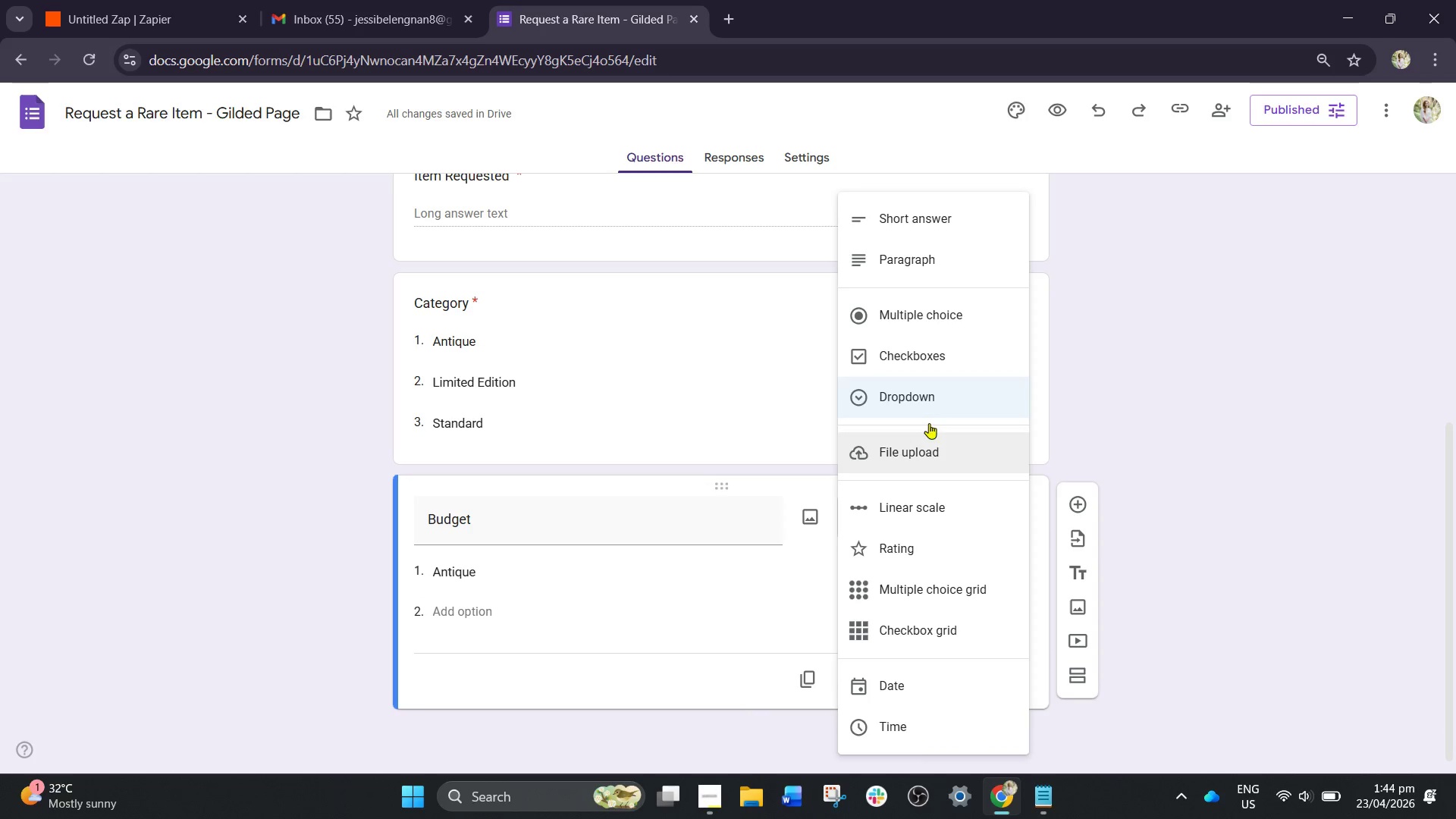 
scroll: coordinate [927, 406], scroll_direction: up, amount: 1.0
 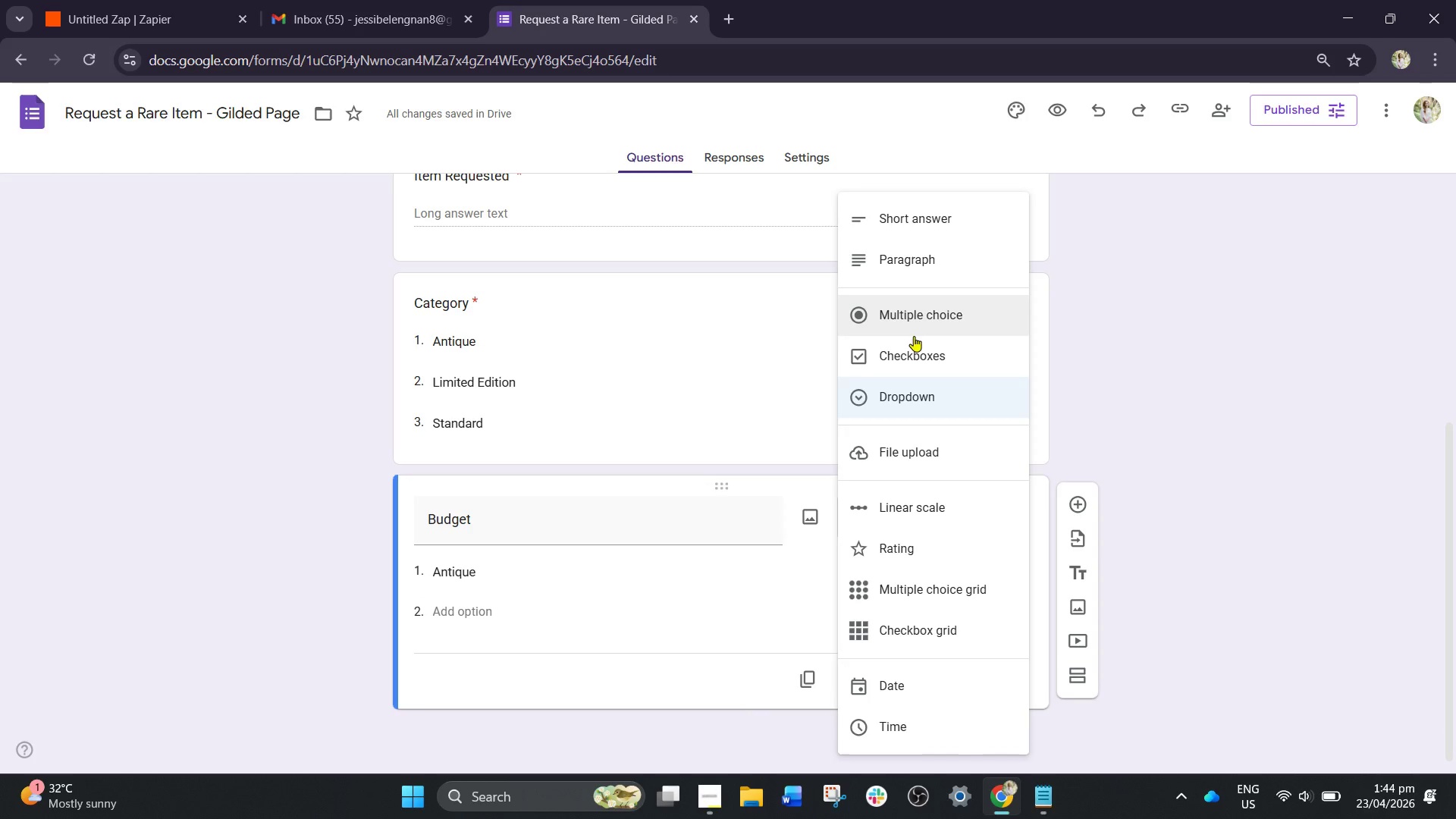 
scroll: coordinate [918, 537], scroll_direction: down, amount: 1.0
 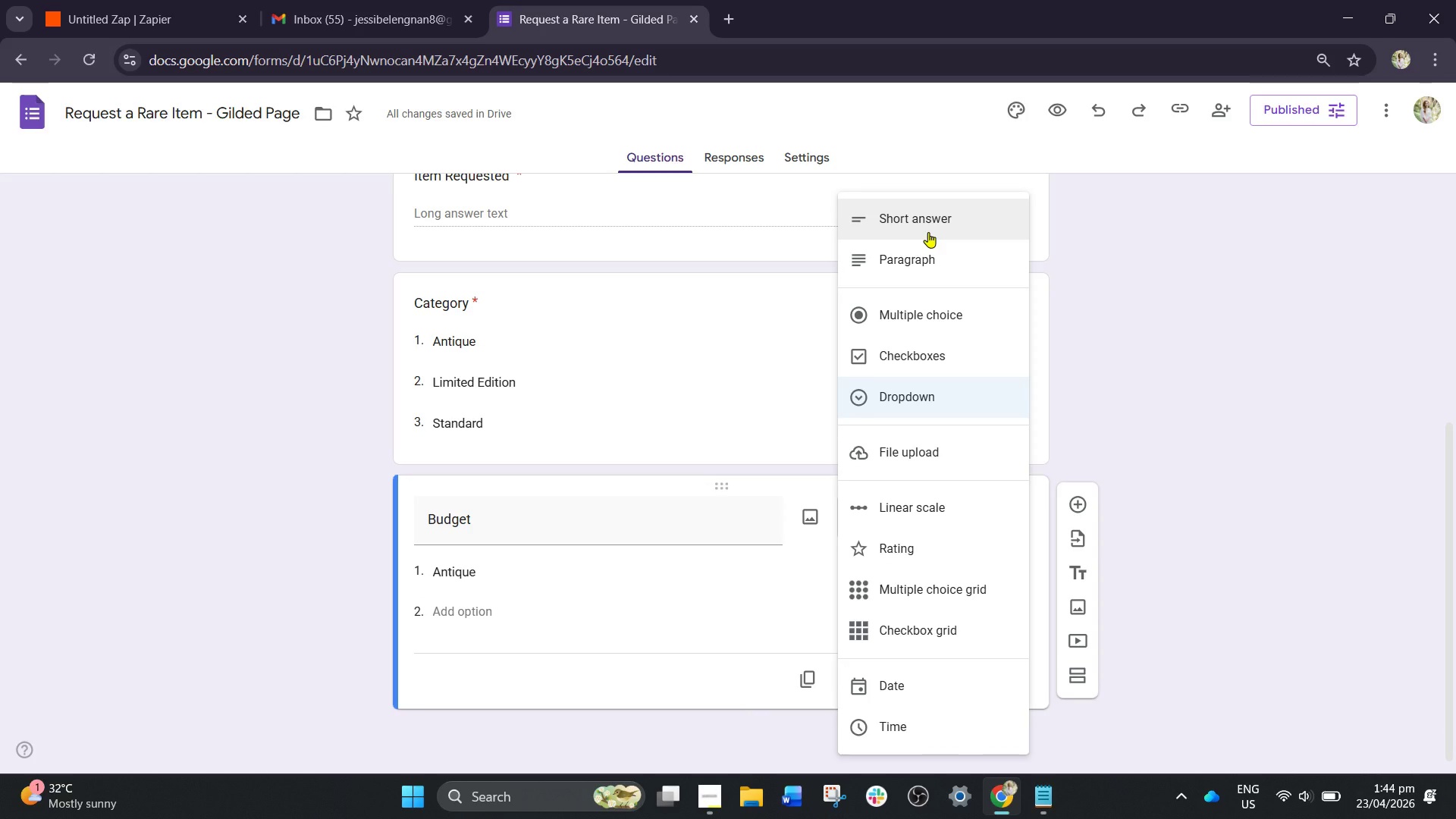 
left_click([928, 232])
 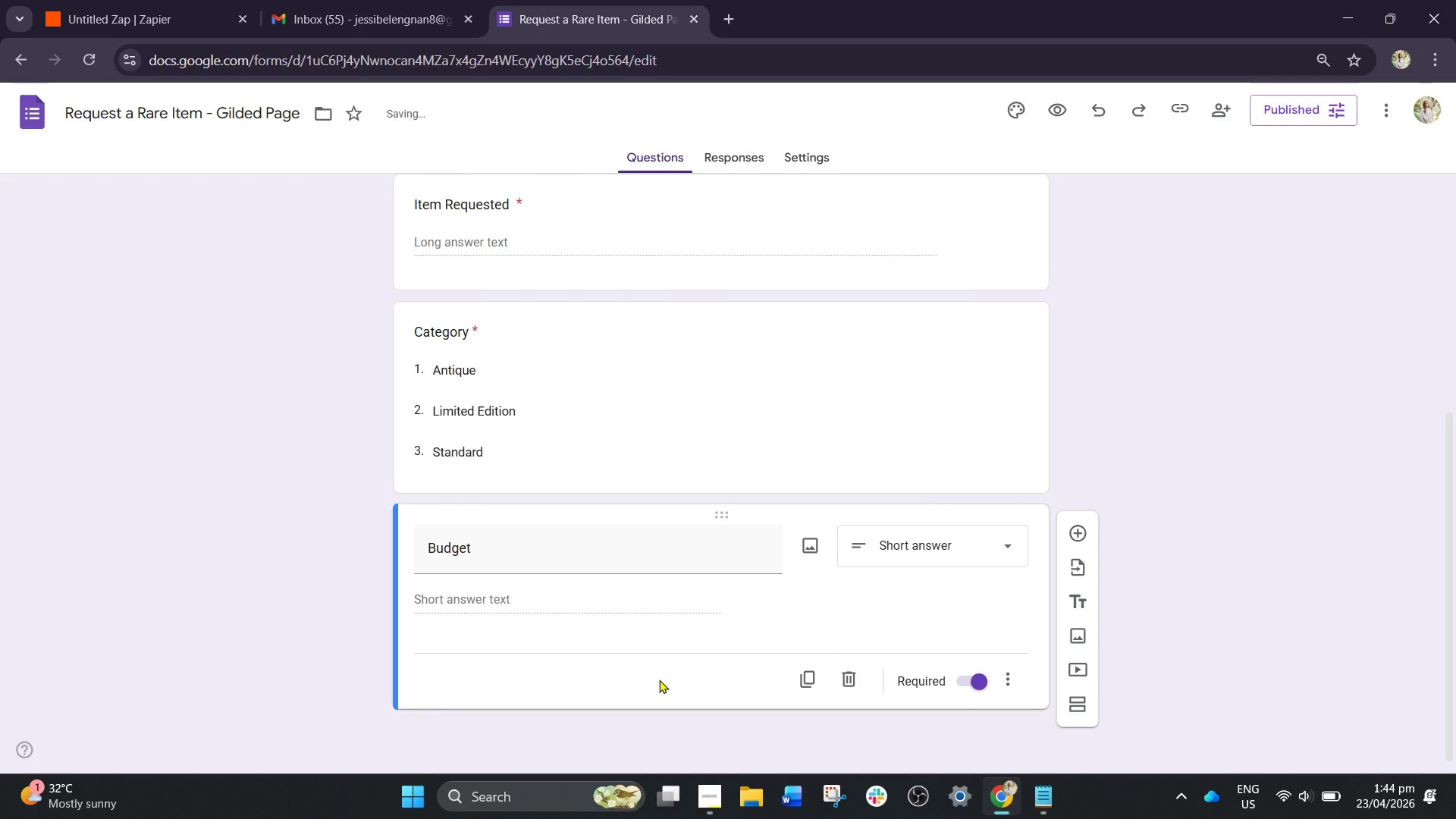 
left_click([616, 652])
 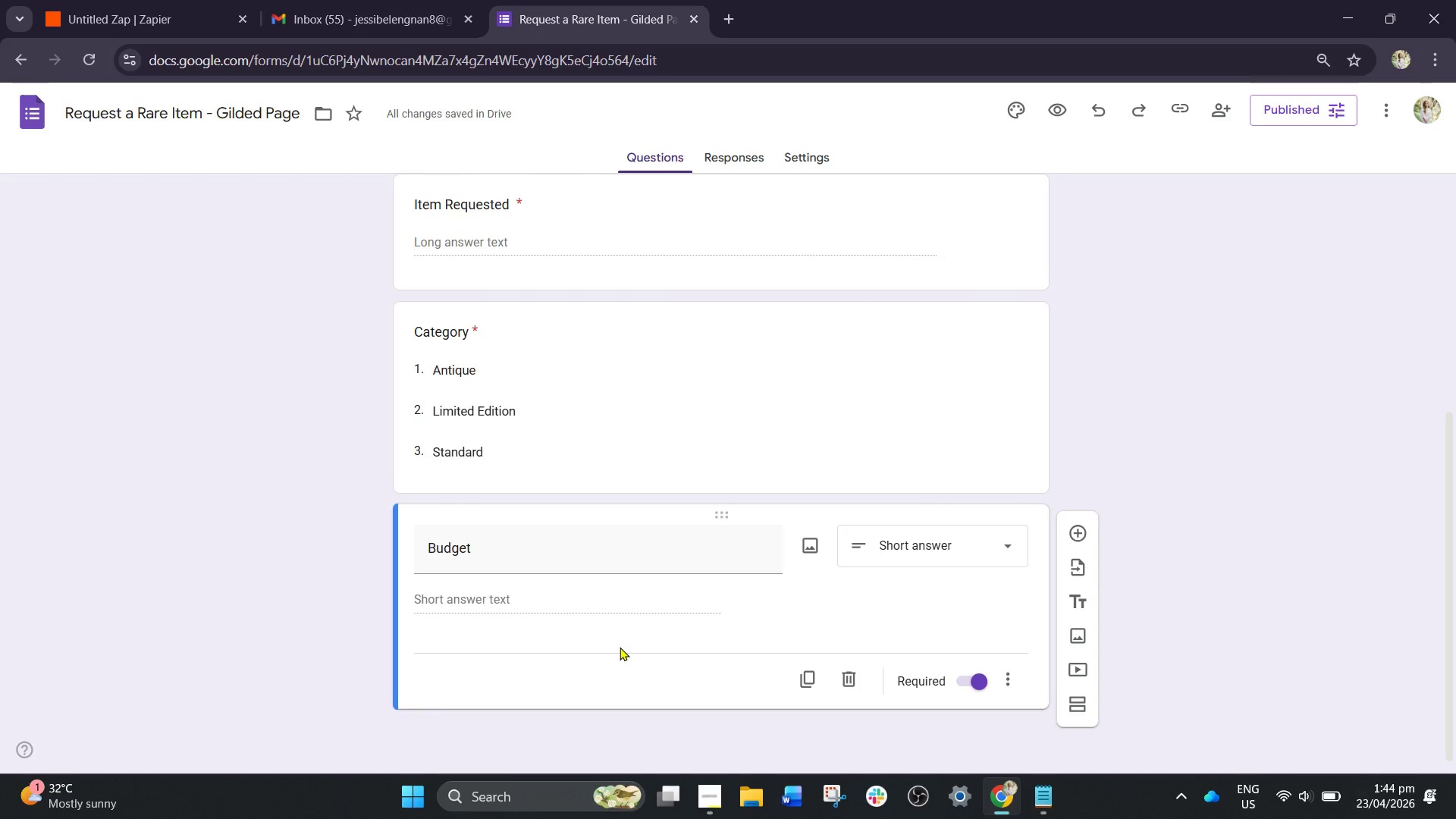 
scroll: coordinate [620, 647], scroll_direction: down, amount: 1.0
 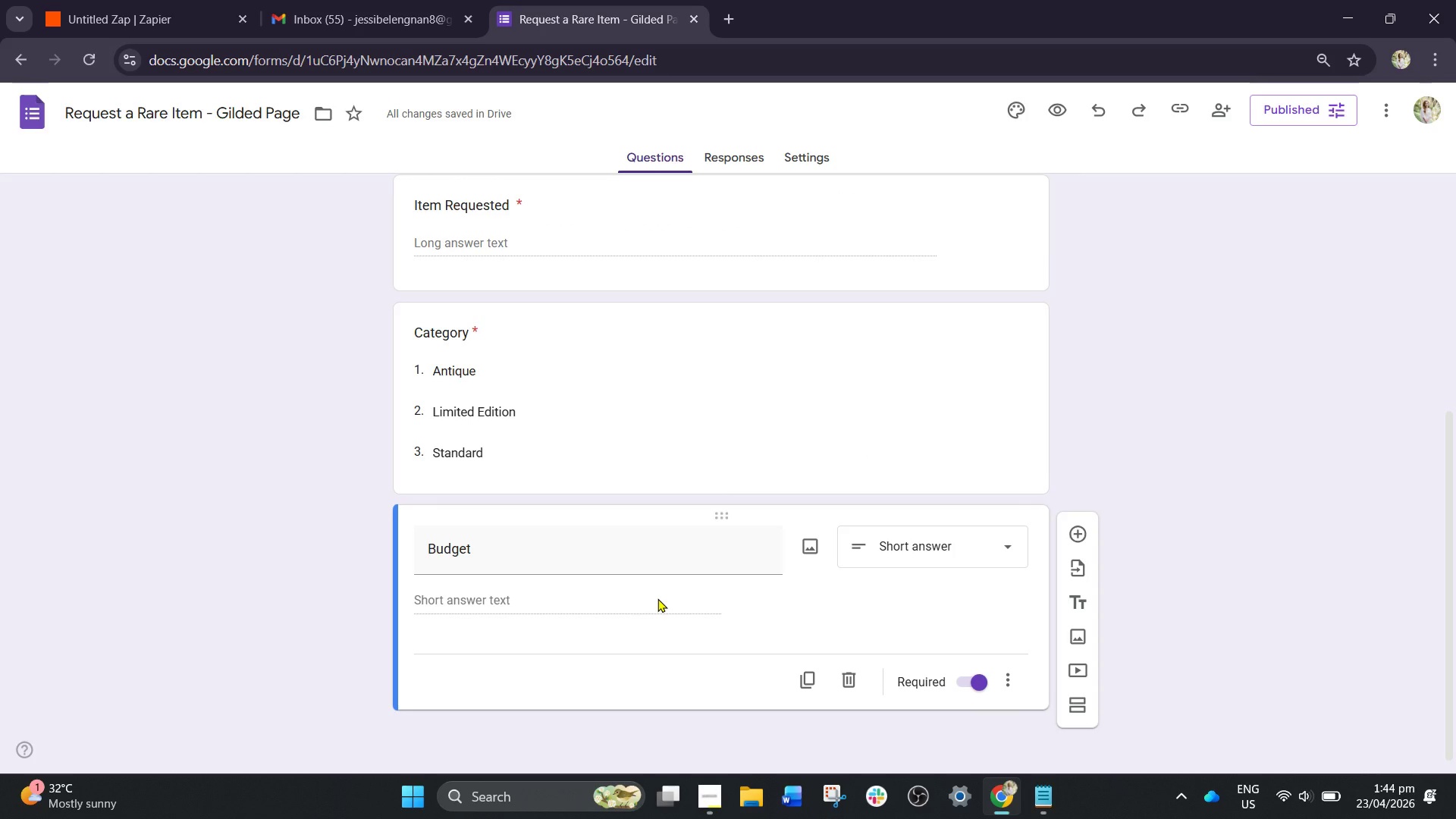 
wait(5.96)
 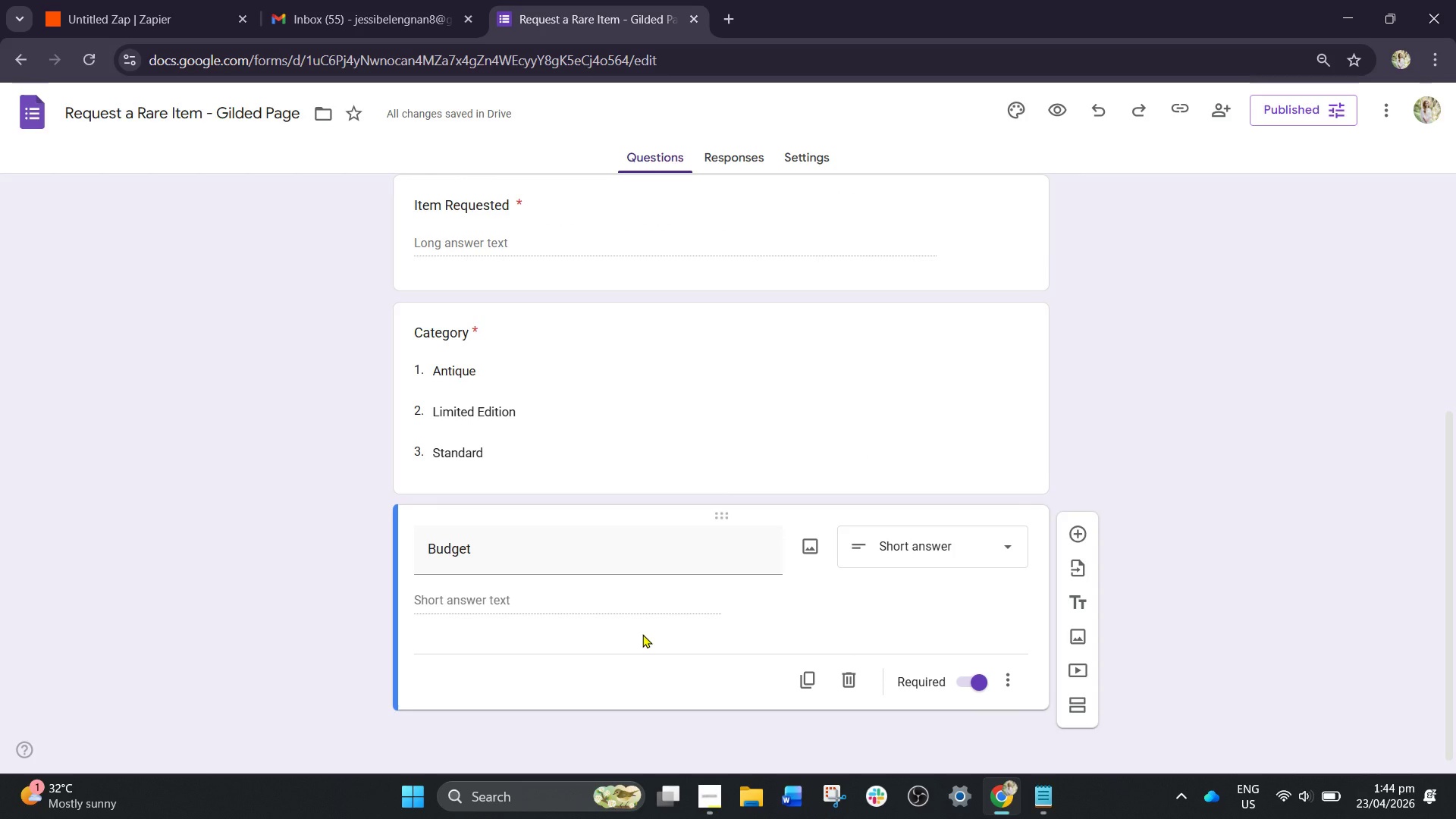 
scroll: coordinate [706, 567], scroll_direction: down, amount: 1.0
 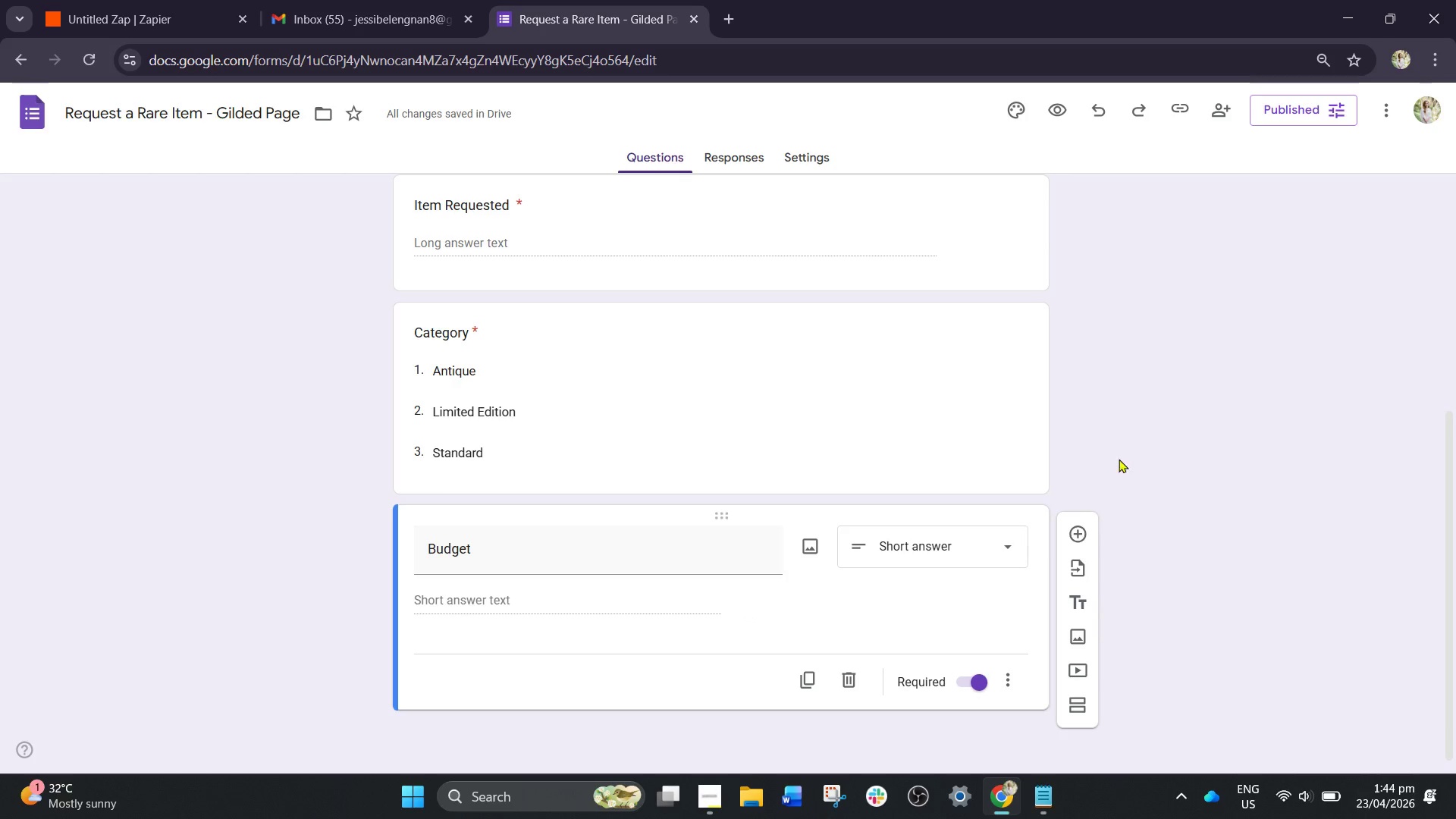 
left_click([1173, 407])
 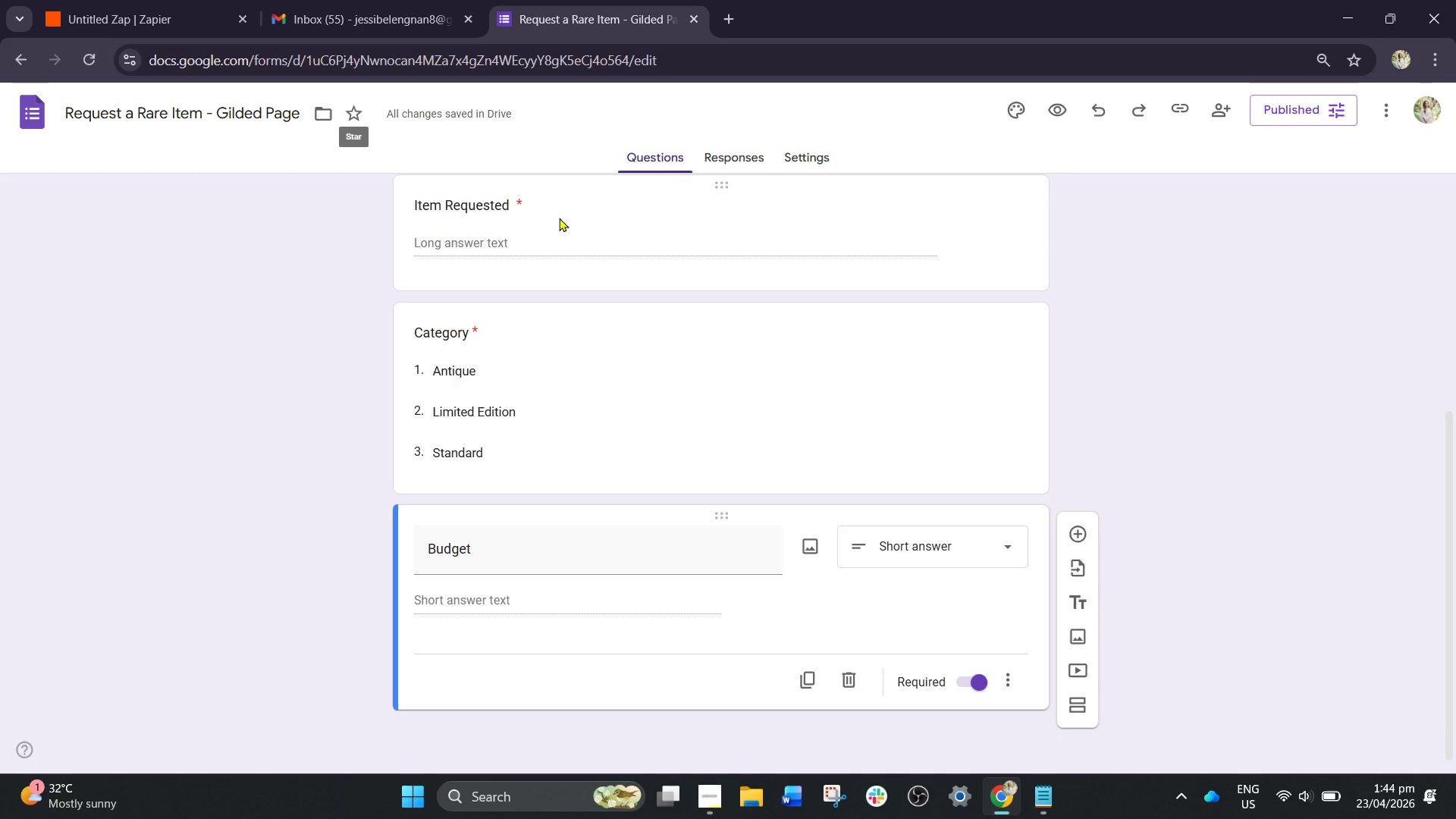 
scroll: coordinate [559, 218], scroll_direction: up, amount: 3.0
 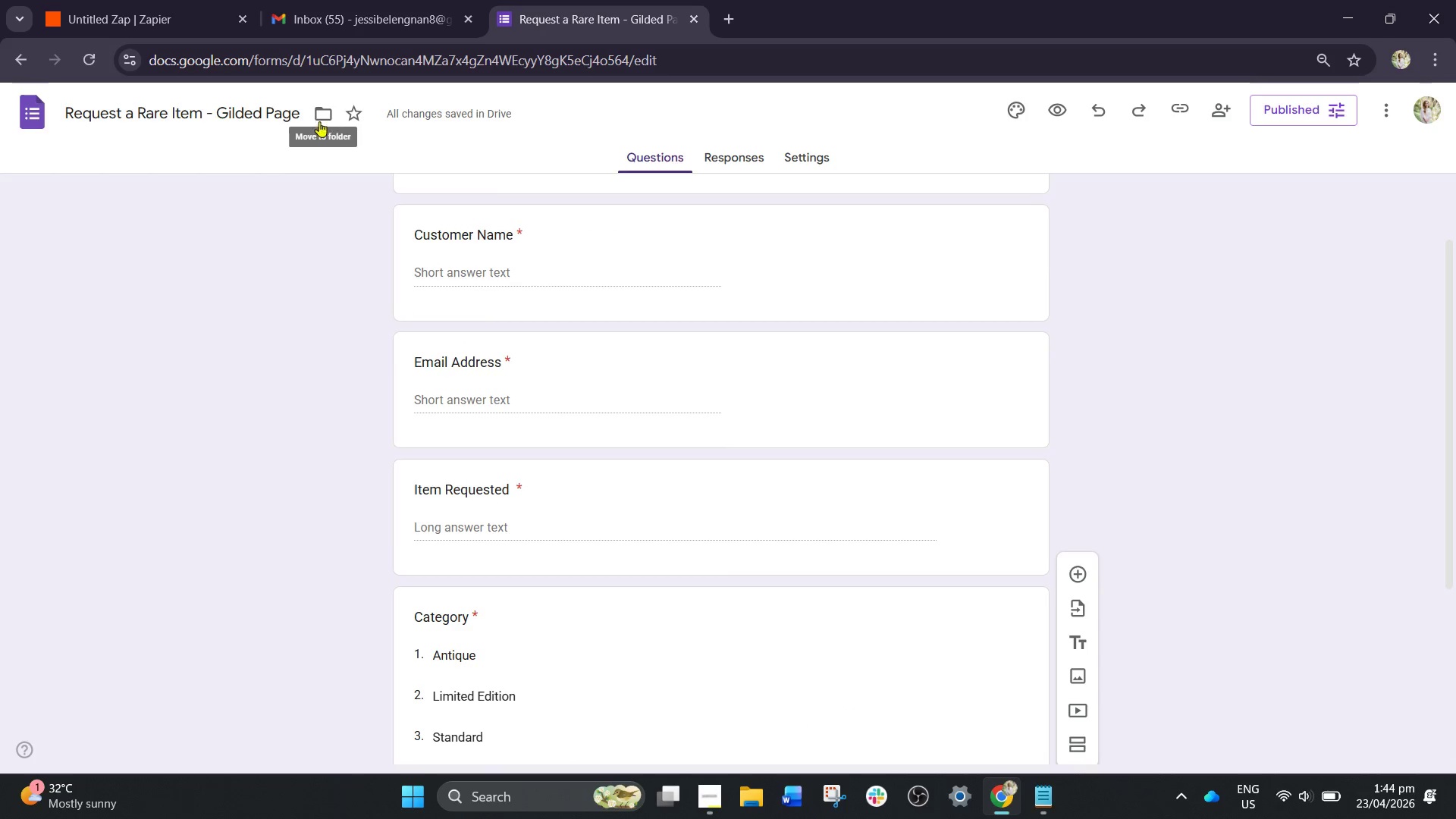 
left_click([324, 117])
 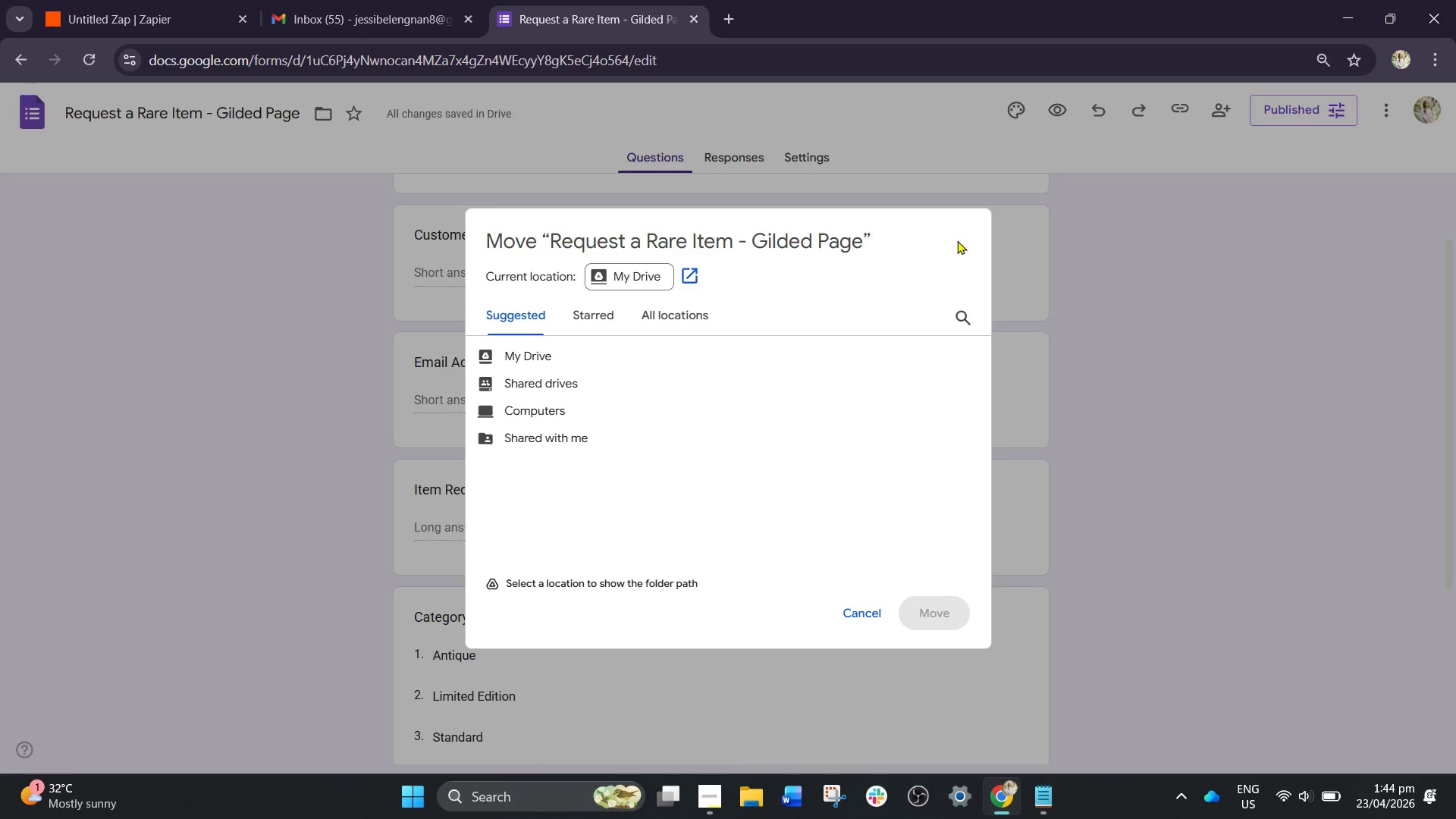 
left_click([1122, 354])
 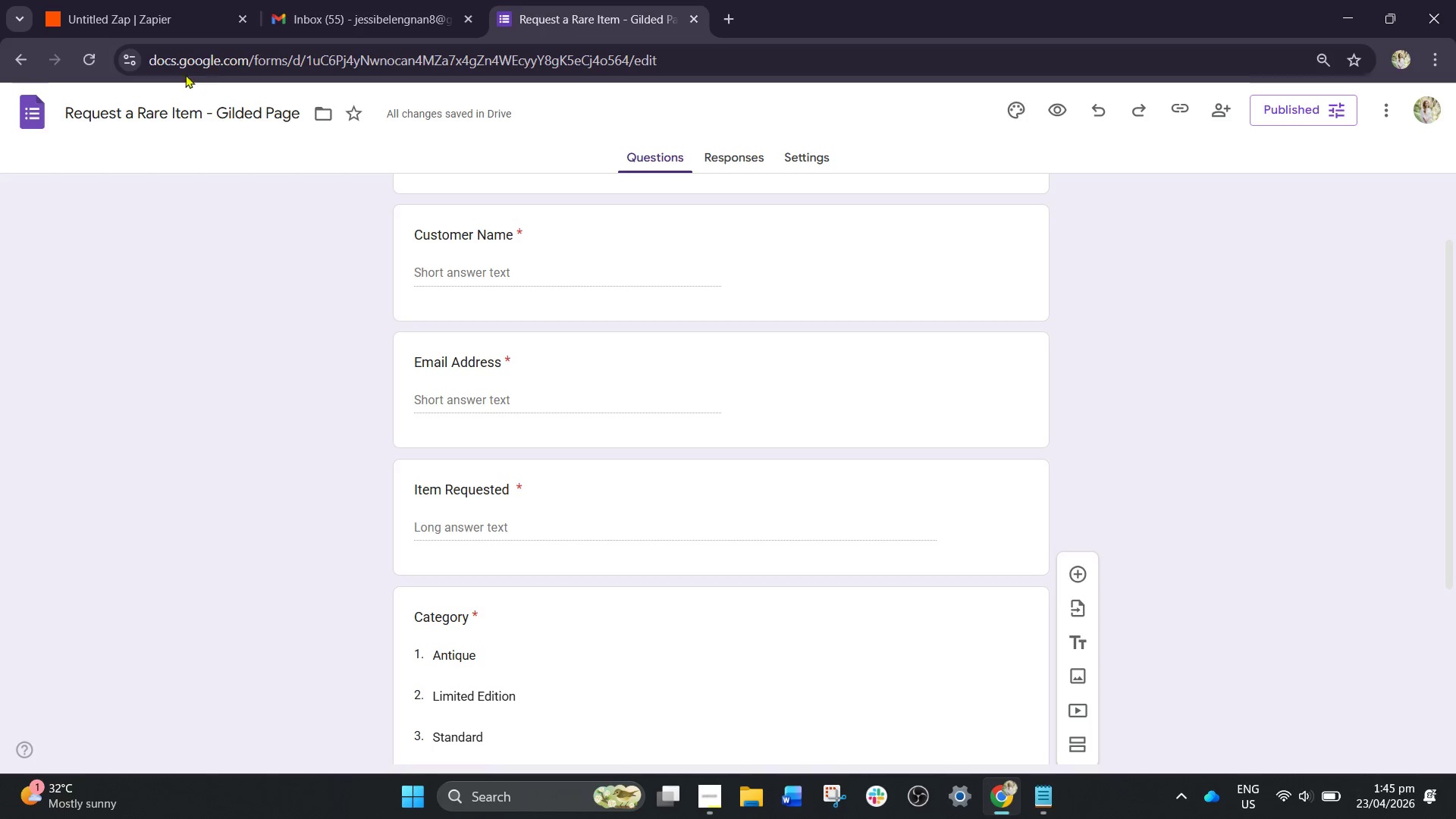 
left_click([155, 13])
 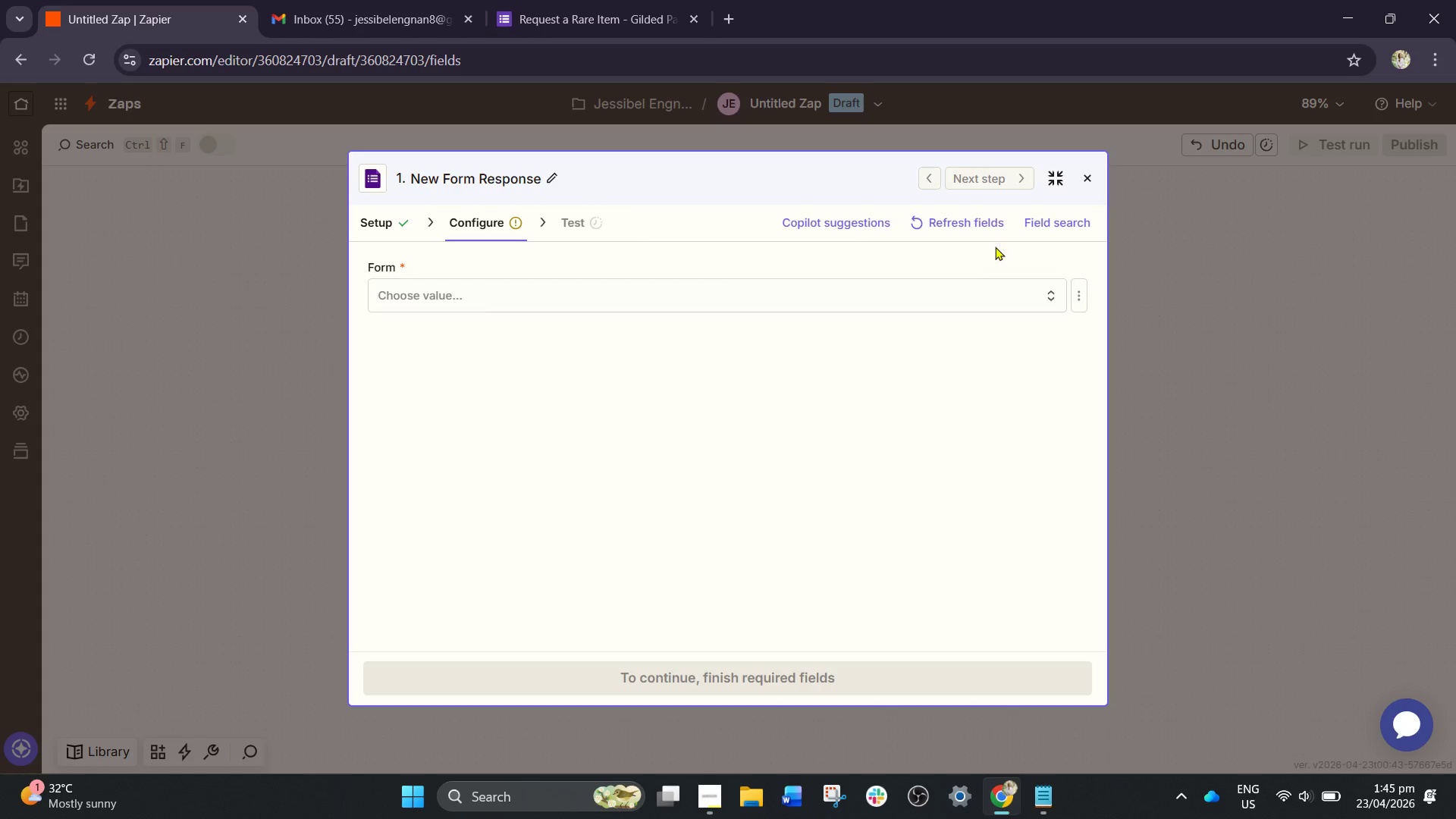 
left_click([956, 227])
 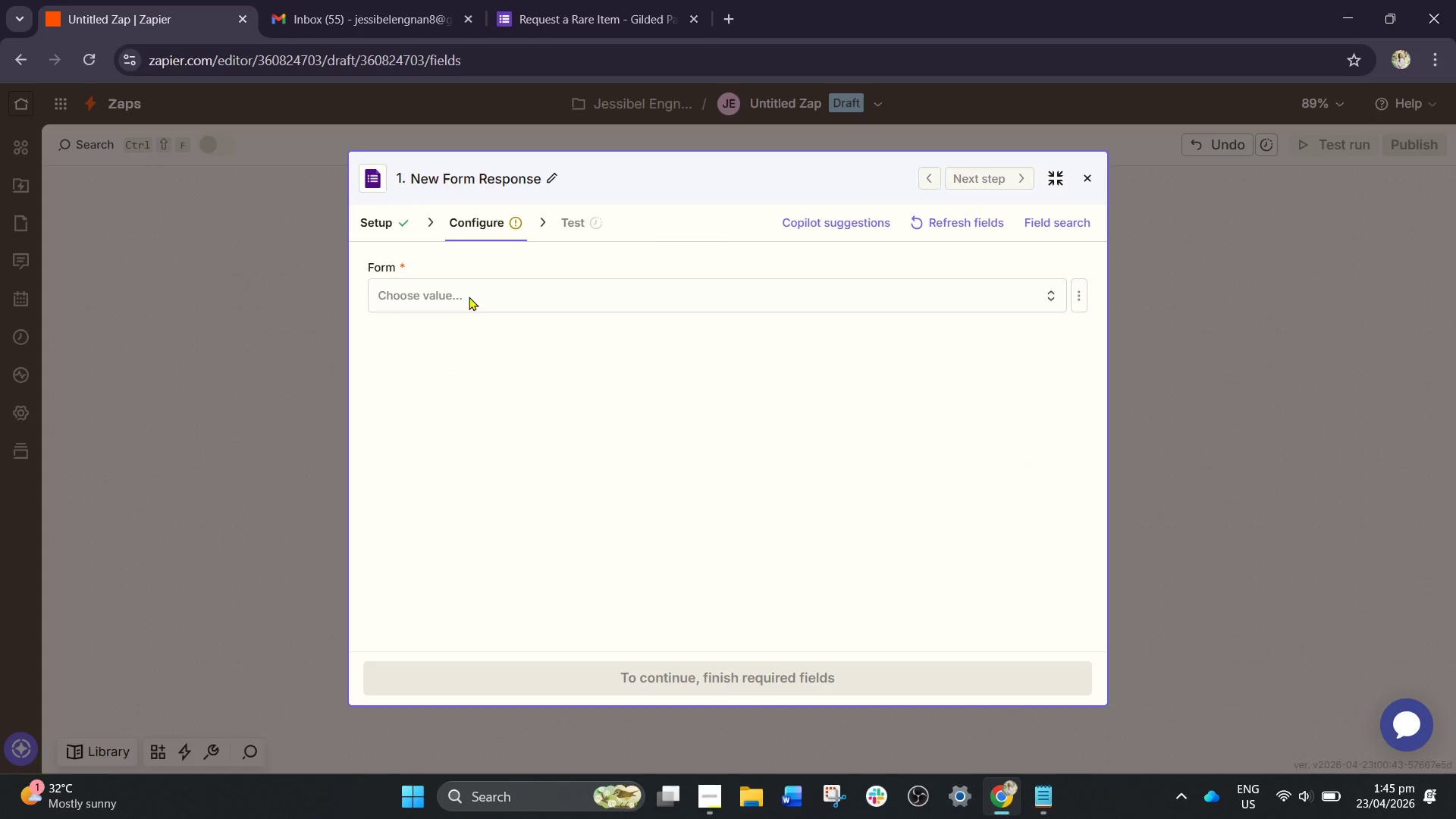 
left_click([442, 300])
 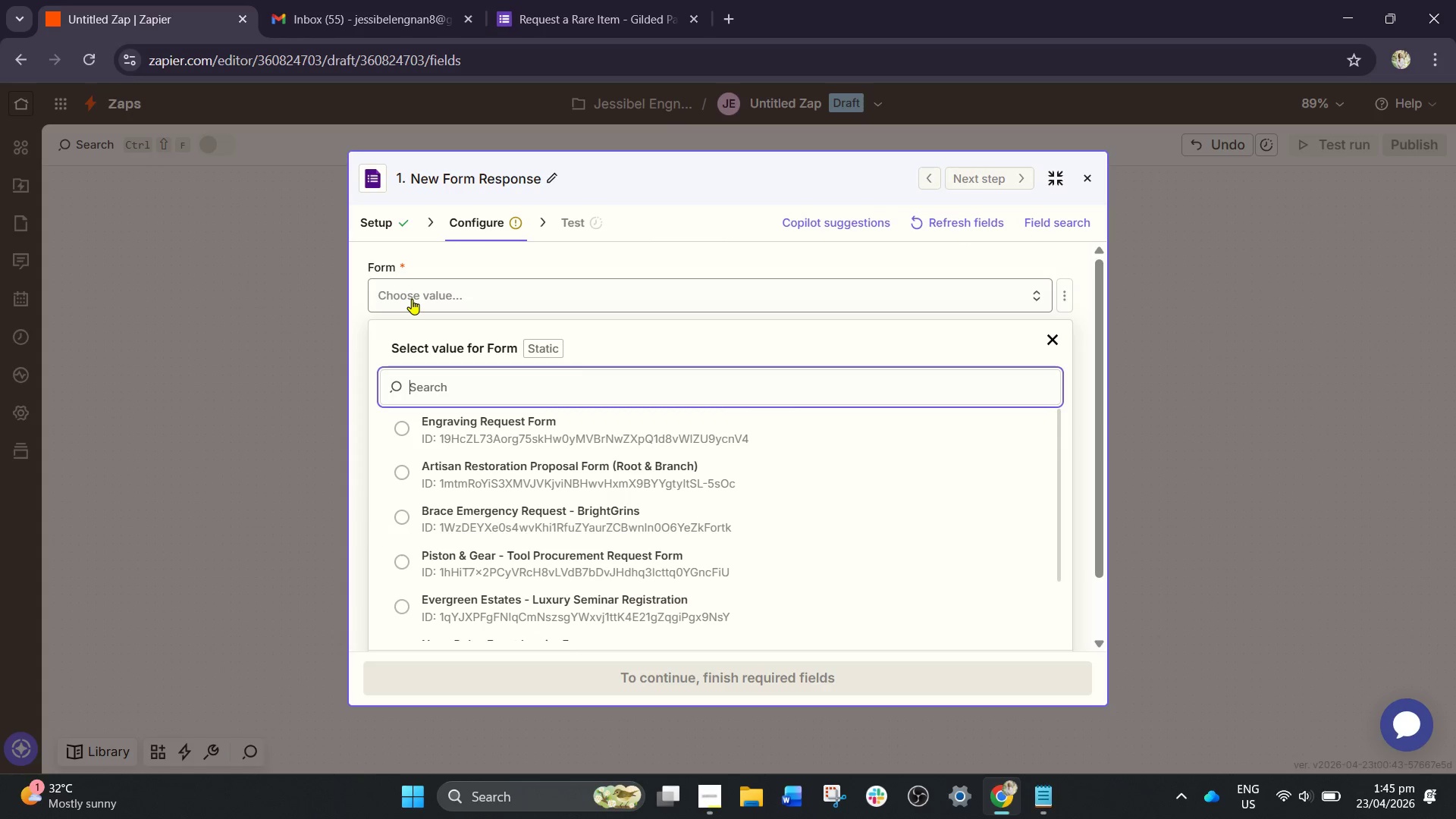 
type(requested)
 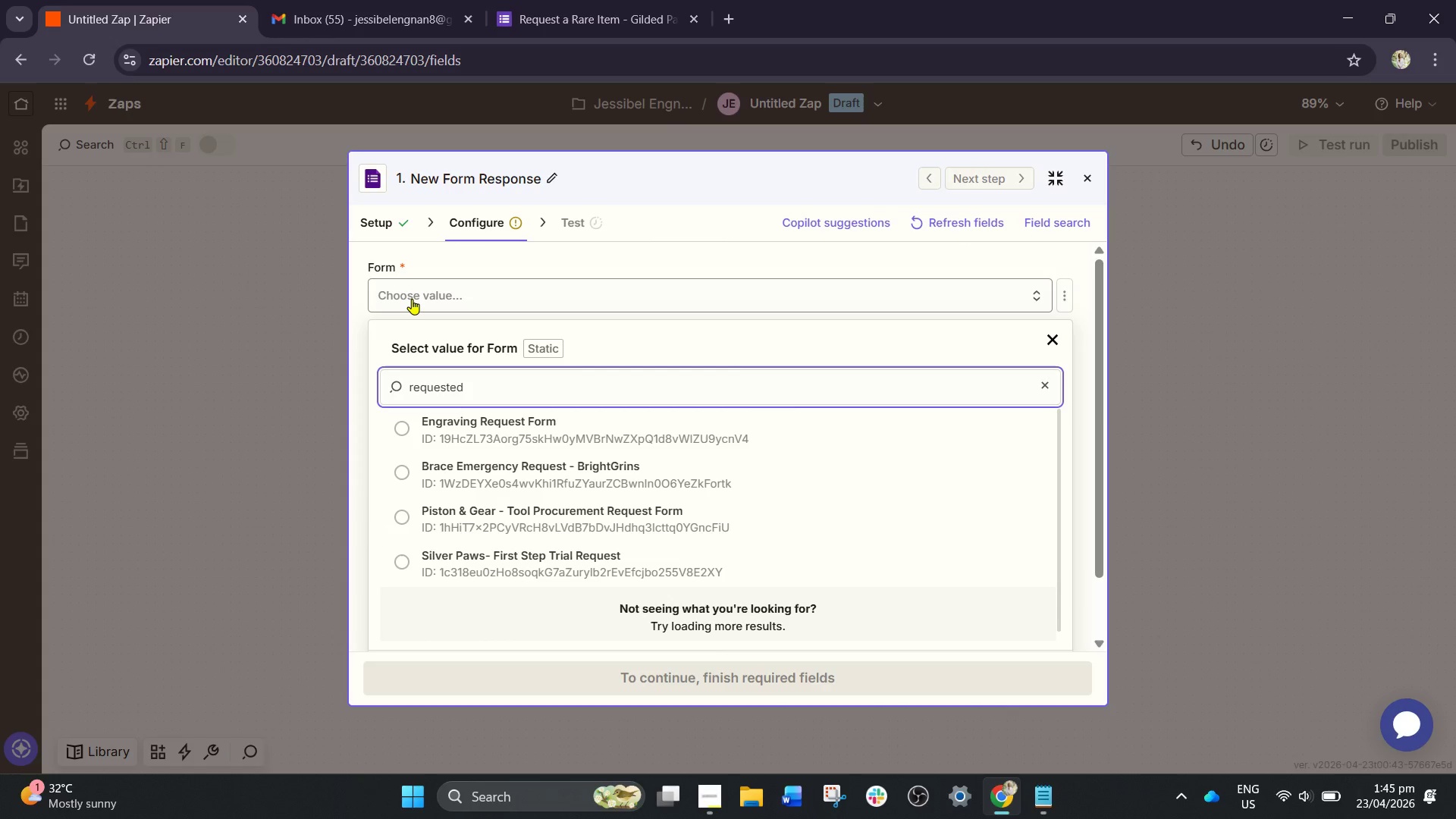 
key(Enter)
 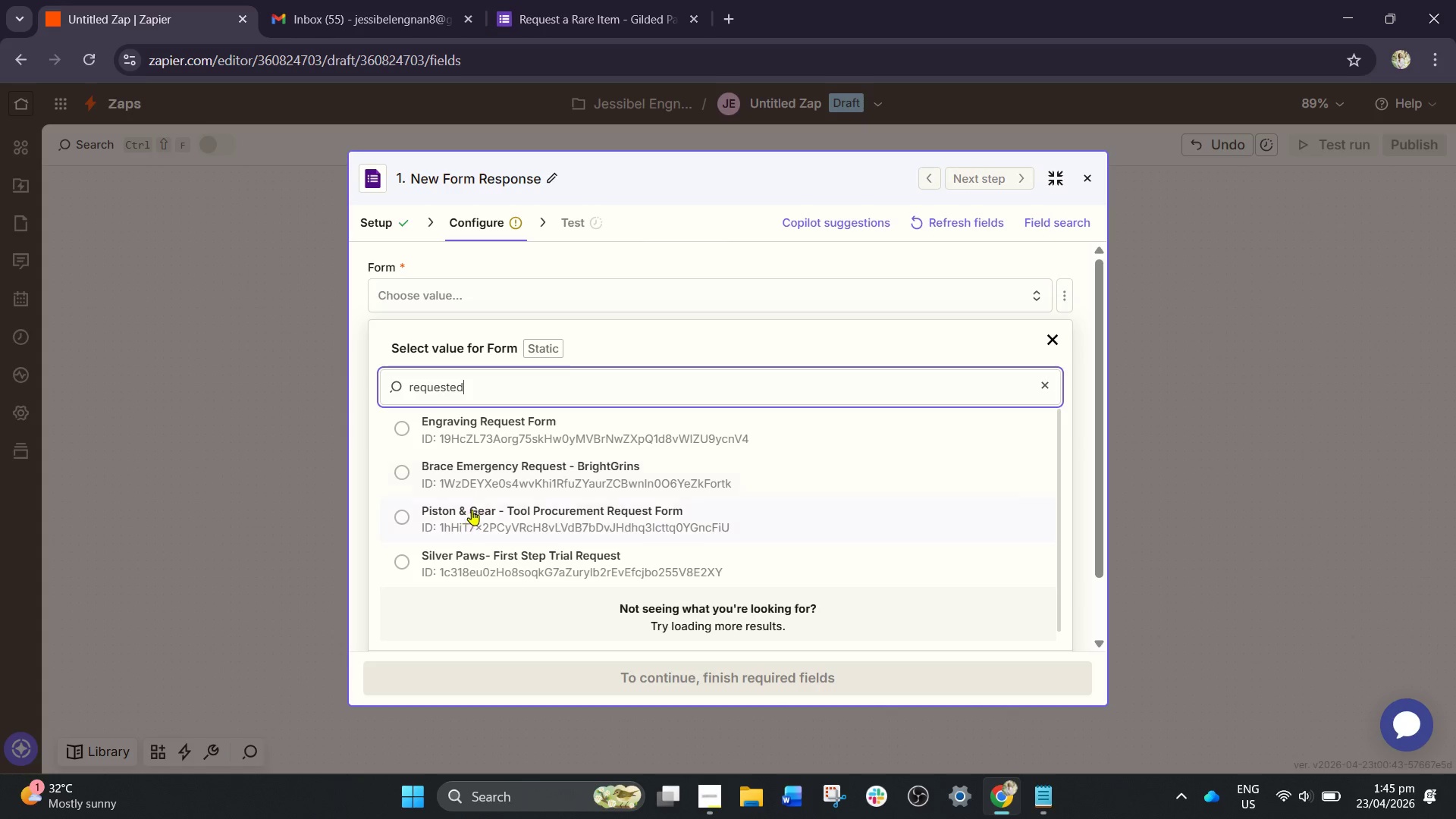 
scroll: coordinate [556, 479], scroll_direction: down, amount: 2.0
 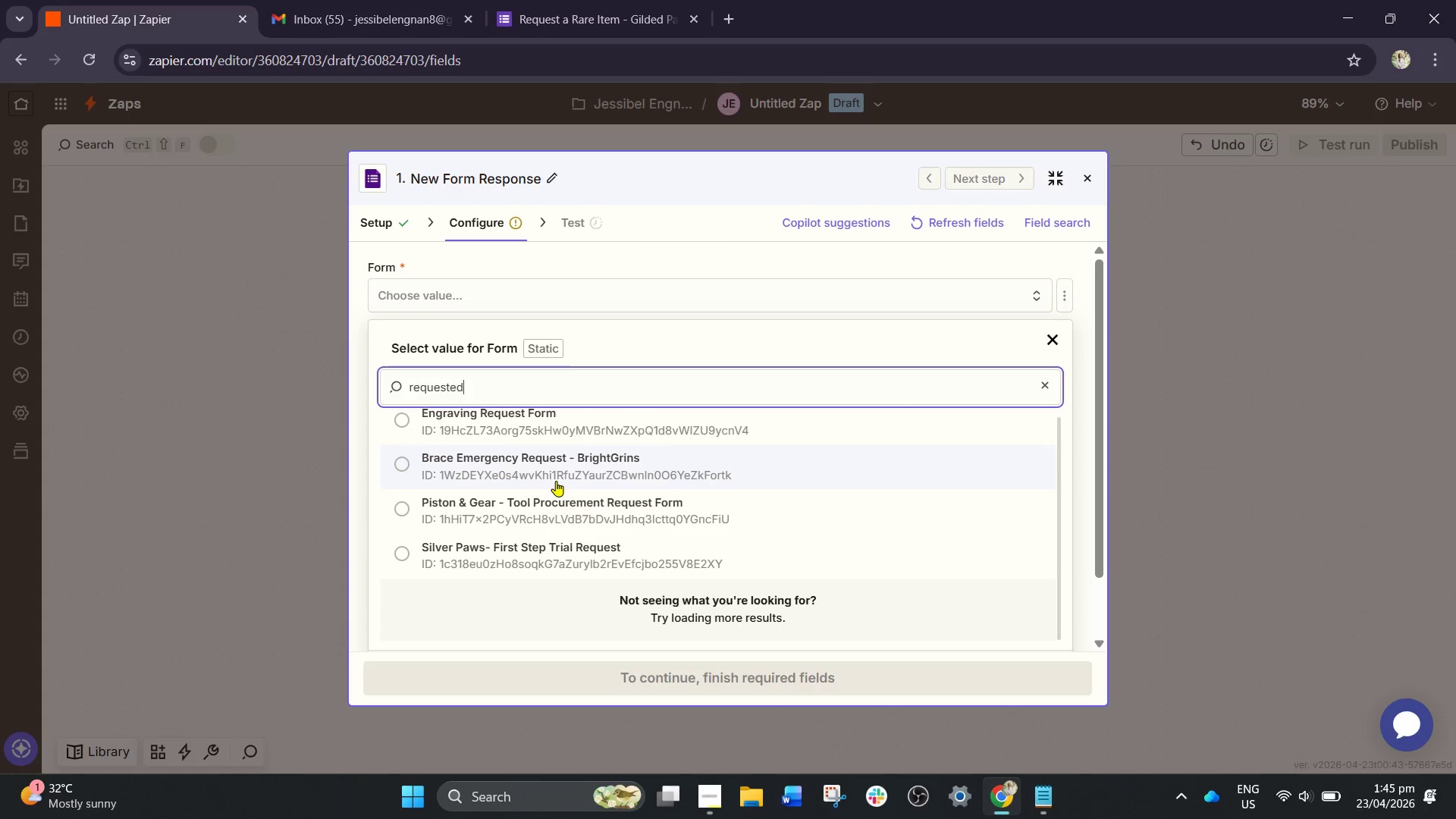 
scroll: coordinate [550, 375], scroll_direction: up, amount: 3.0
 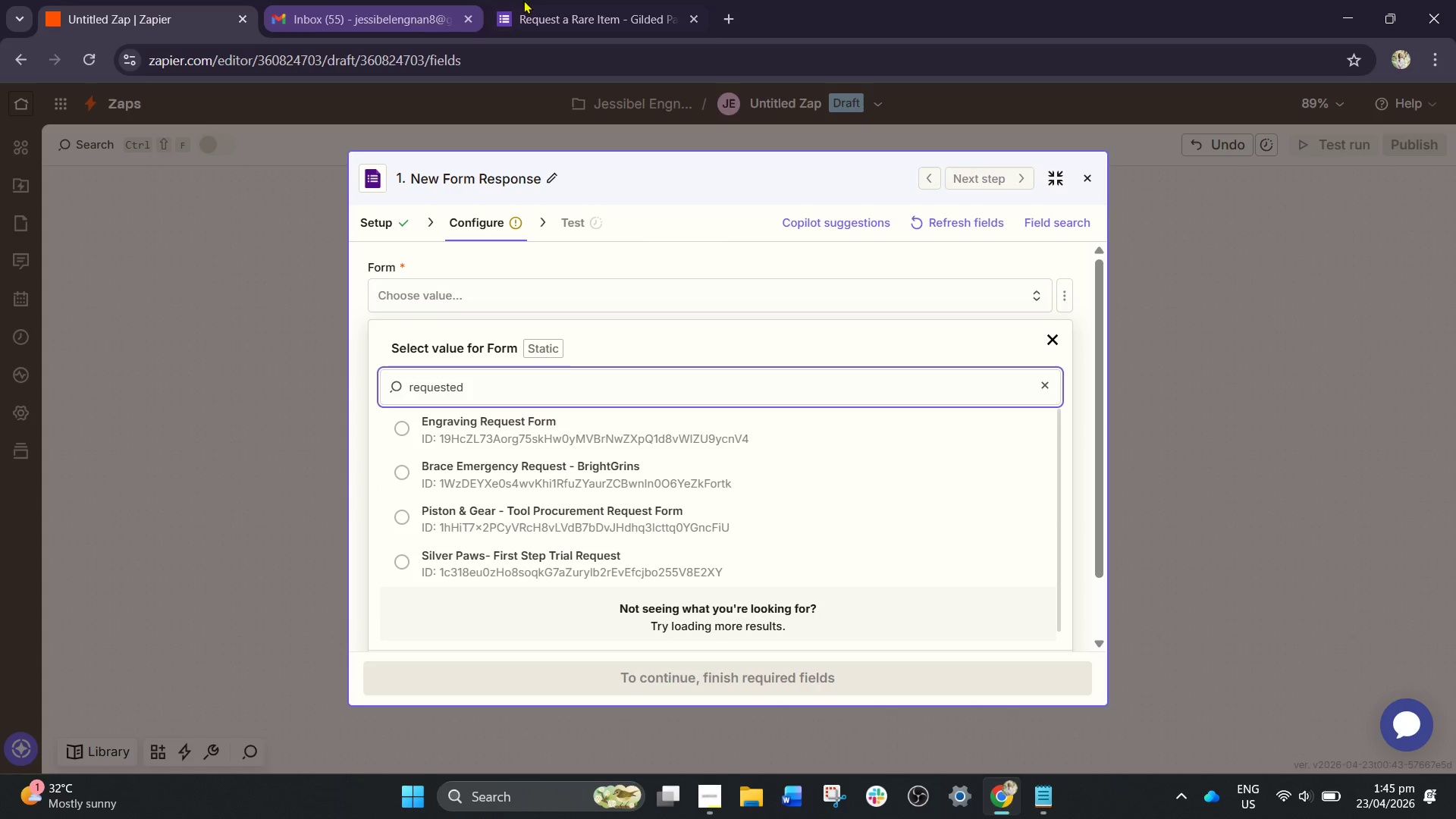 
left_click([544, 0])
 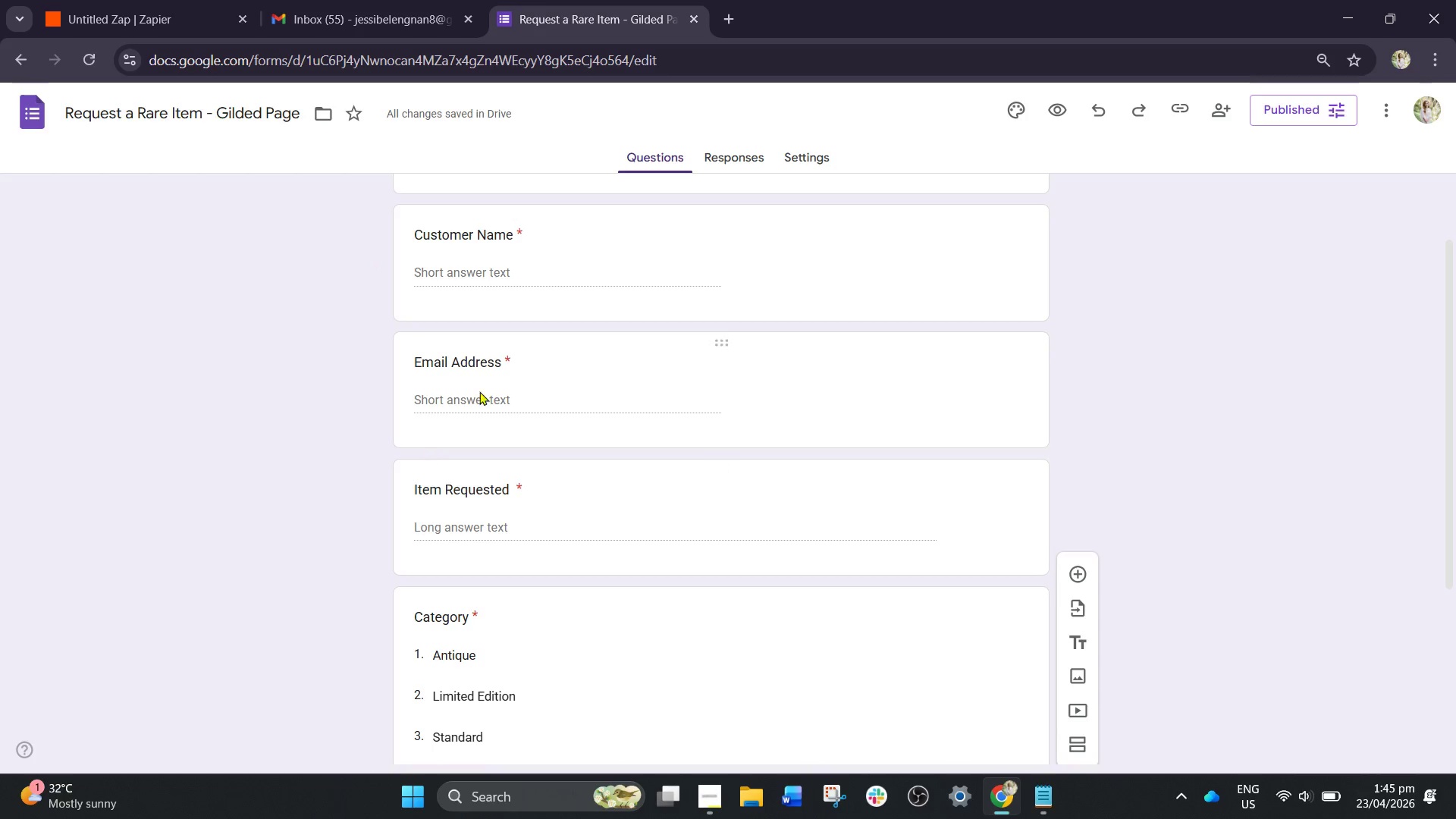 
scroll: coordinate [510, 304], scroll_direction: up, amount: 4.0
 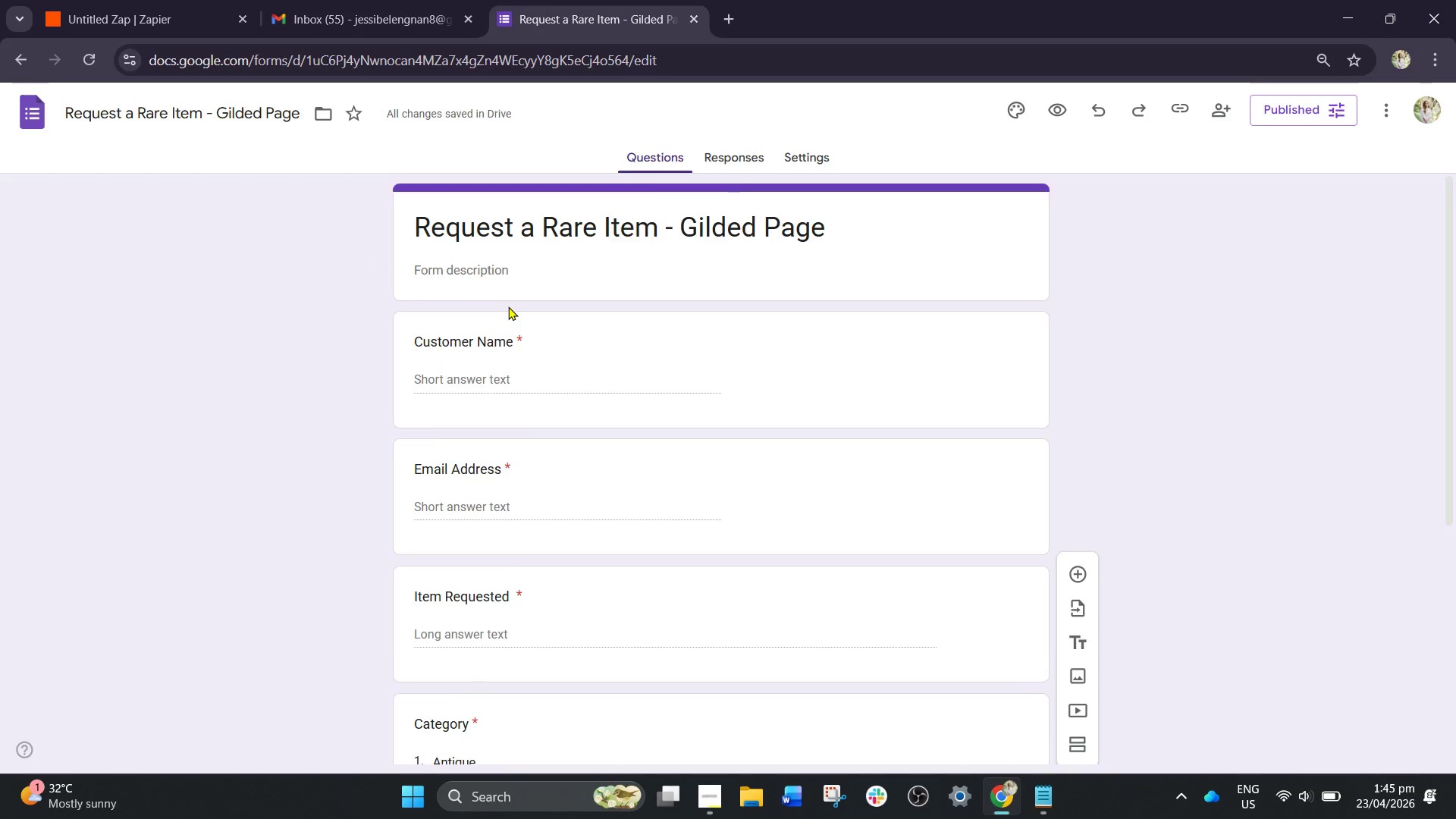 
scroll: coordinate [508, 306], scroll_direction: down, amount: 9.0
 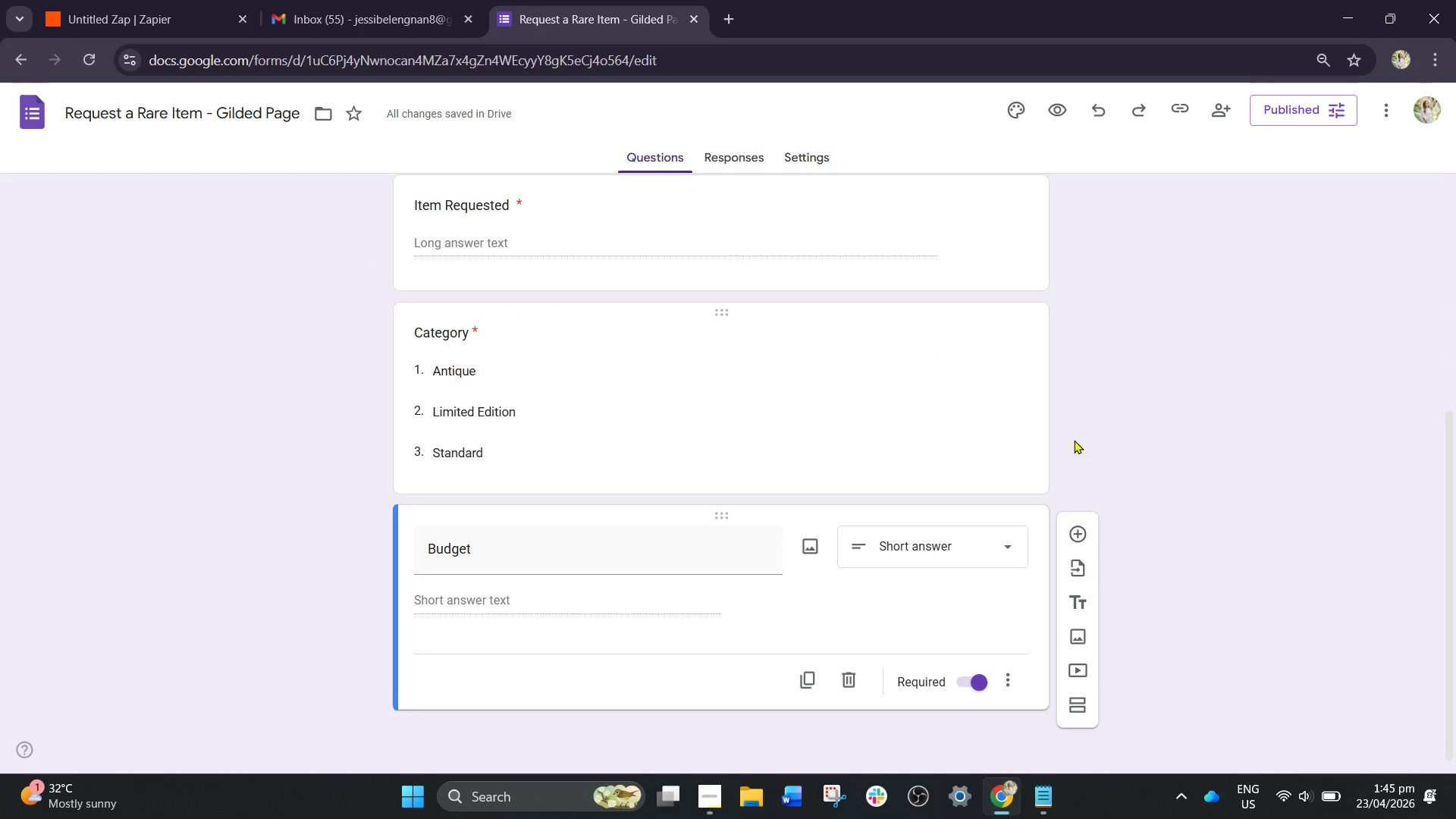 
left_click([1148, 425])
 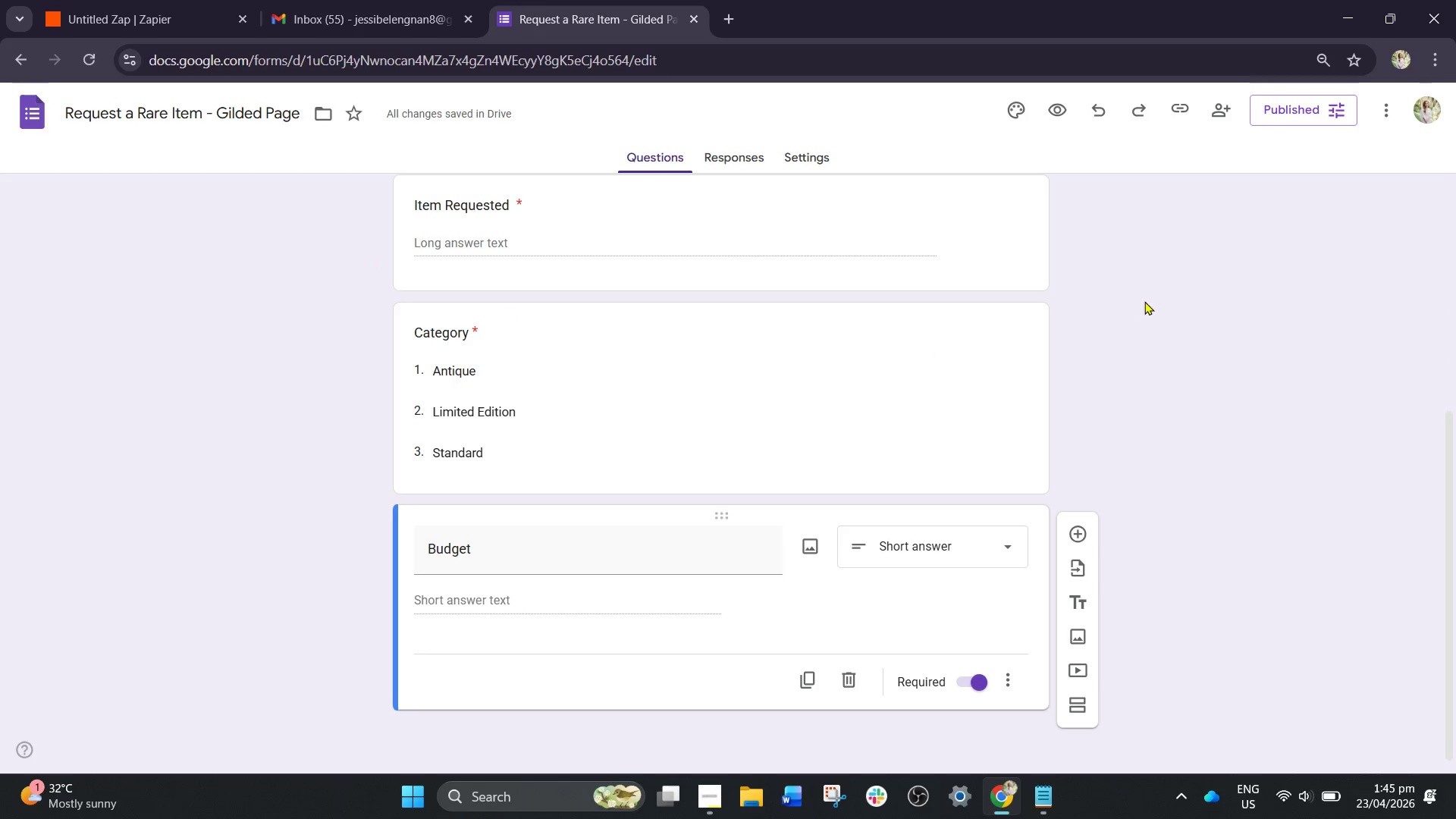 
scroll: coordinate [1117, 311], scroll_direction: up, amount: 4.0
 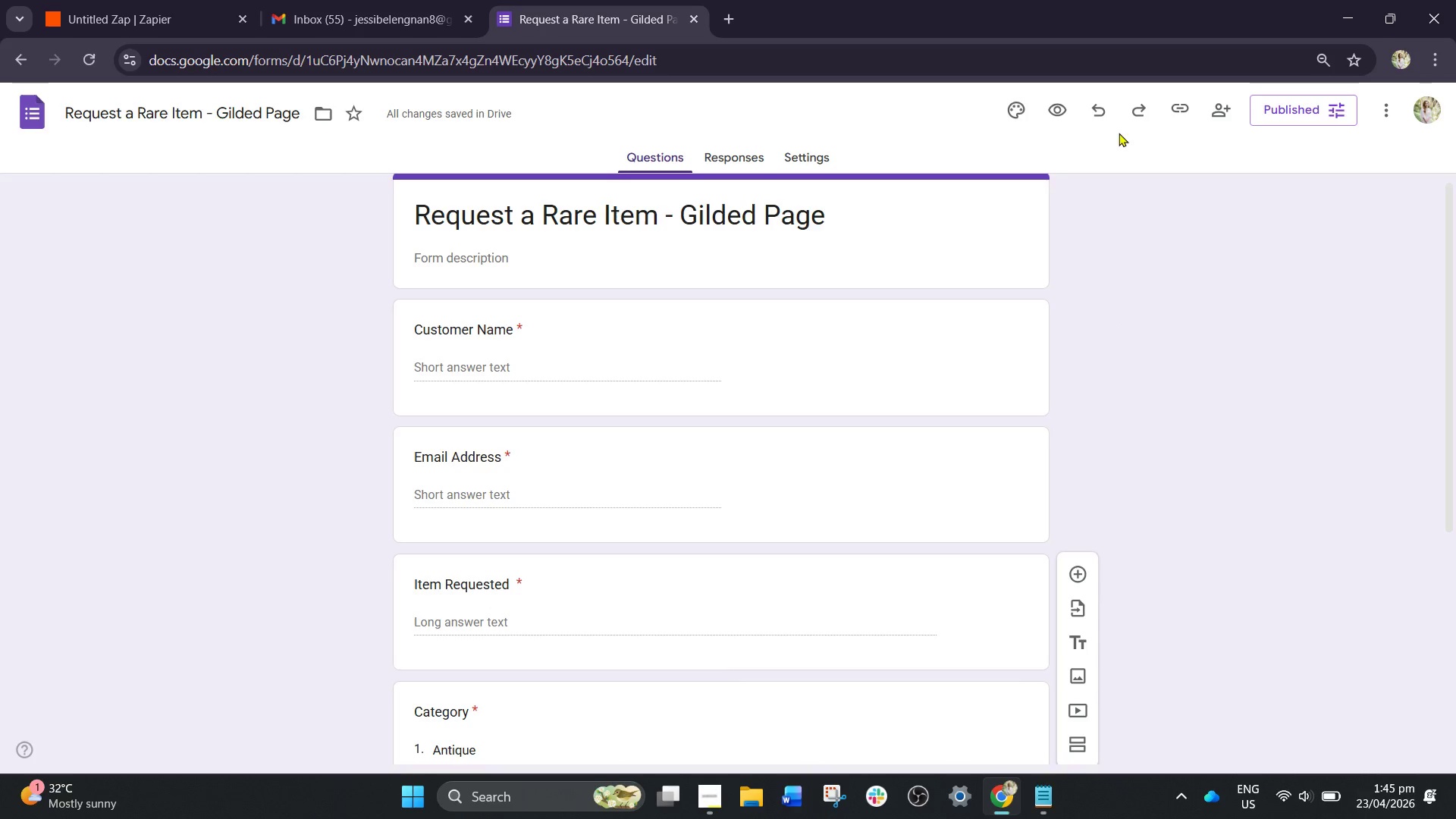 
mouse_move([1190, 115])
 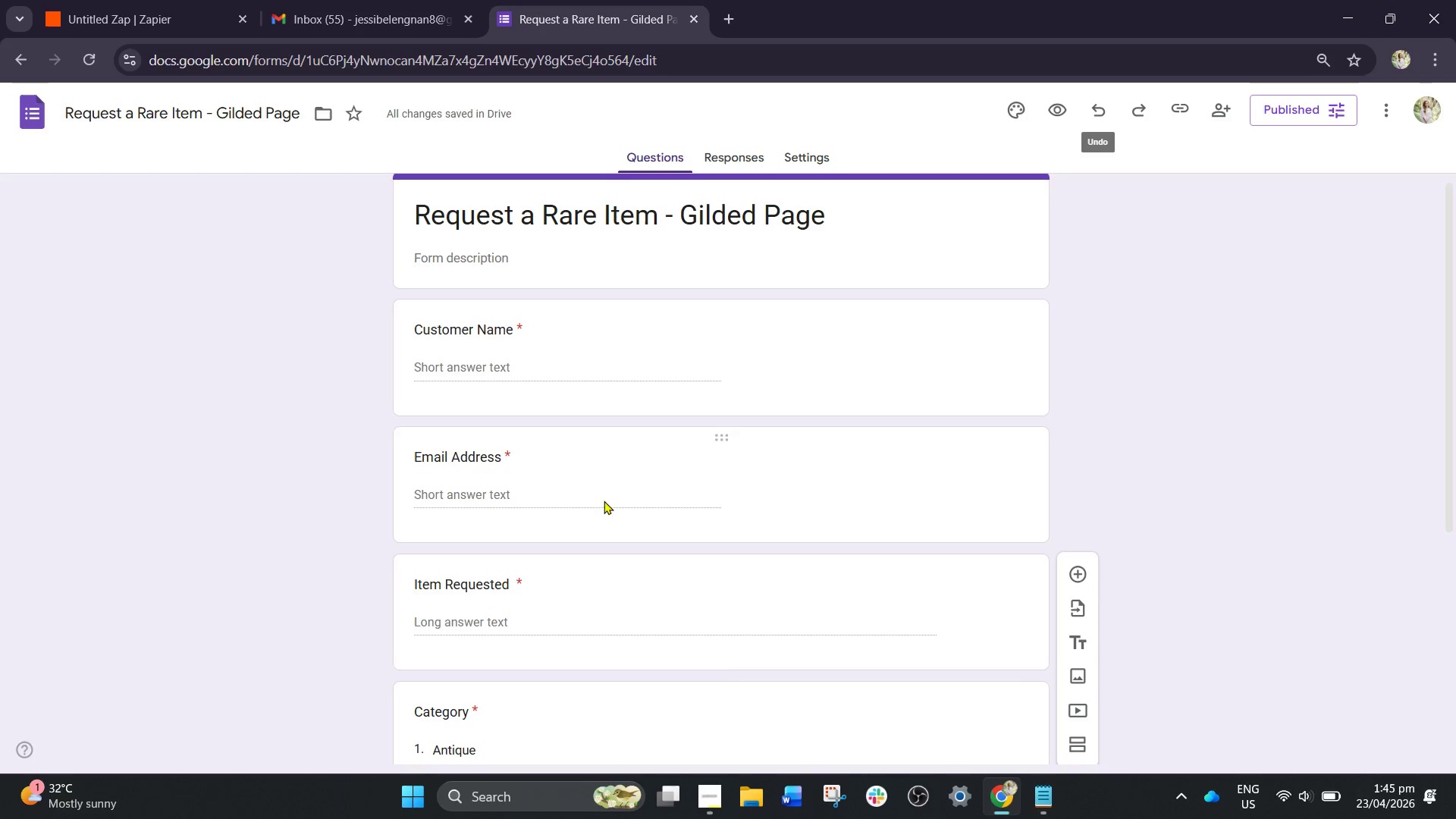 
scroll: coordinate [548, 573], scroll_direction: down, amount: 7.0
 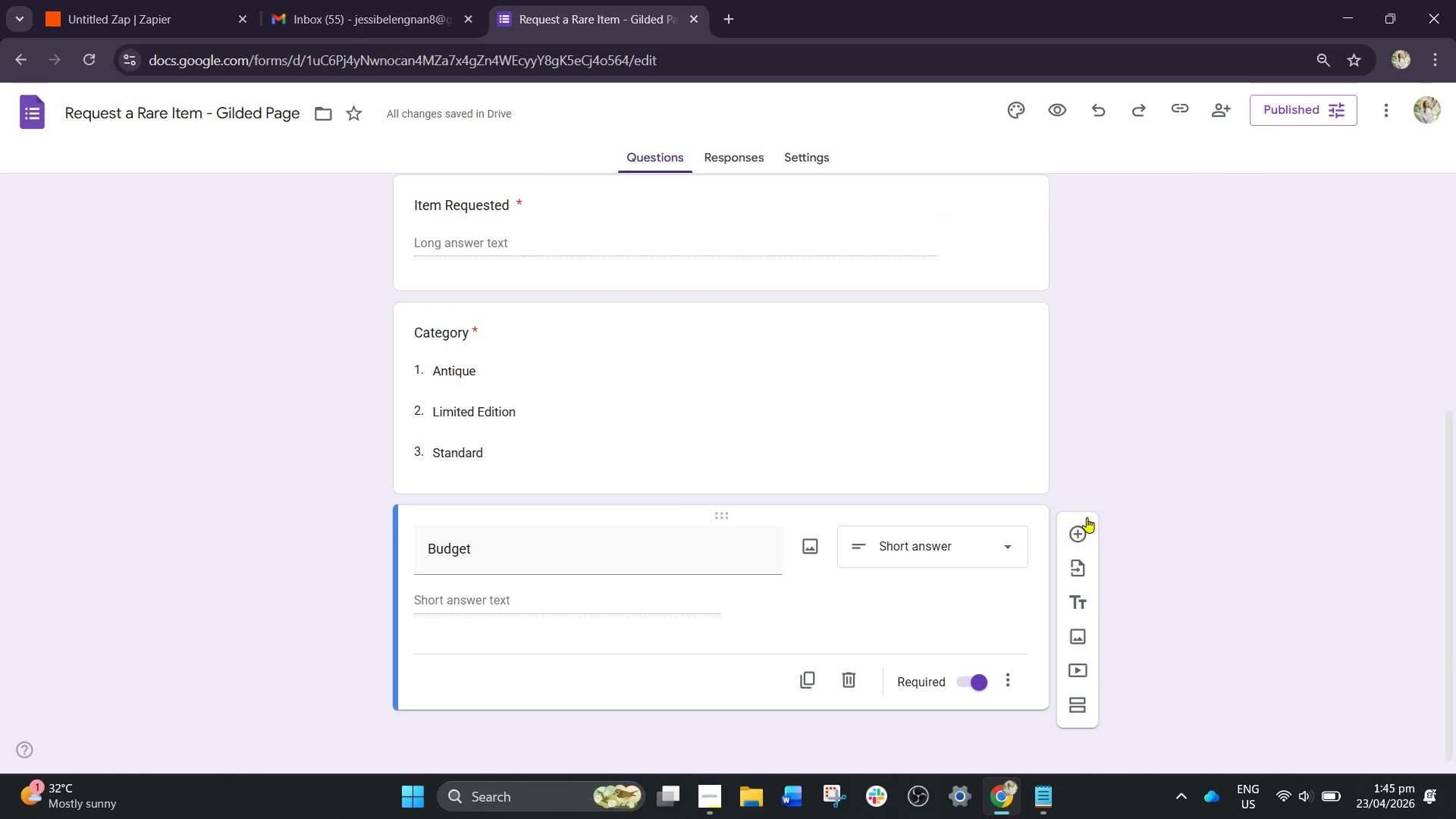 
left_click([1131, 460])
 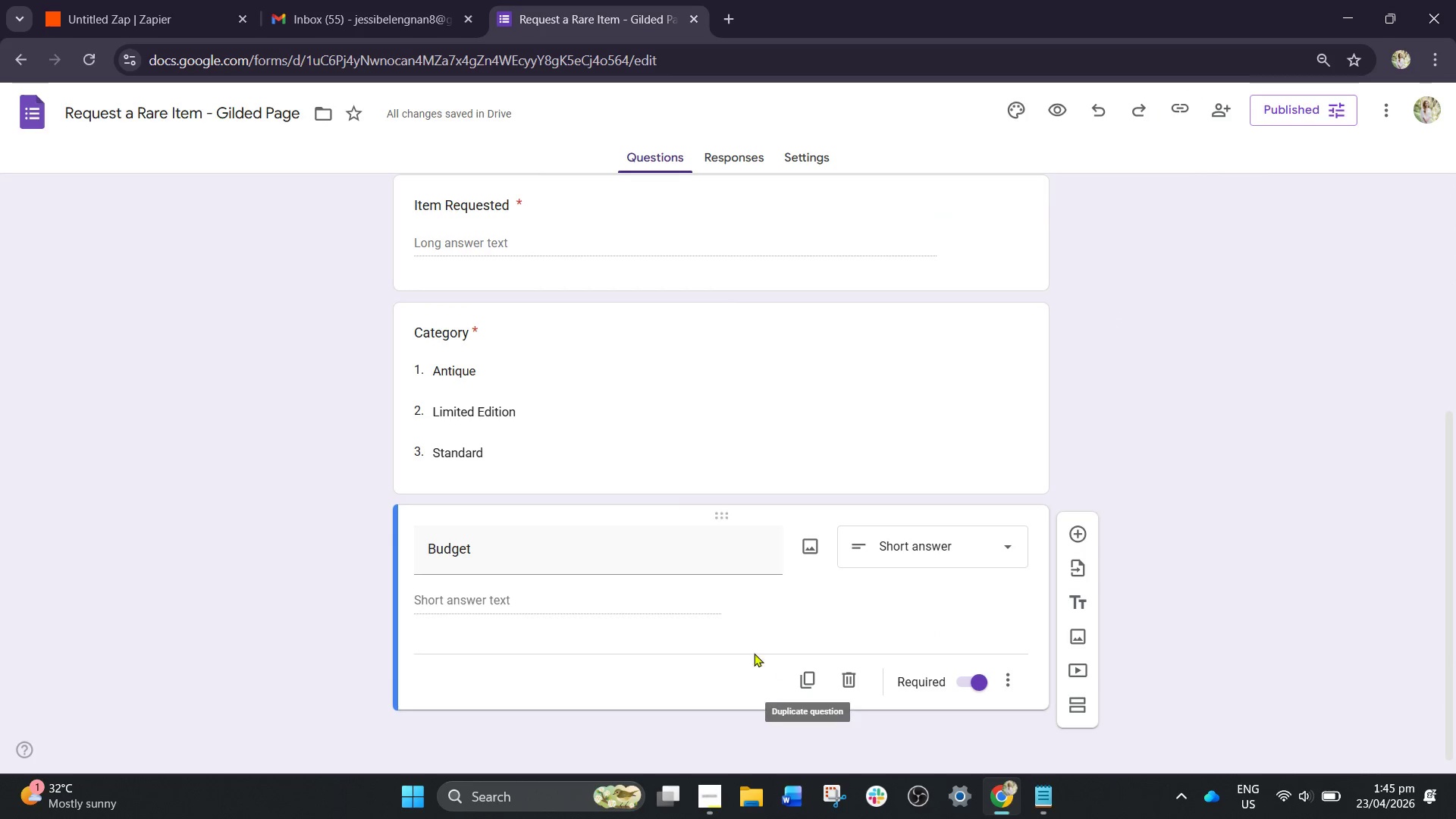 
left_click([676, 611])
 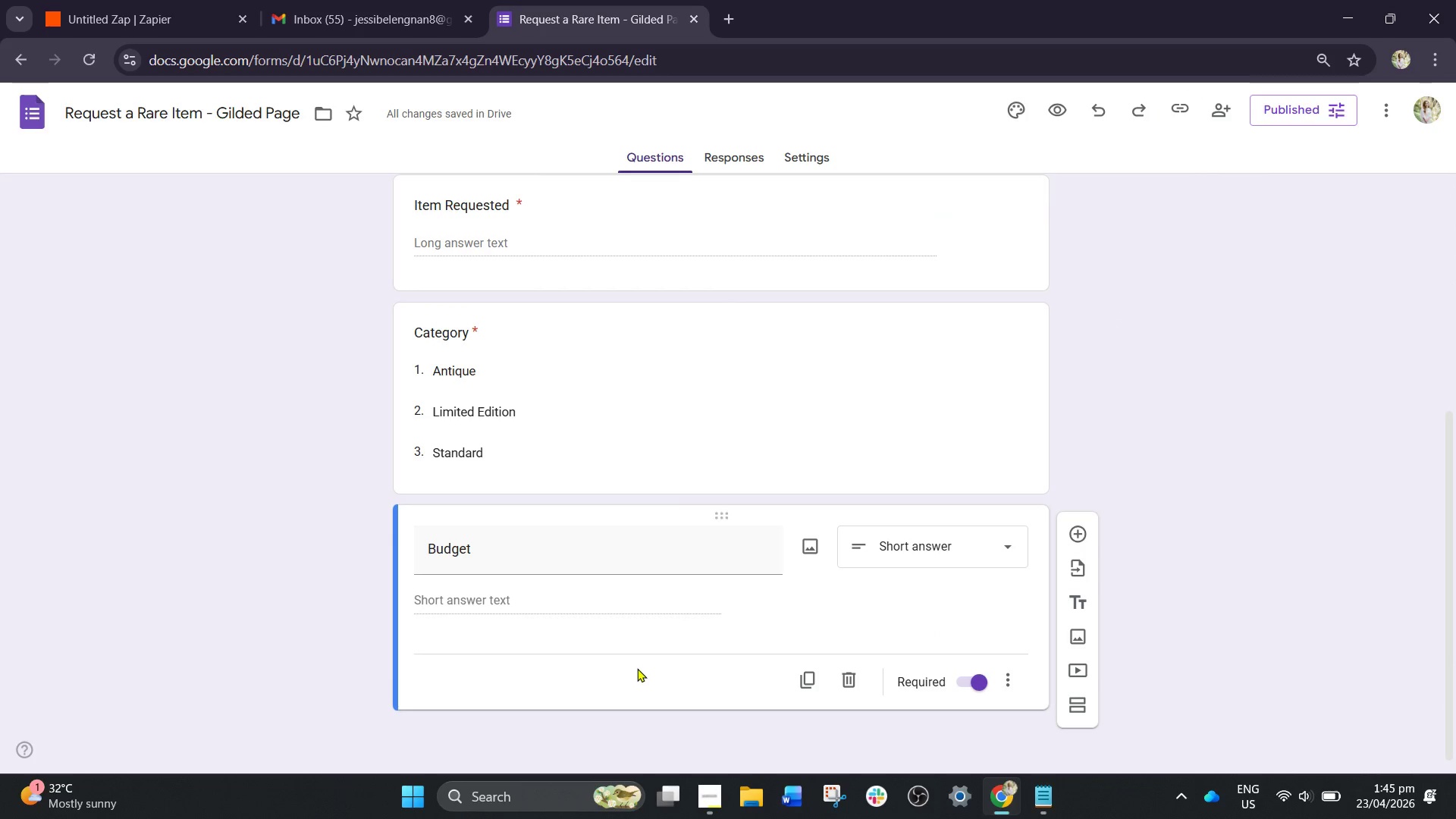 
left_click([637, 668])
 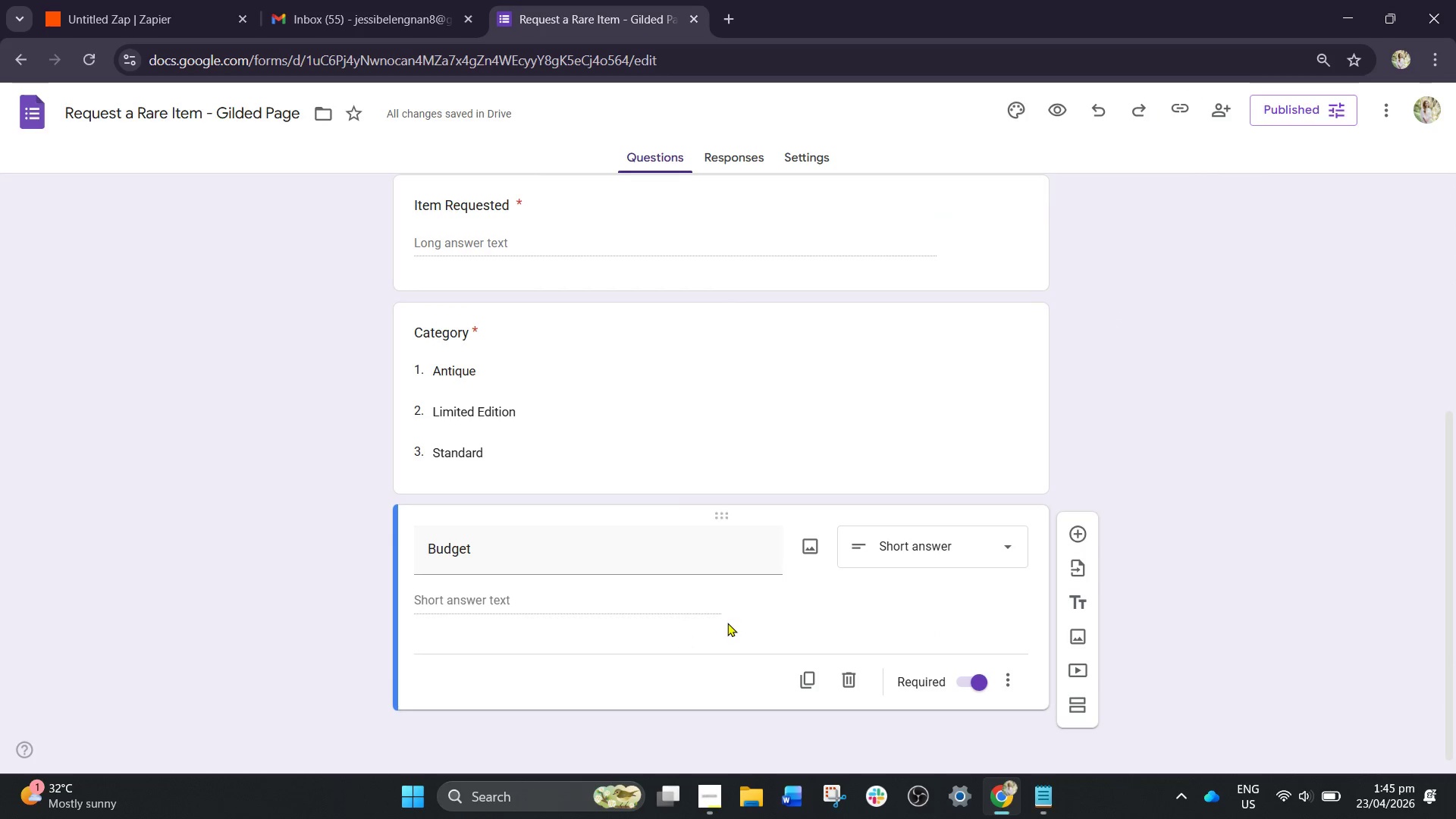 
scroll: coordinate [723, 553], scroll_direction: up, amount: 7.0
 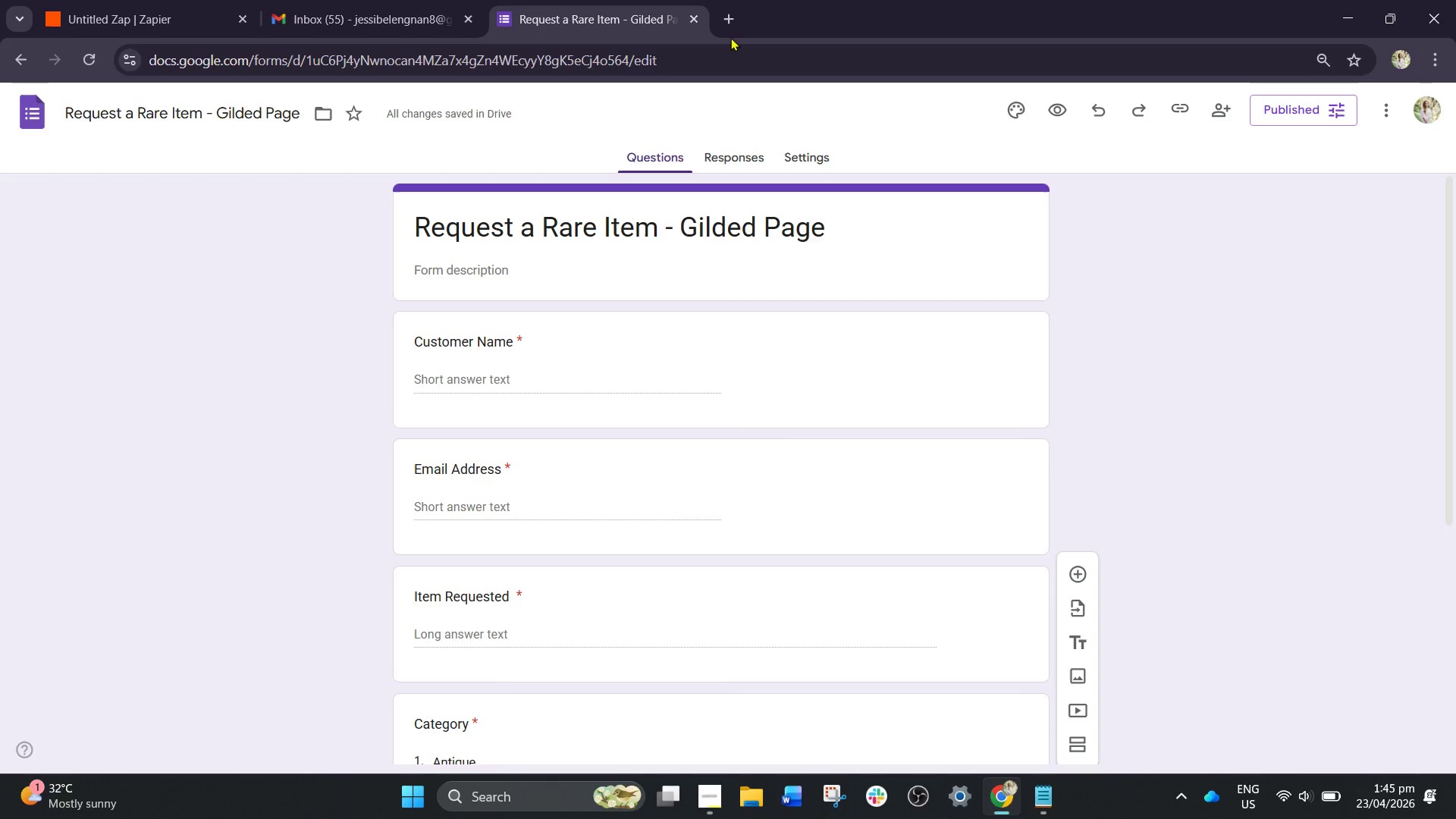 
left_click([732, 27])
 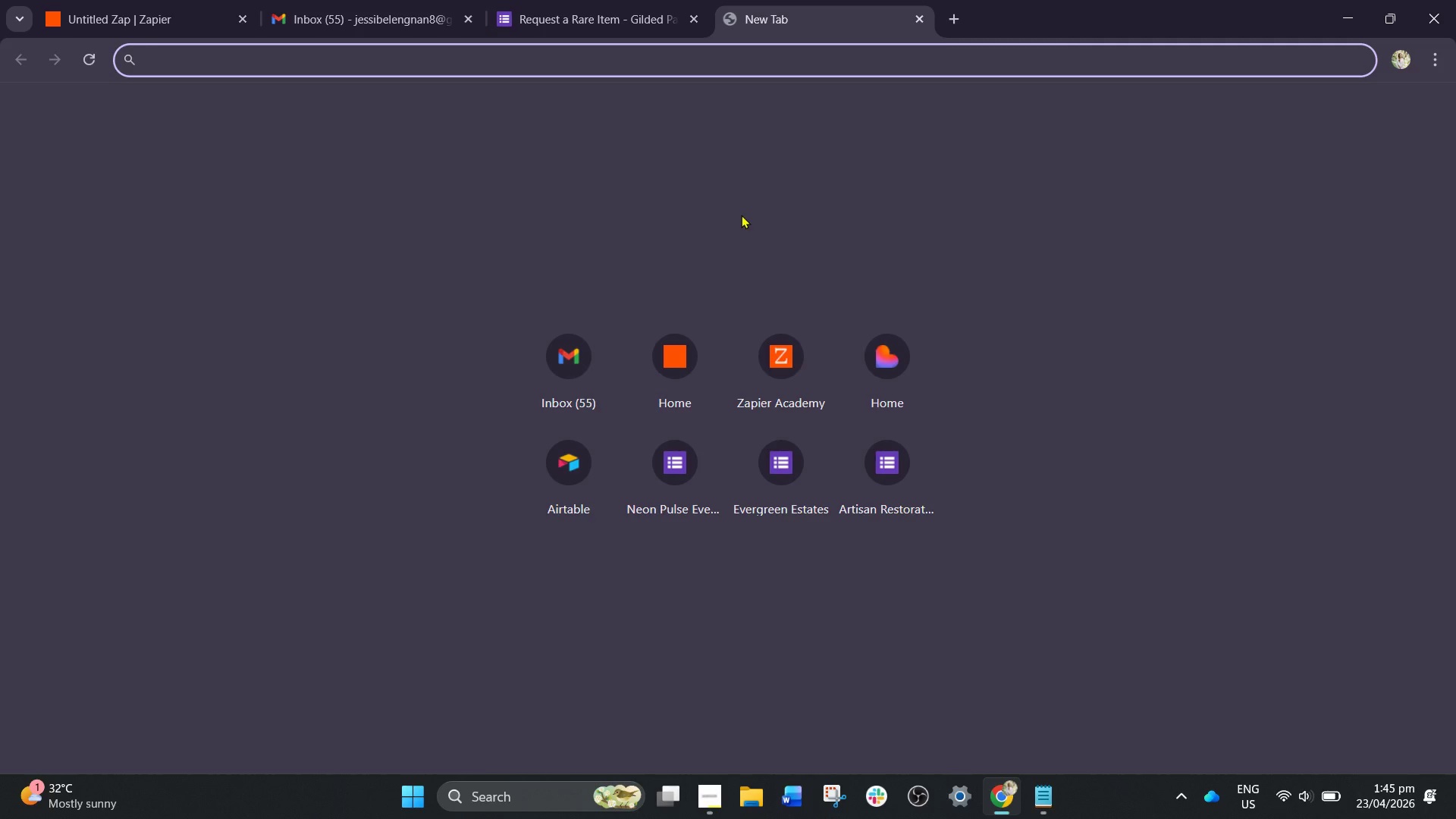 
wait(5.06)
 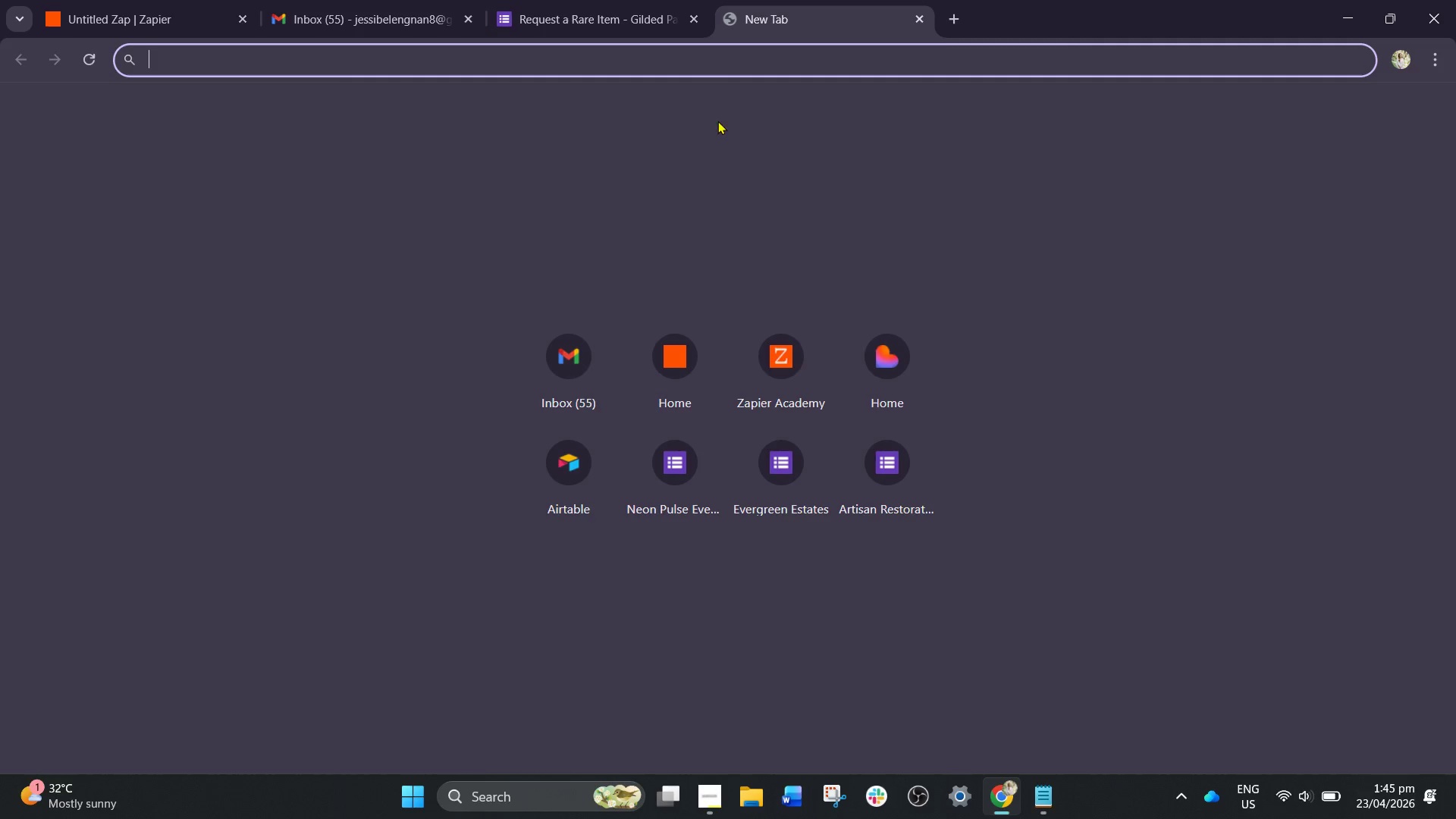 
left_click([595, 0])
 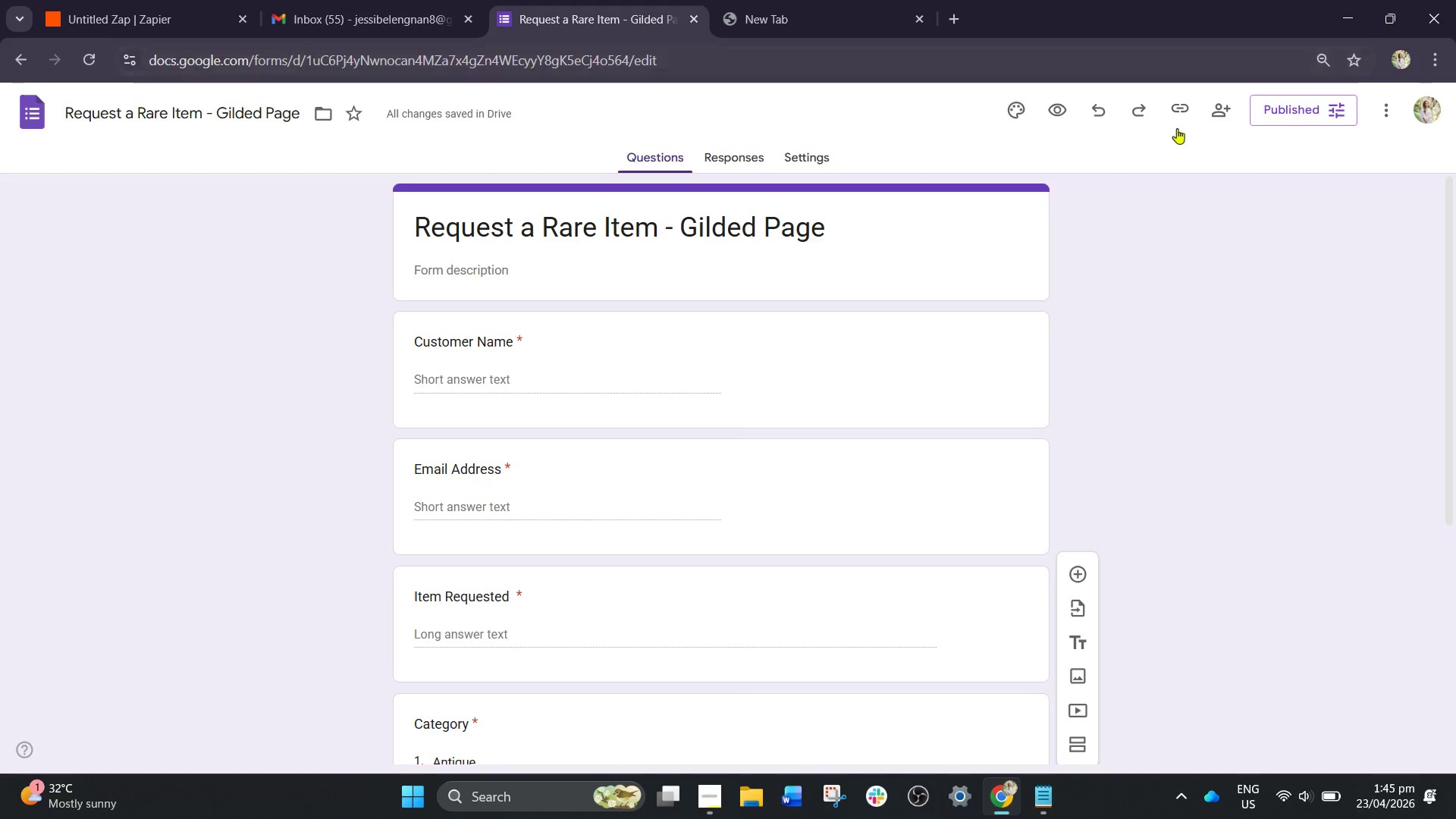 
left_click([1186, 105])
 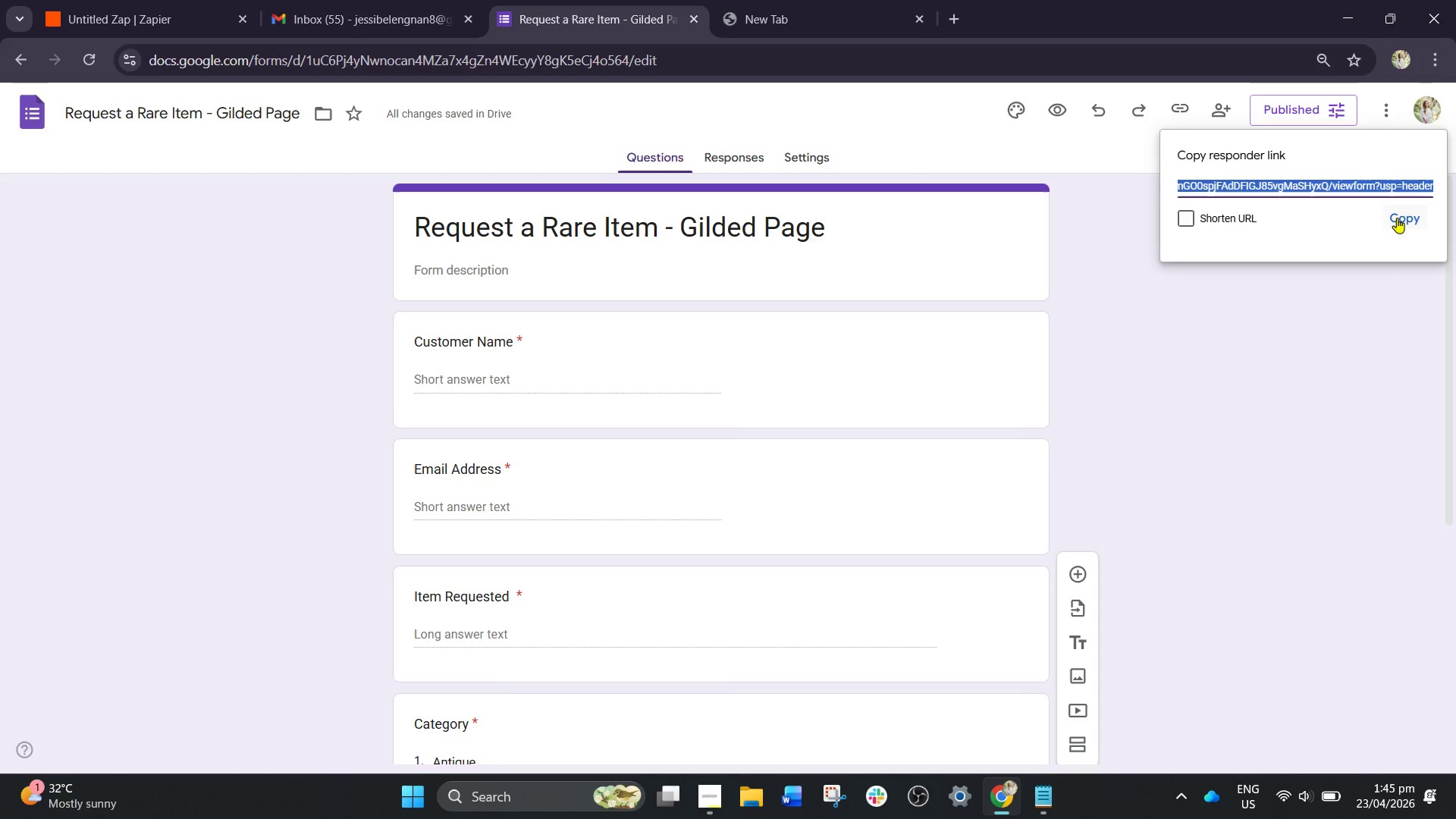 
left_click([1406, 217])
 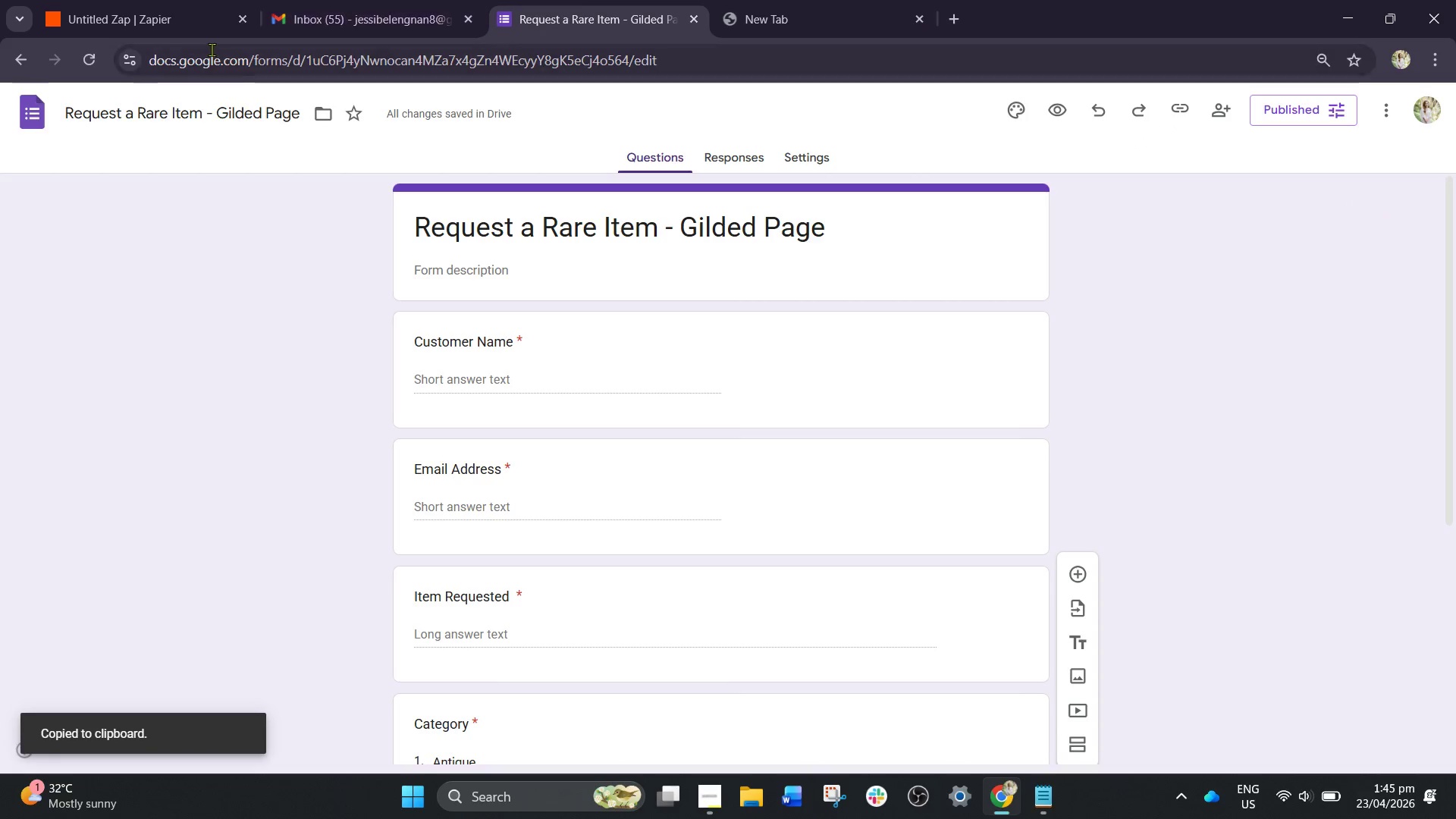 
left_click([182, 4])
 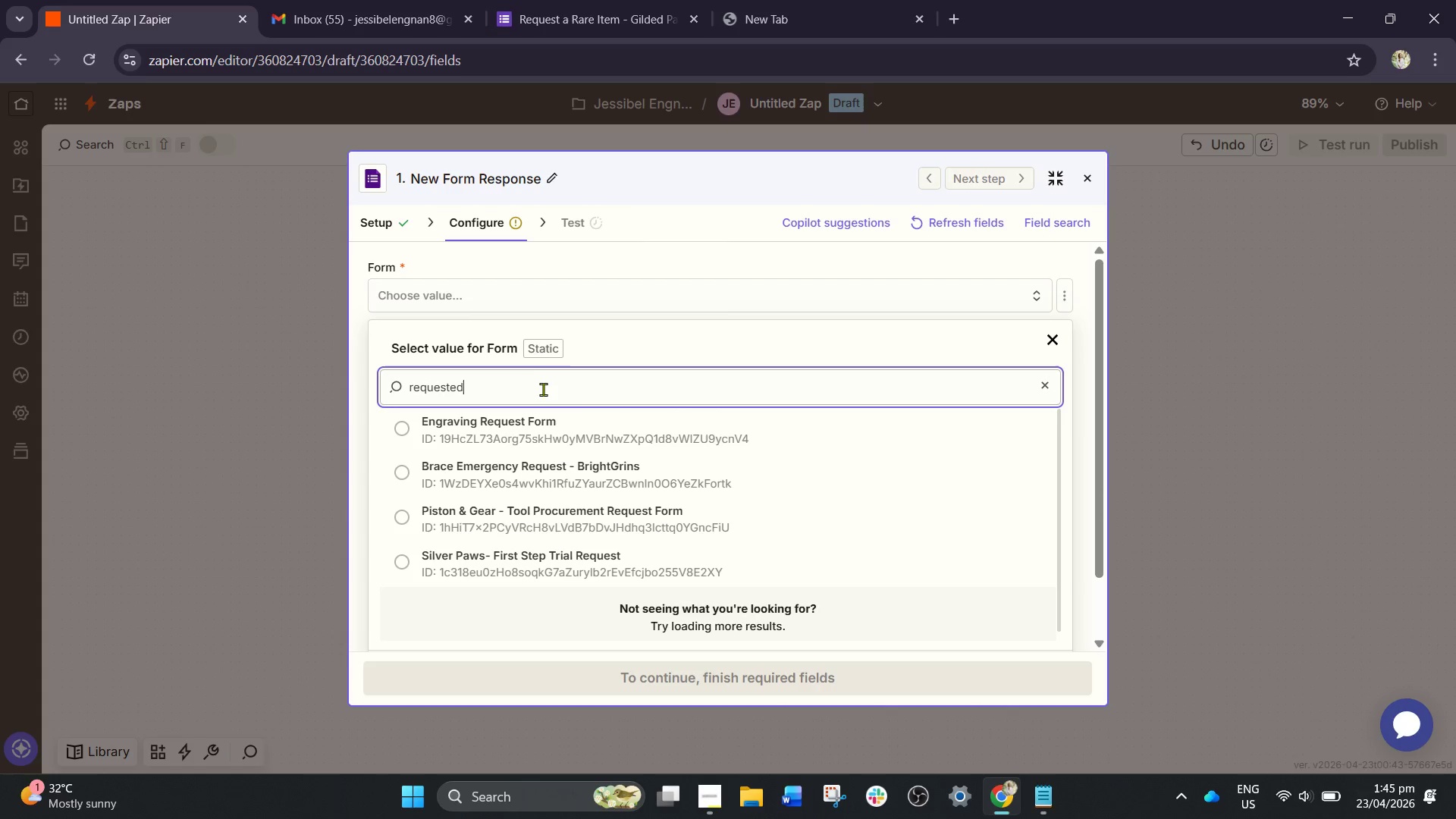 
left_click_drag(start_coordinate=[534, 391], to_coordinate=[340, 366])
 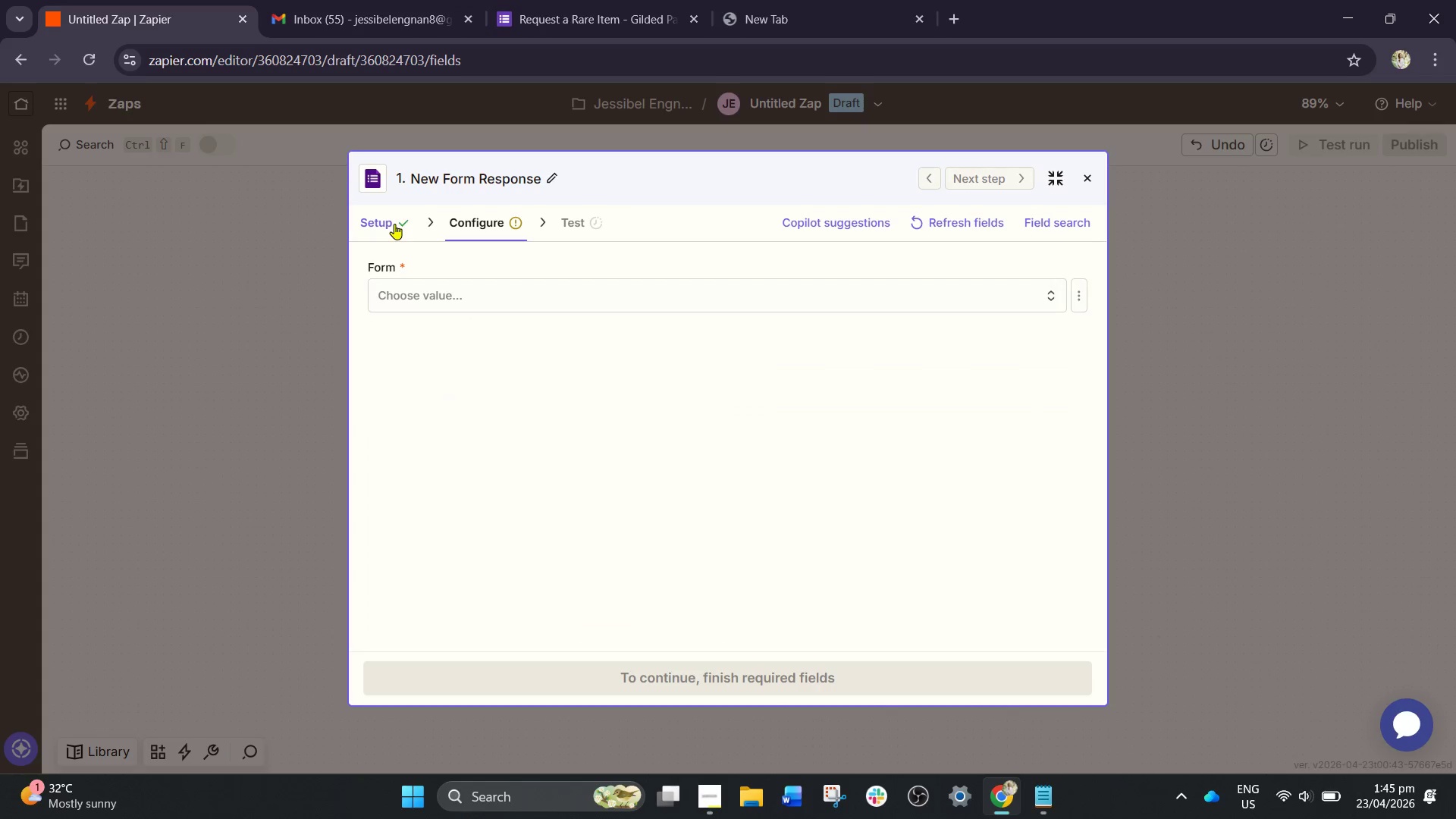 
left_click([815, 1])
 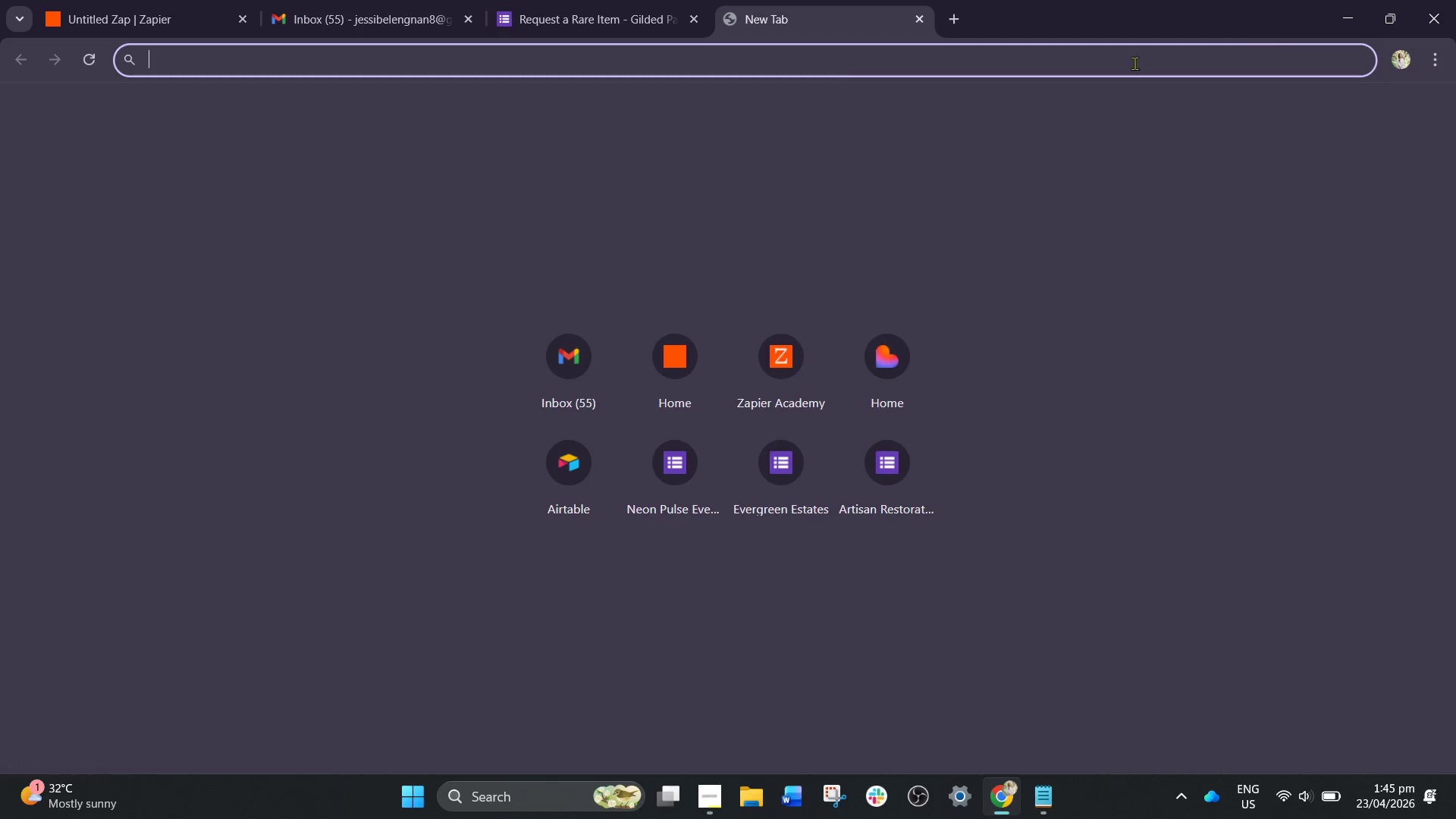 
left_click([480, 67])
 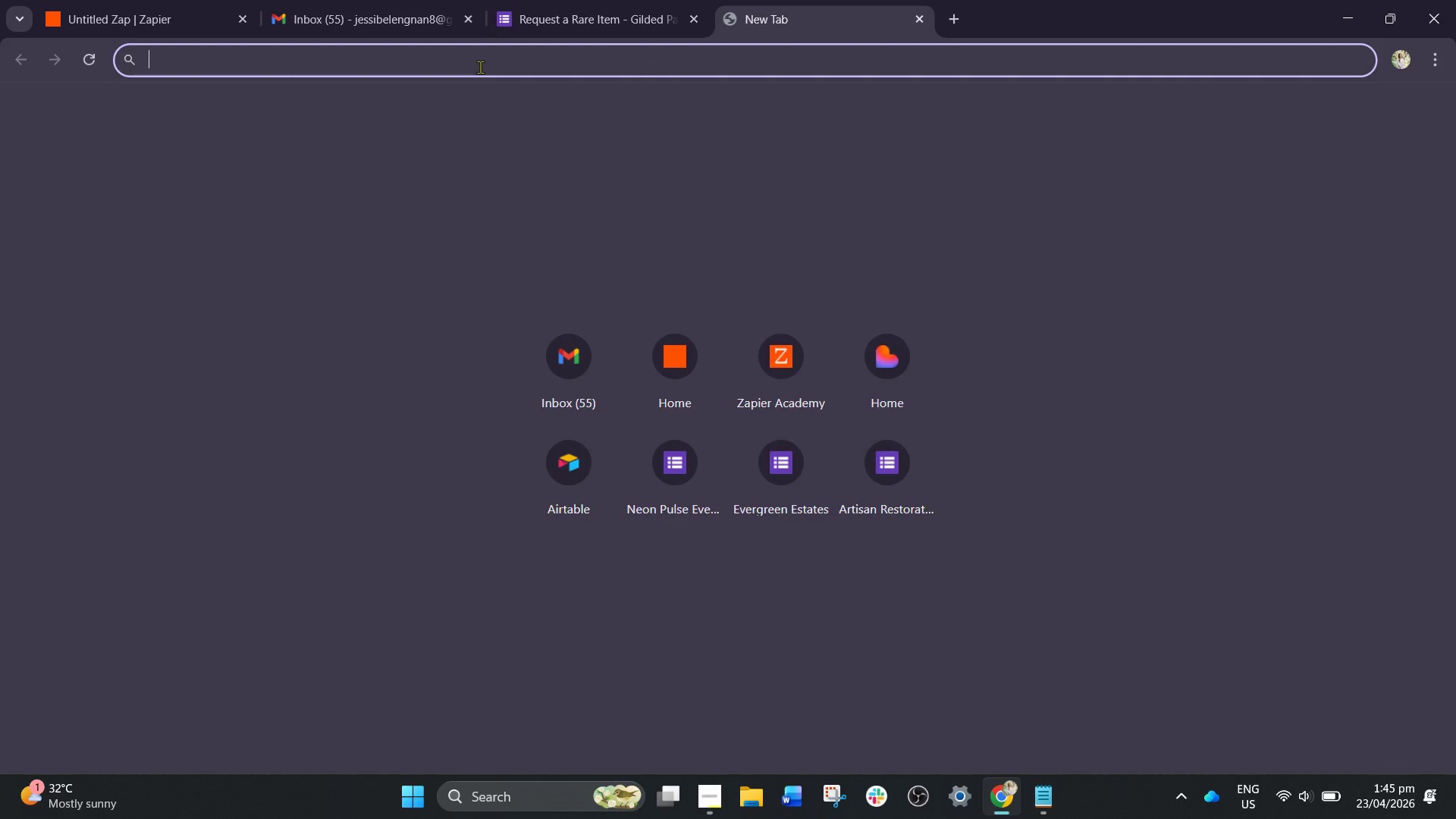 
key(Control+V)
 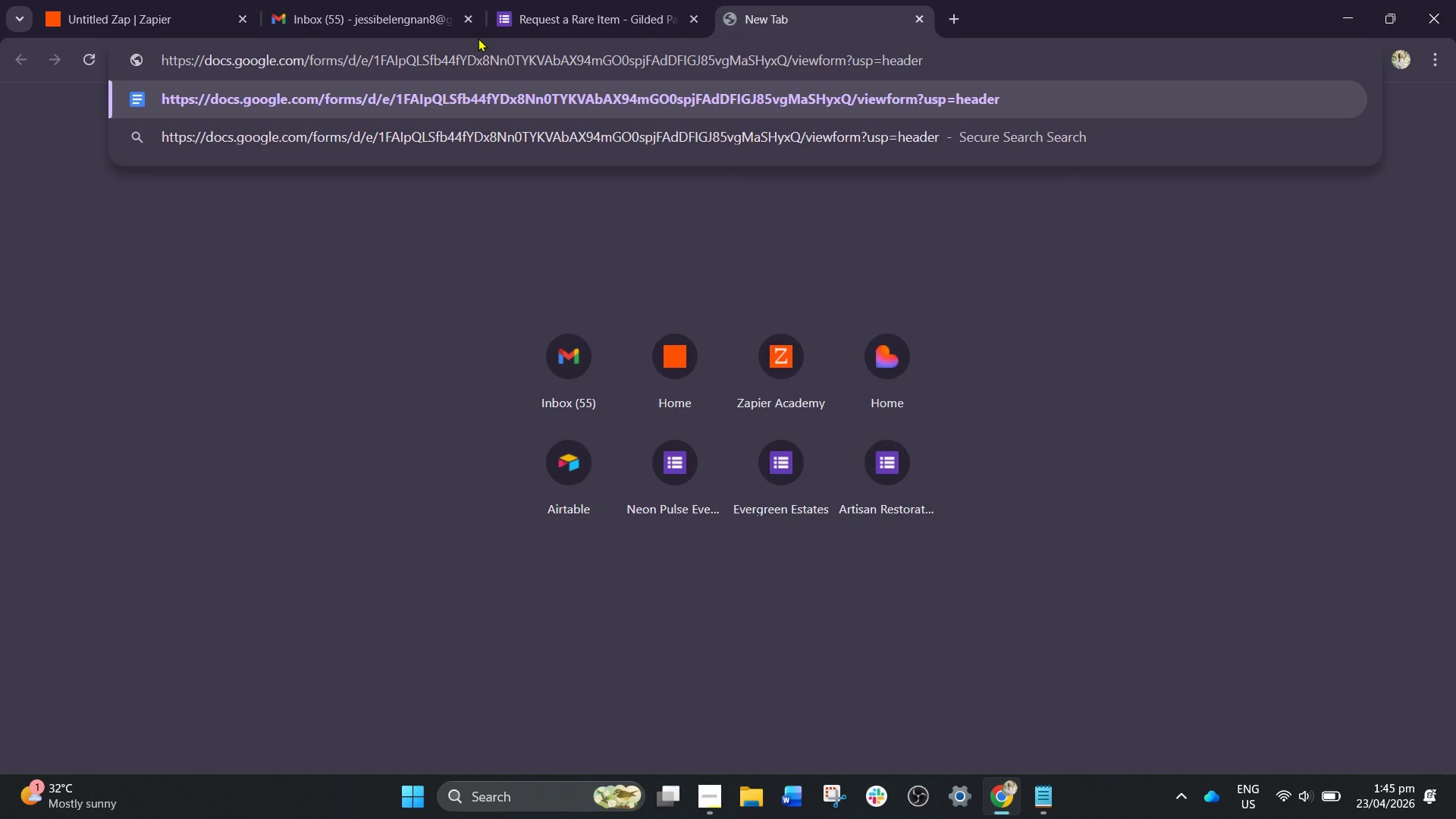 
key(Enter)
 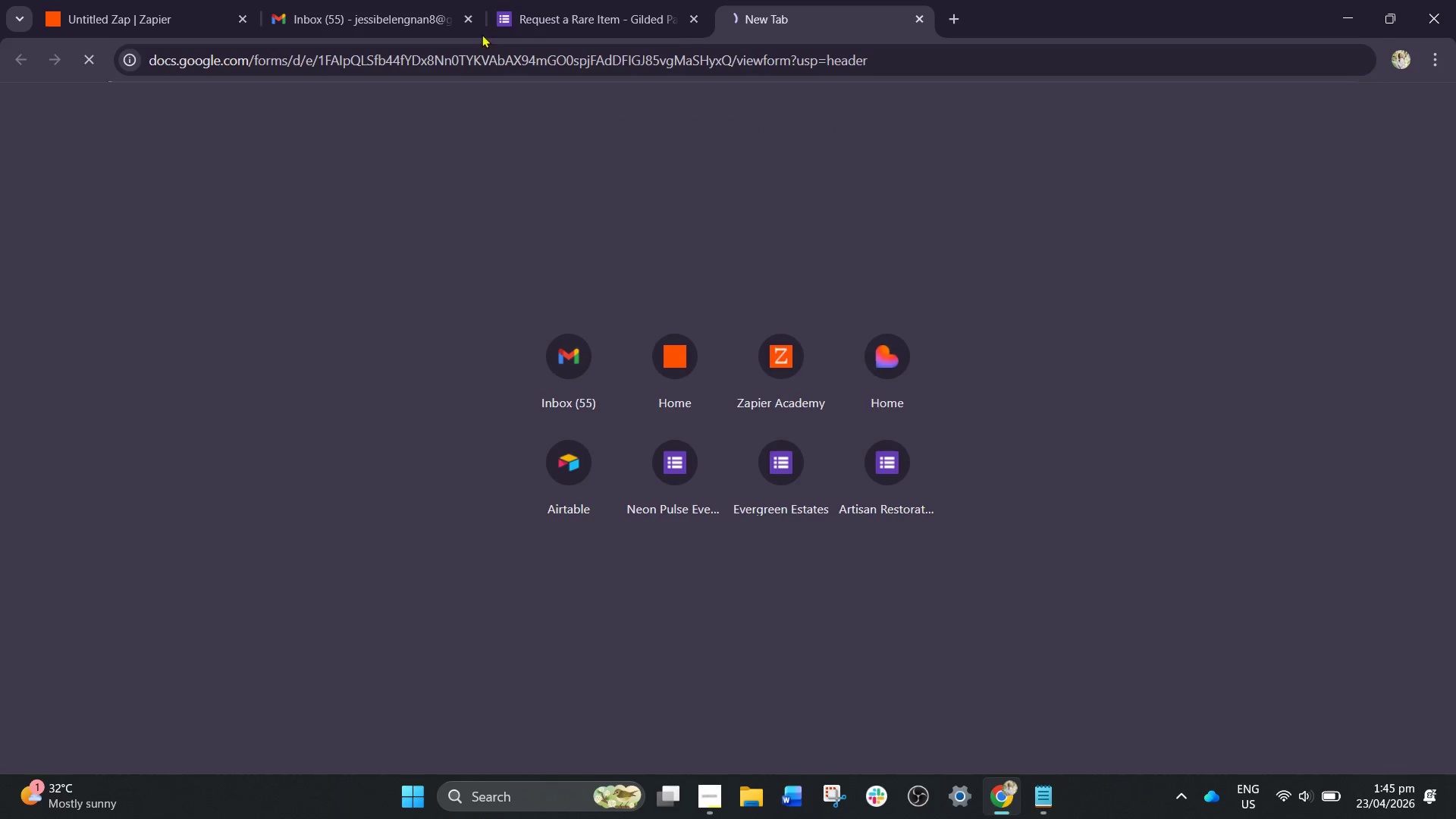 
mouse_move([507, 33])
 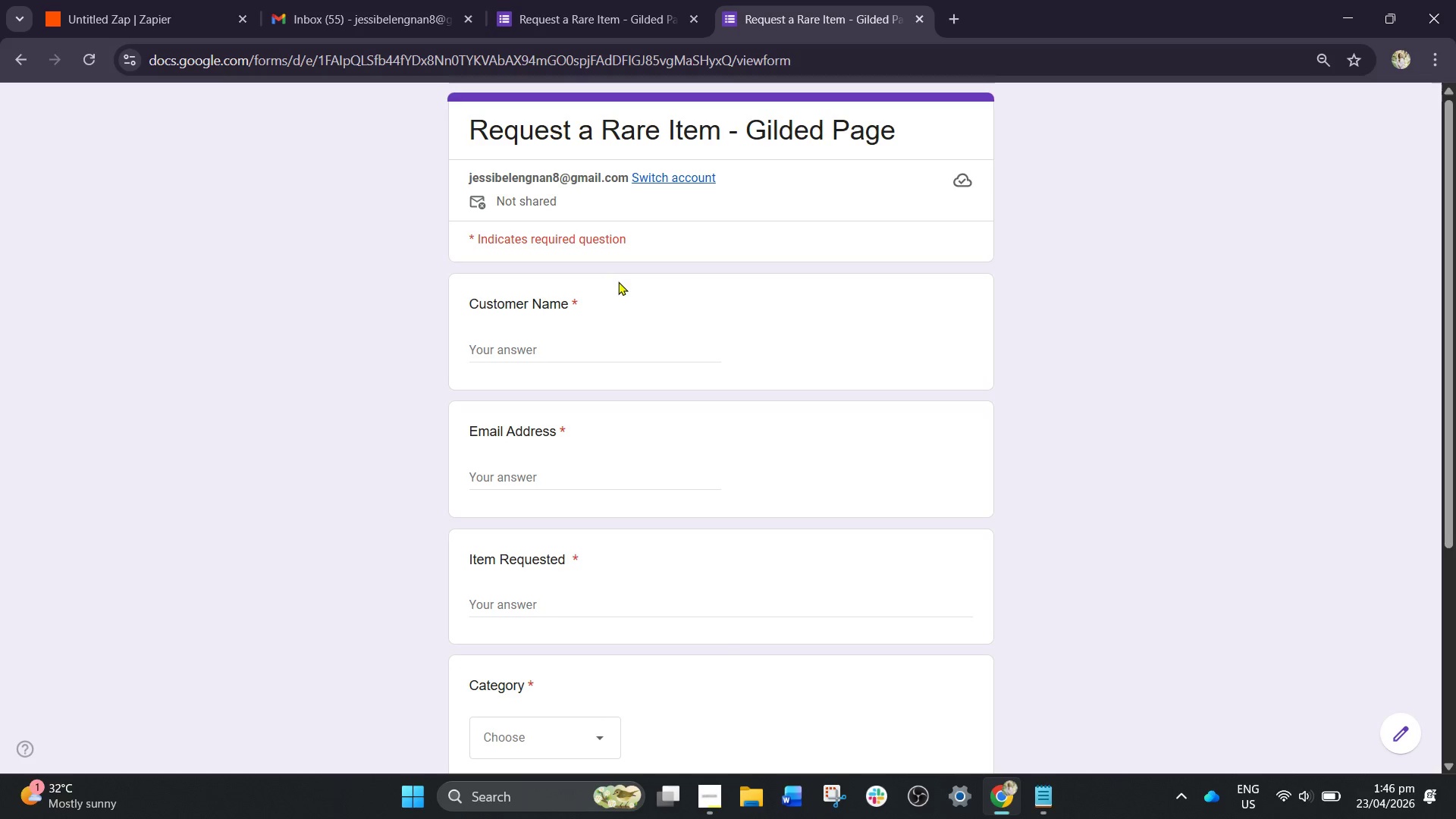 
scroll: coordinate [618, 281], scroll_direction: down, amount: 1.0
 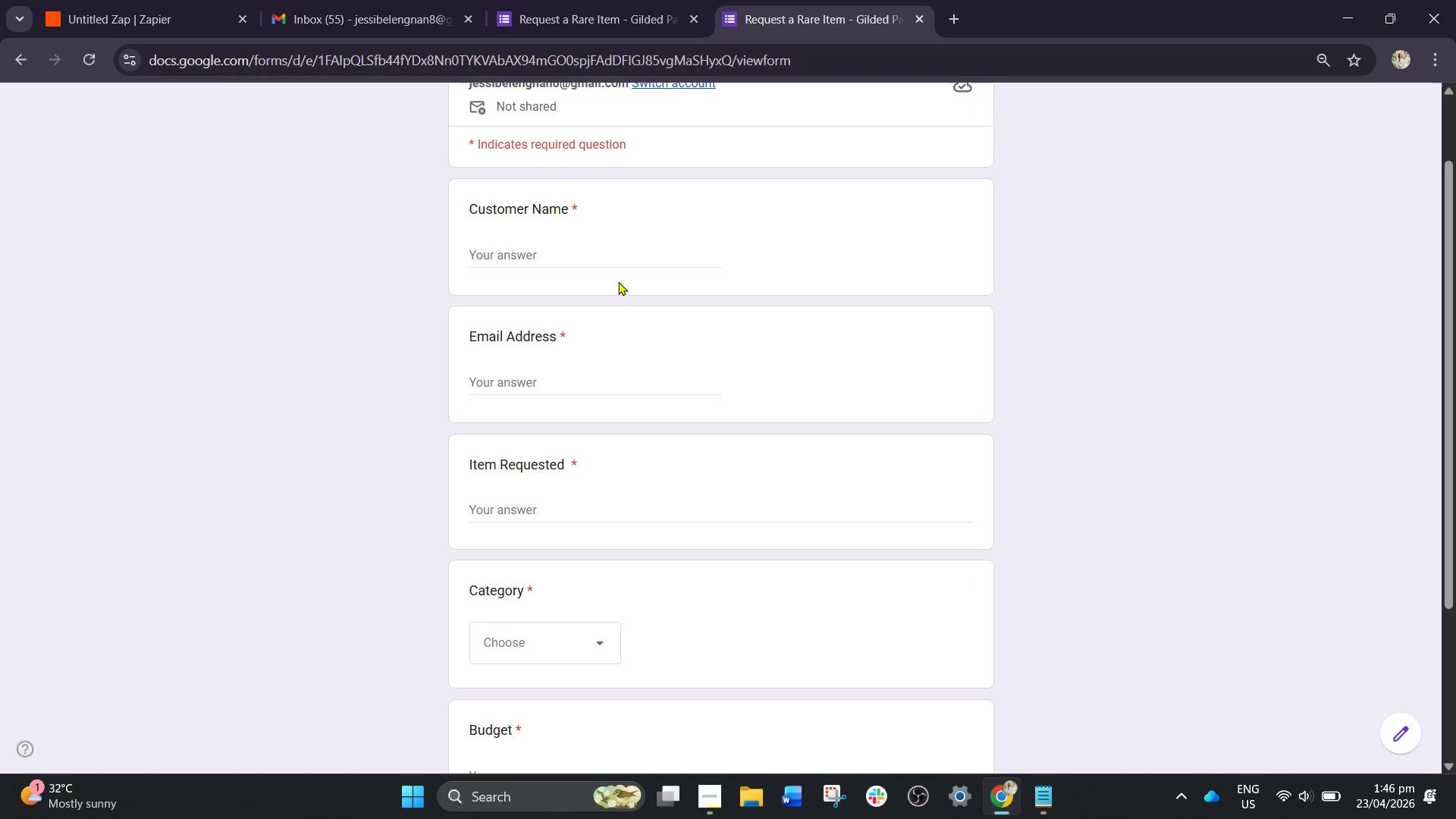 
scroll: coordinate [618, 281], scroll_direction: up, amount: 1.0
 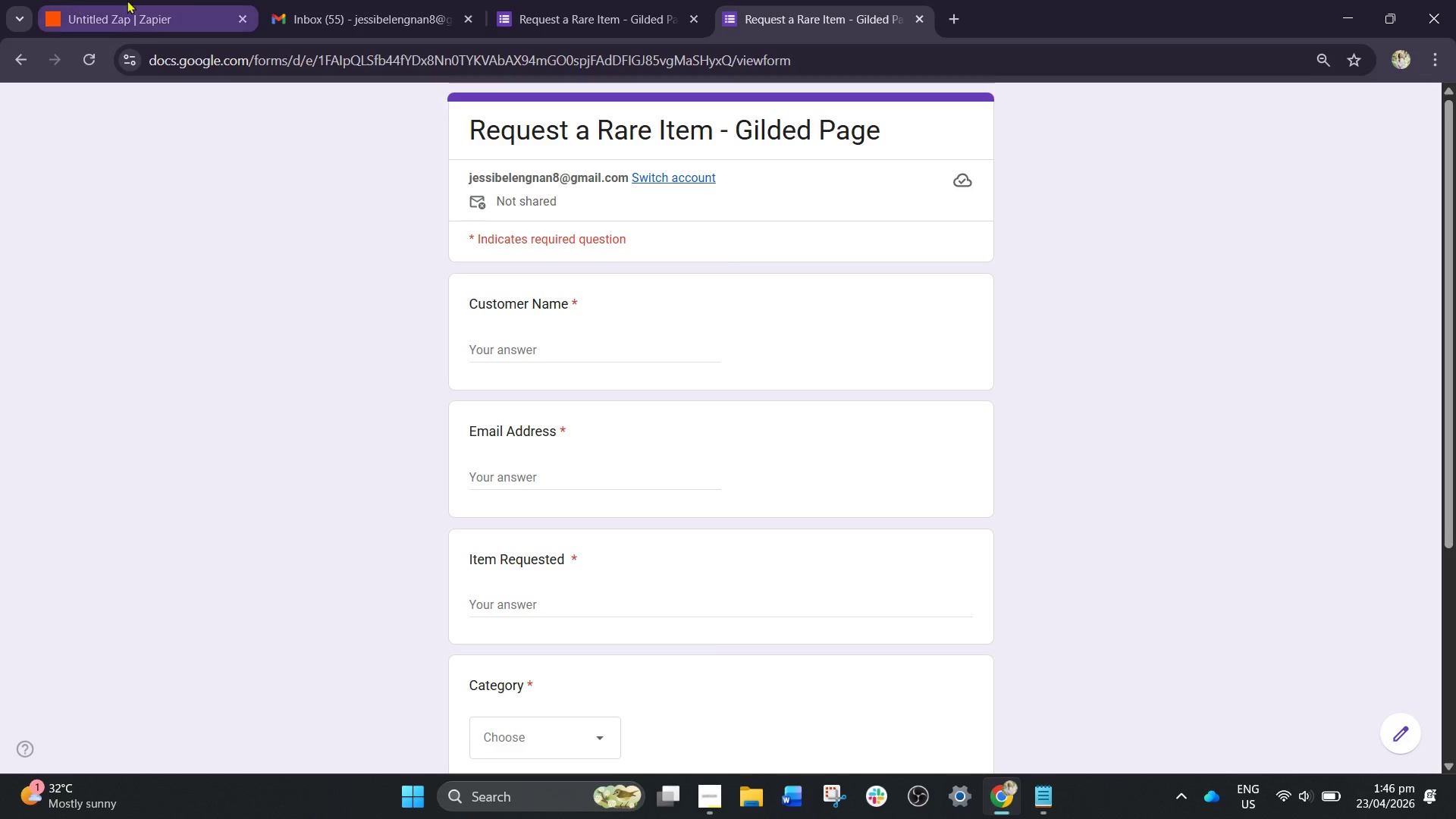 
left_click([127, 0])
 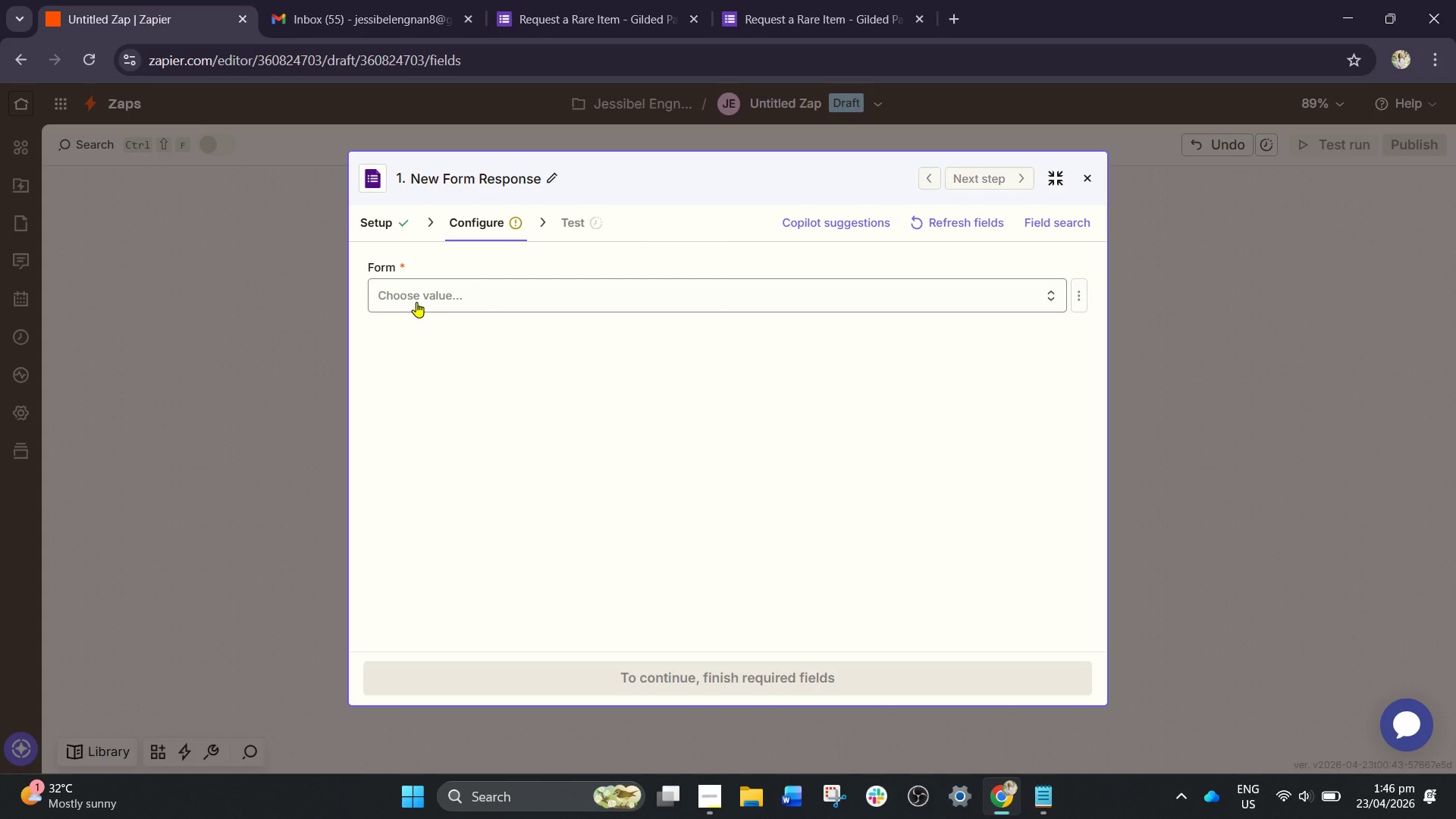 
left_click([428, 295])
 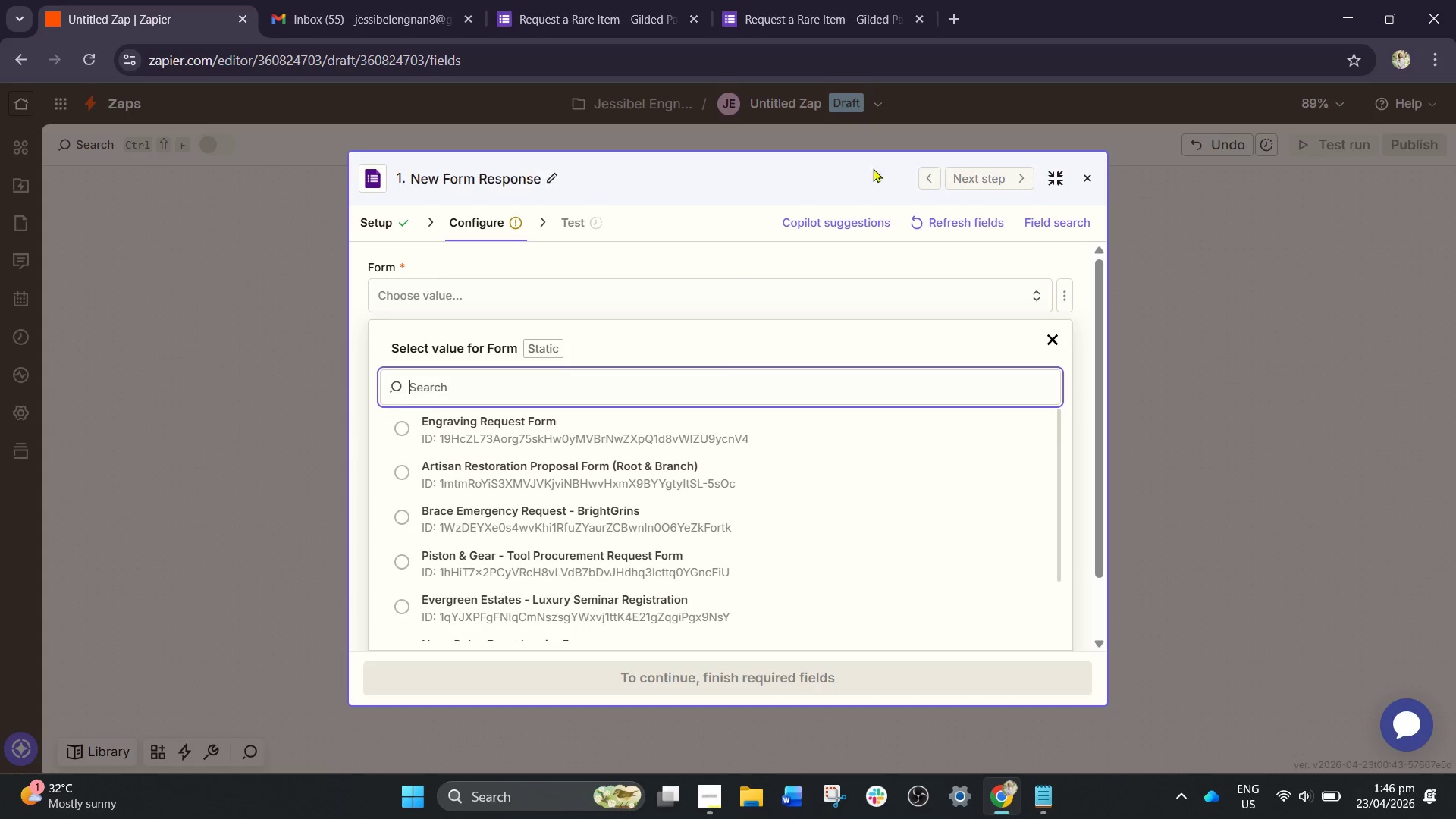 
left_click([814, 1])
 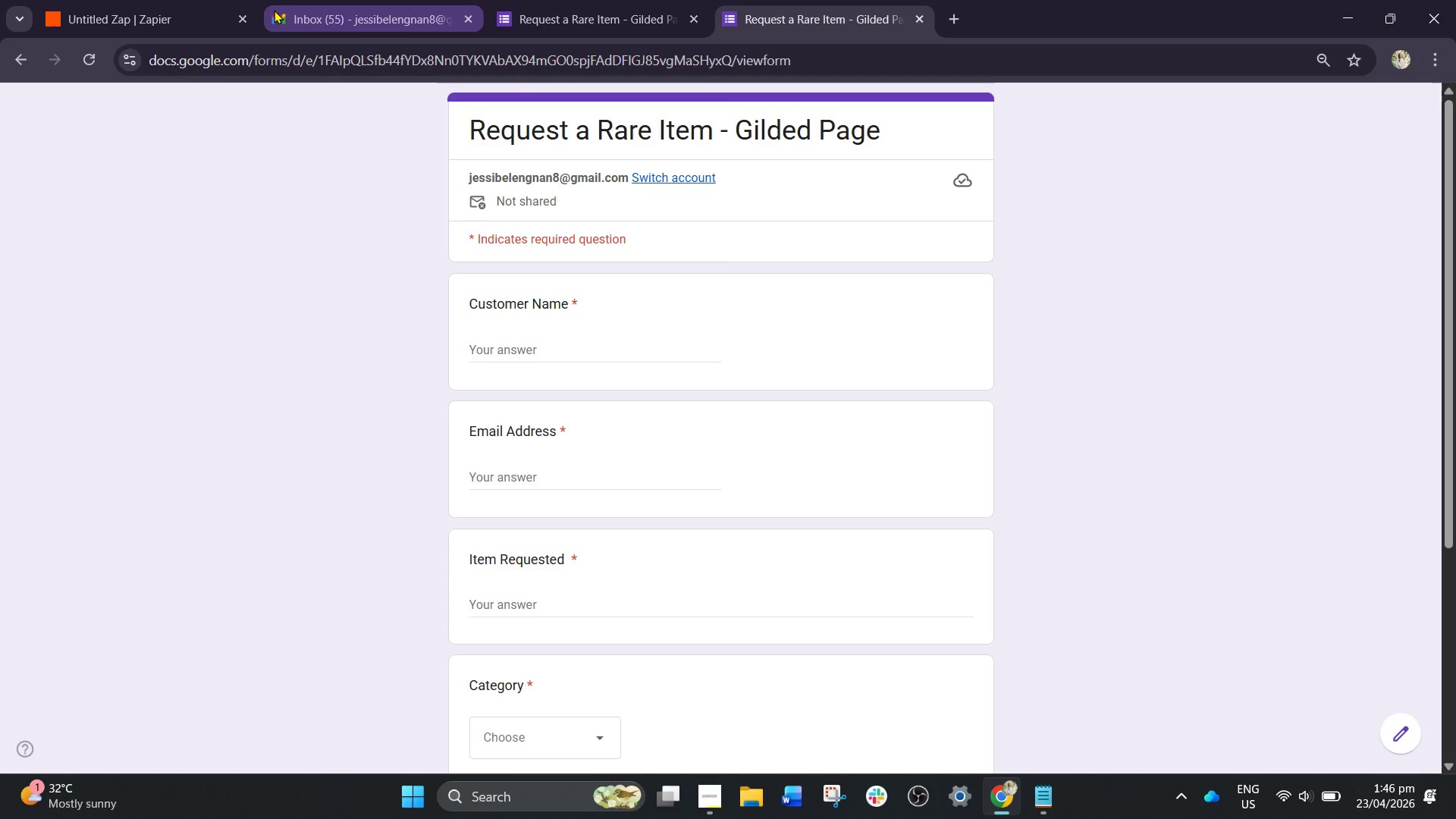 
left_click([149, 0])
 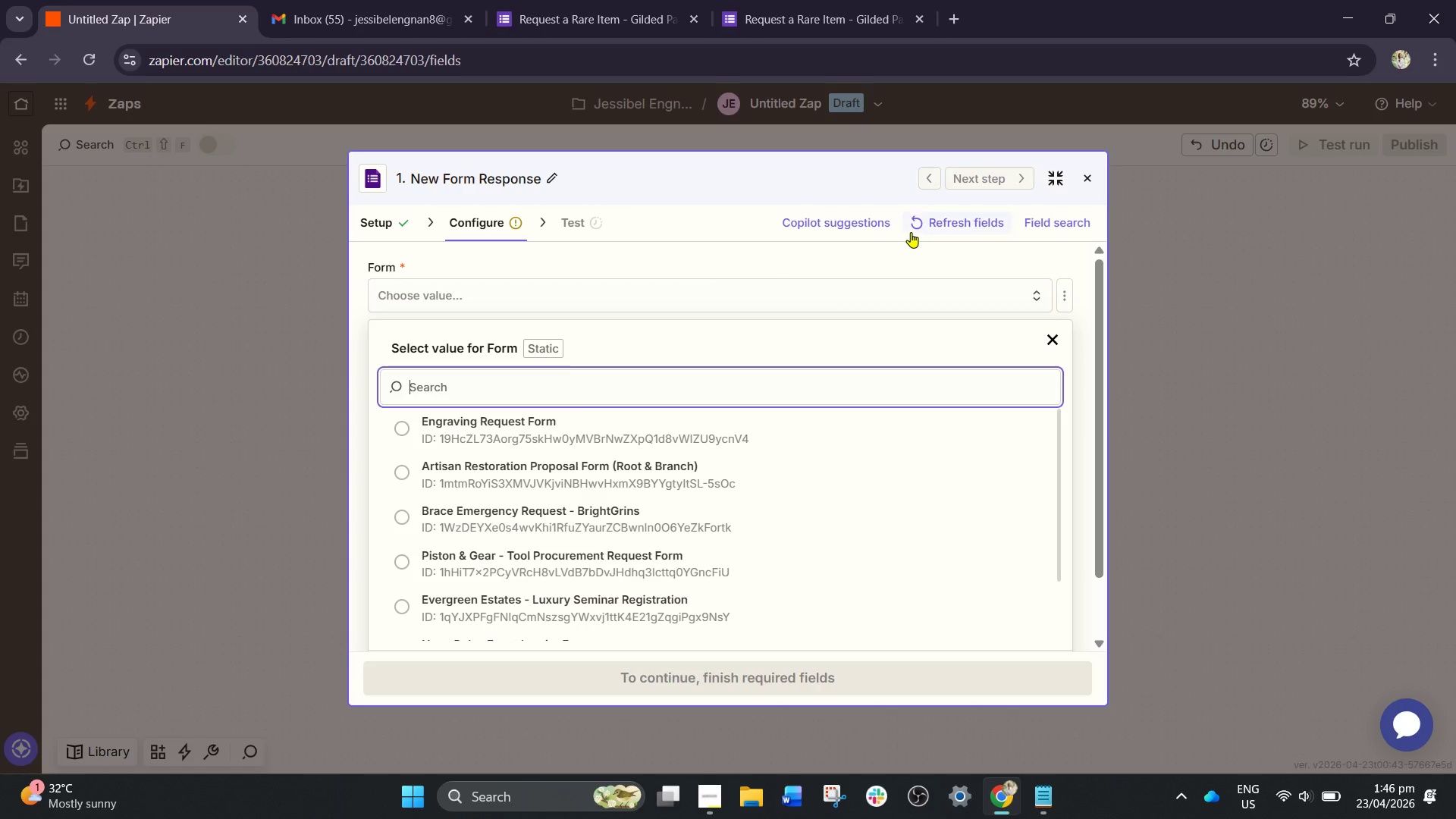 
left_click([915, 230])
 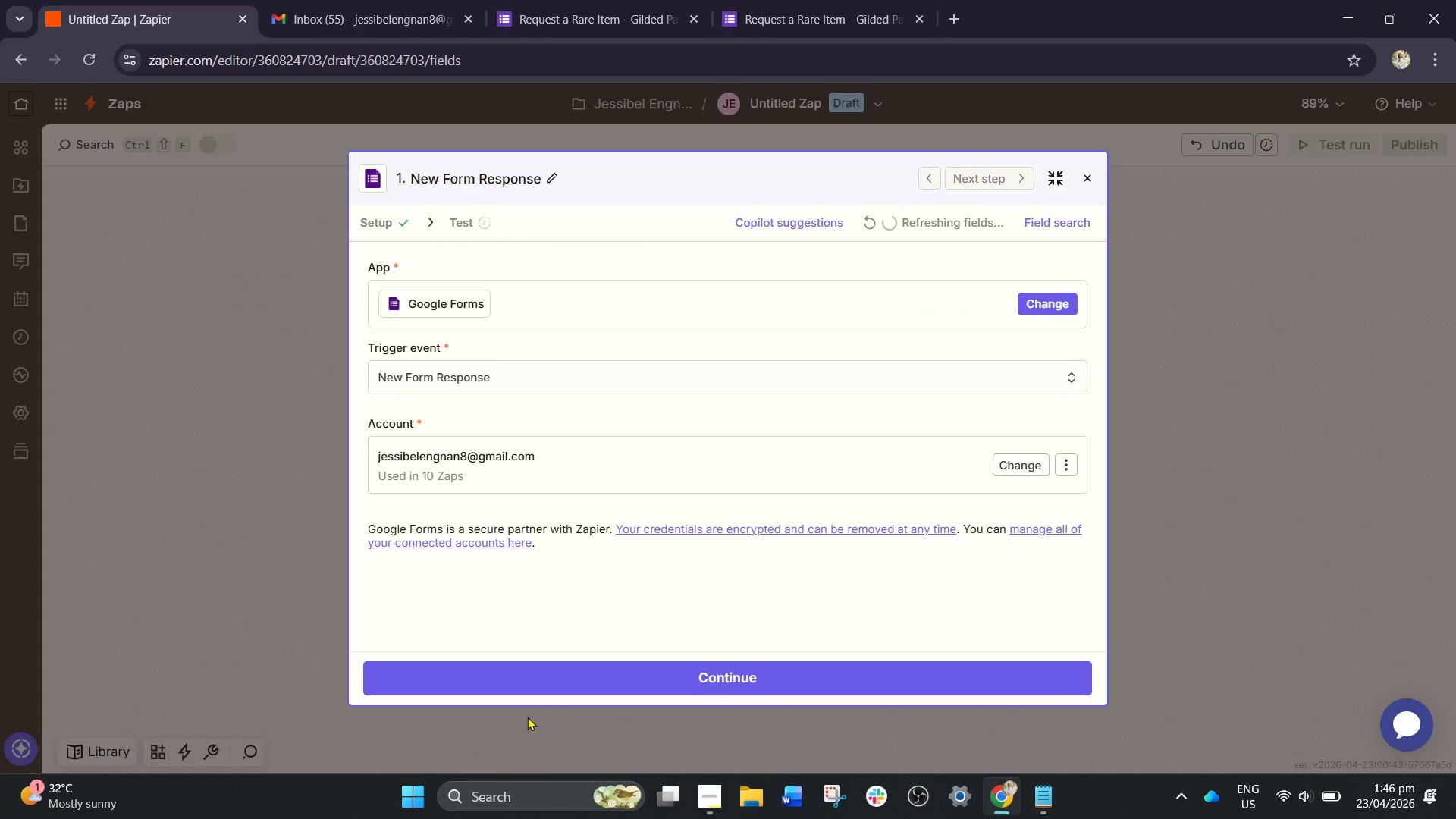 
left_click([541, 681])
 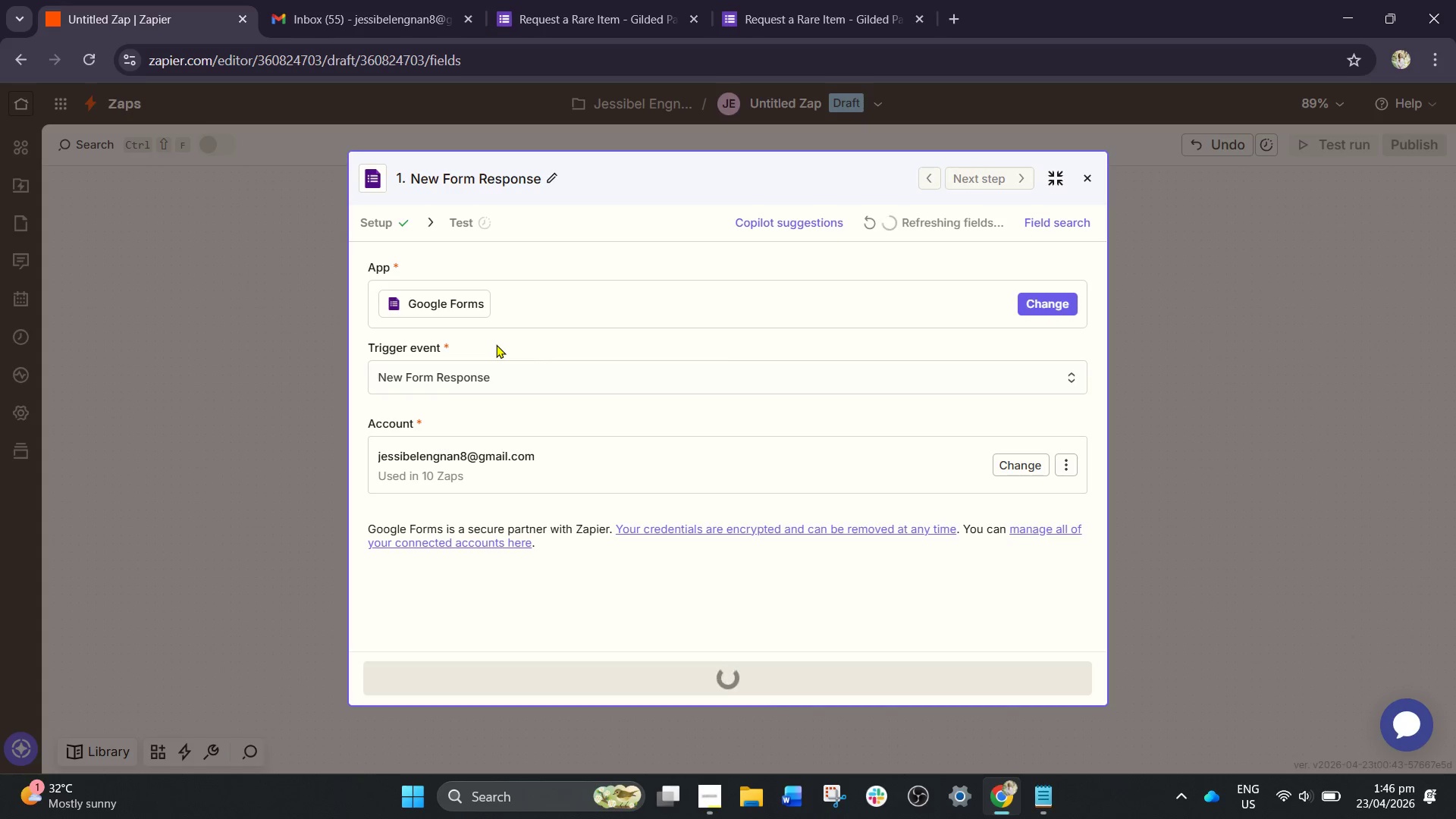 
wait(17.66)
 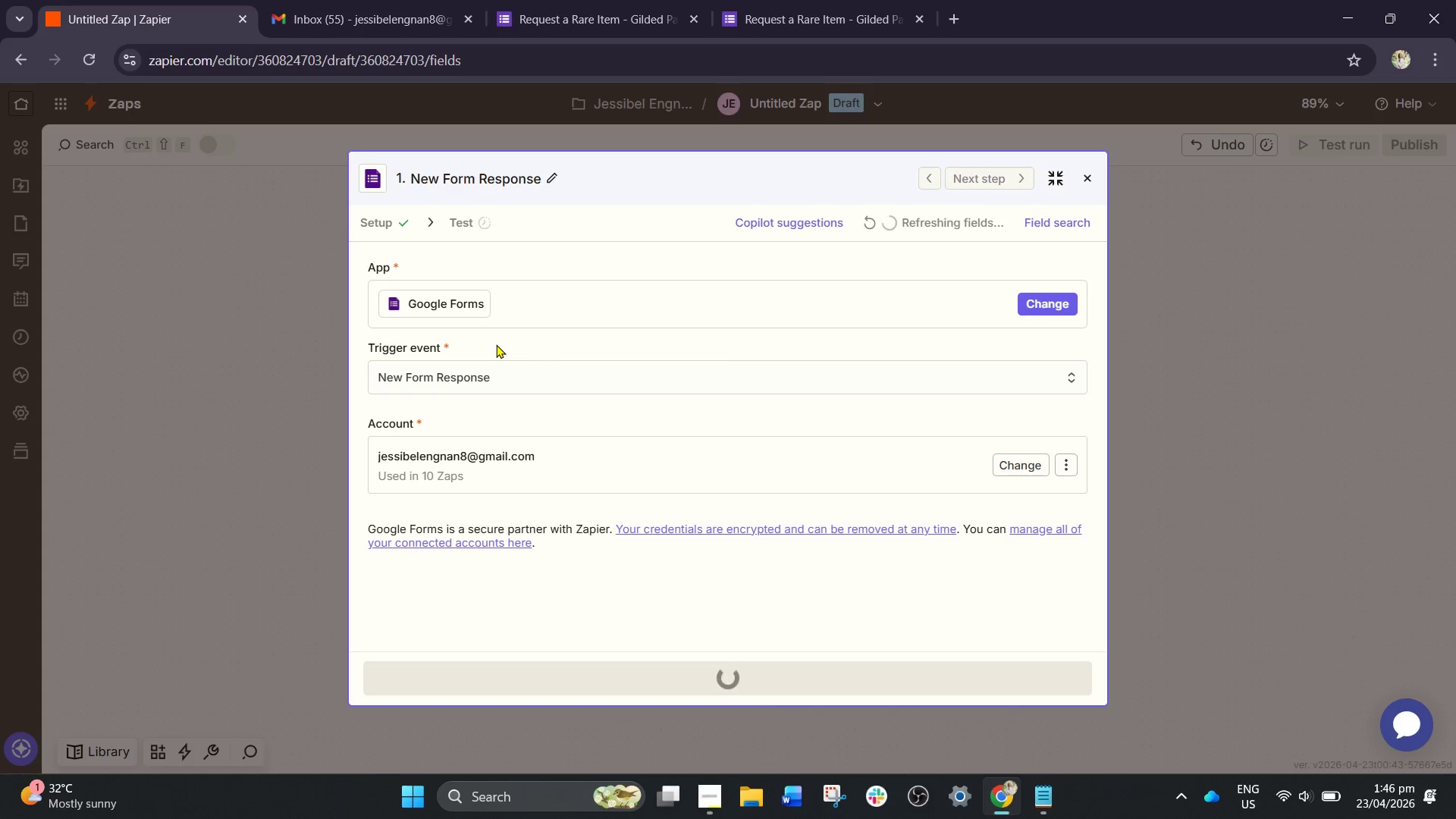 
left_click([479, 303])
 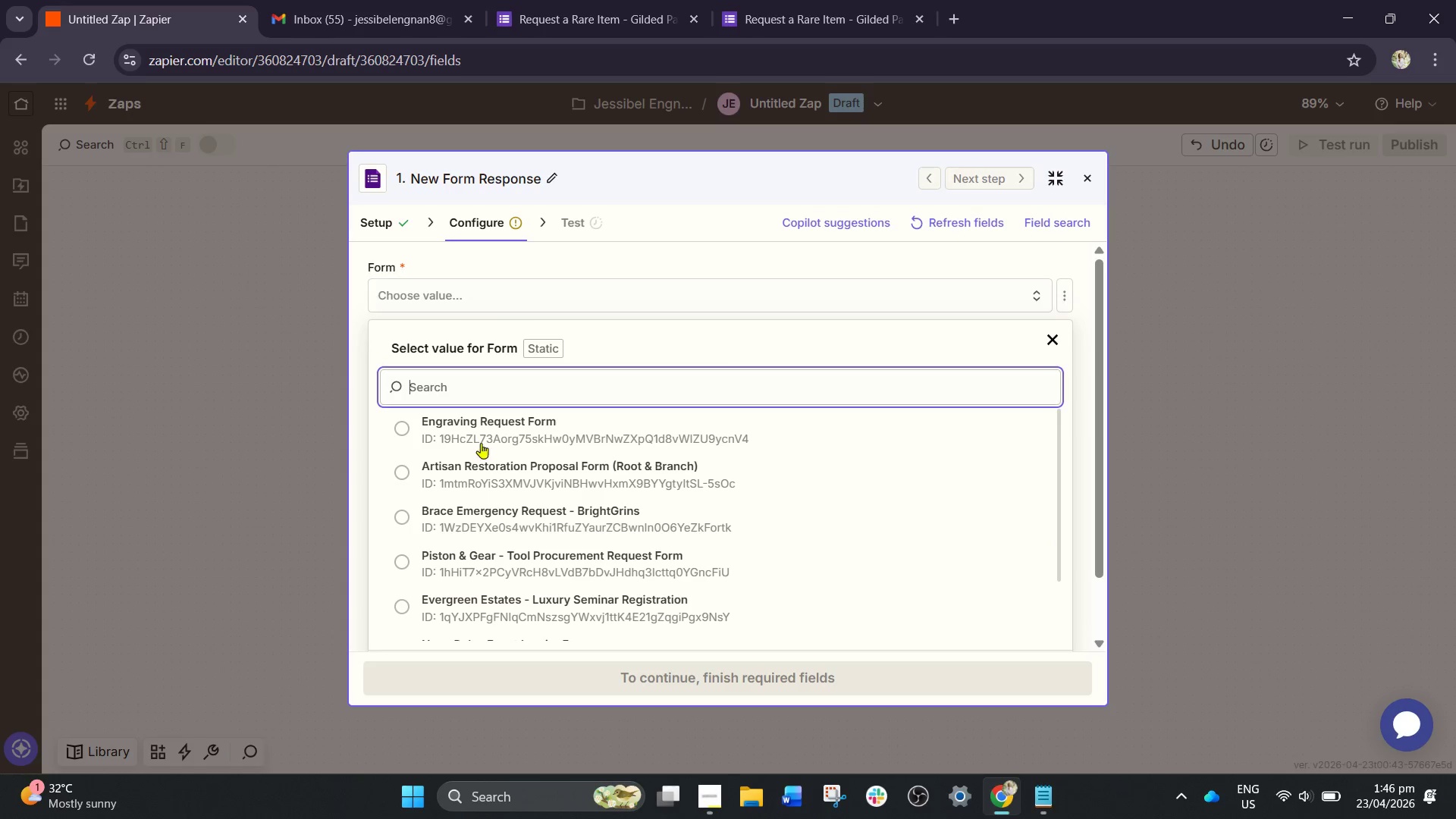 
scroll: coordinate [529, 507], scroll_direction: down, amount: 4.0
 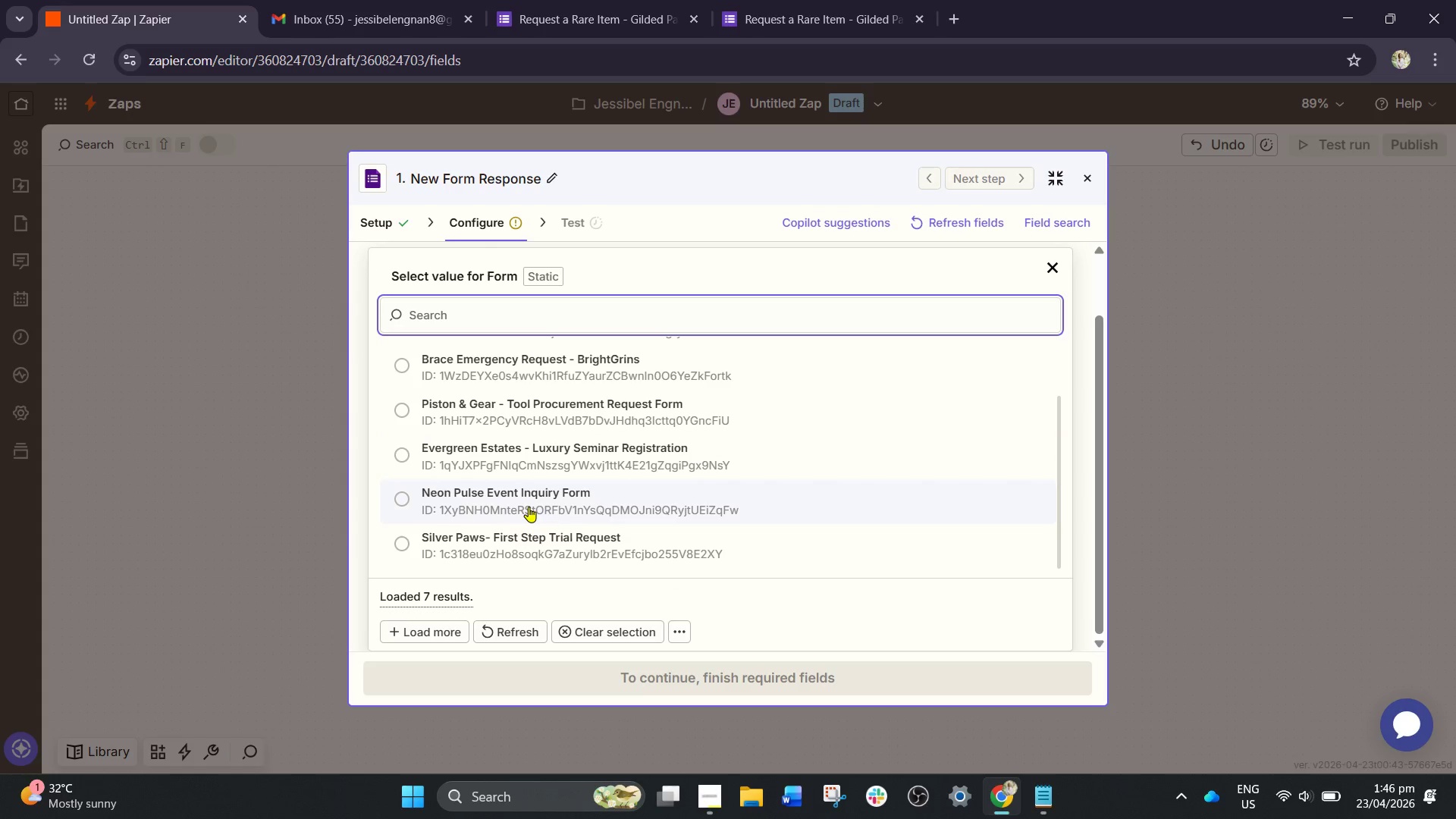 
scroll: coordinate [518, 450], scroll_direction: up, amount: 3.0
 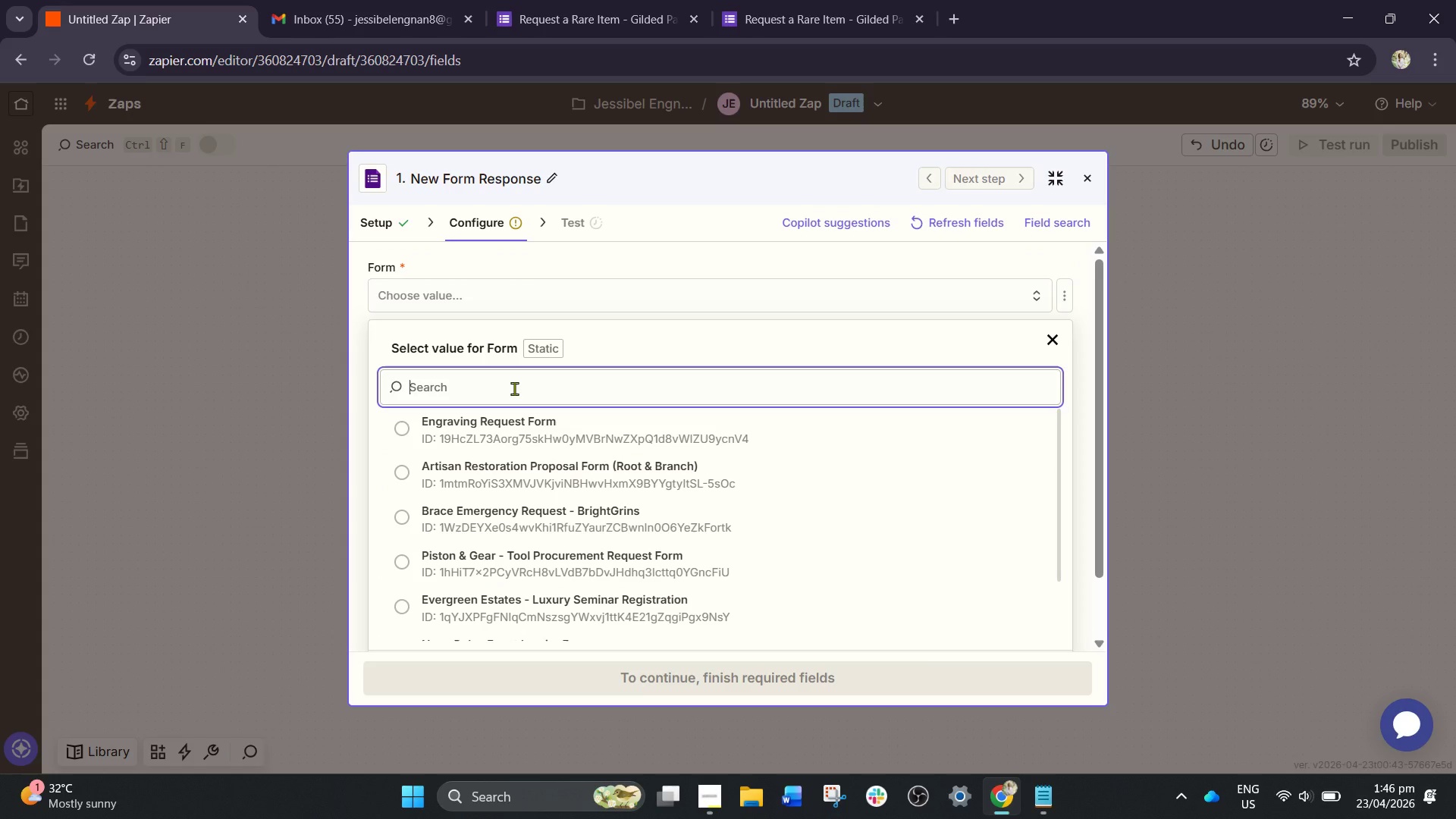 
type(reques)
 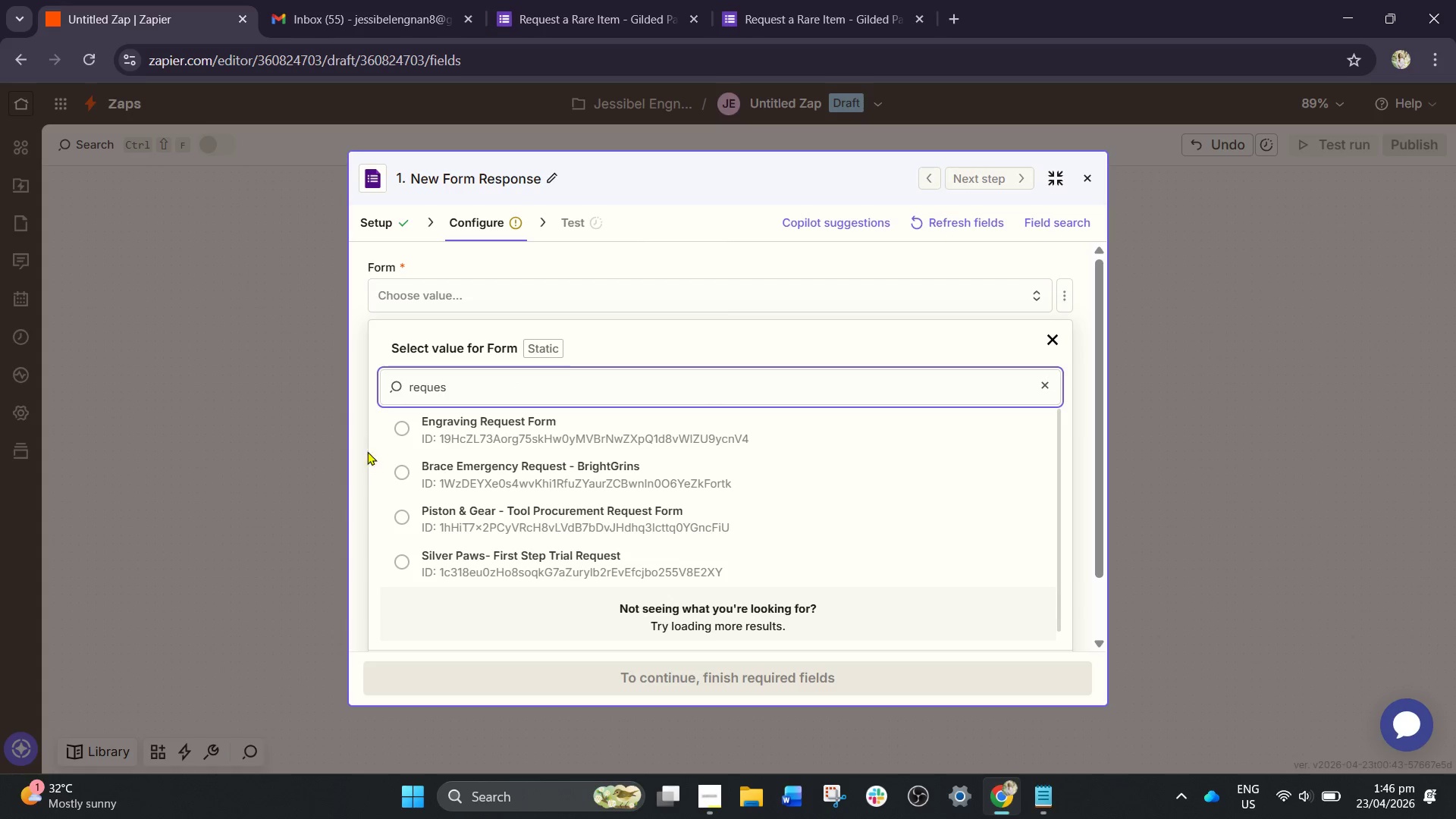 
scroll: coordinate [538, 565], scroll_direction: down, amount: 2.0
 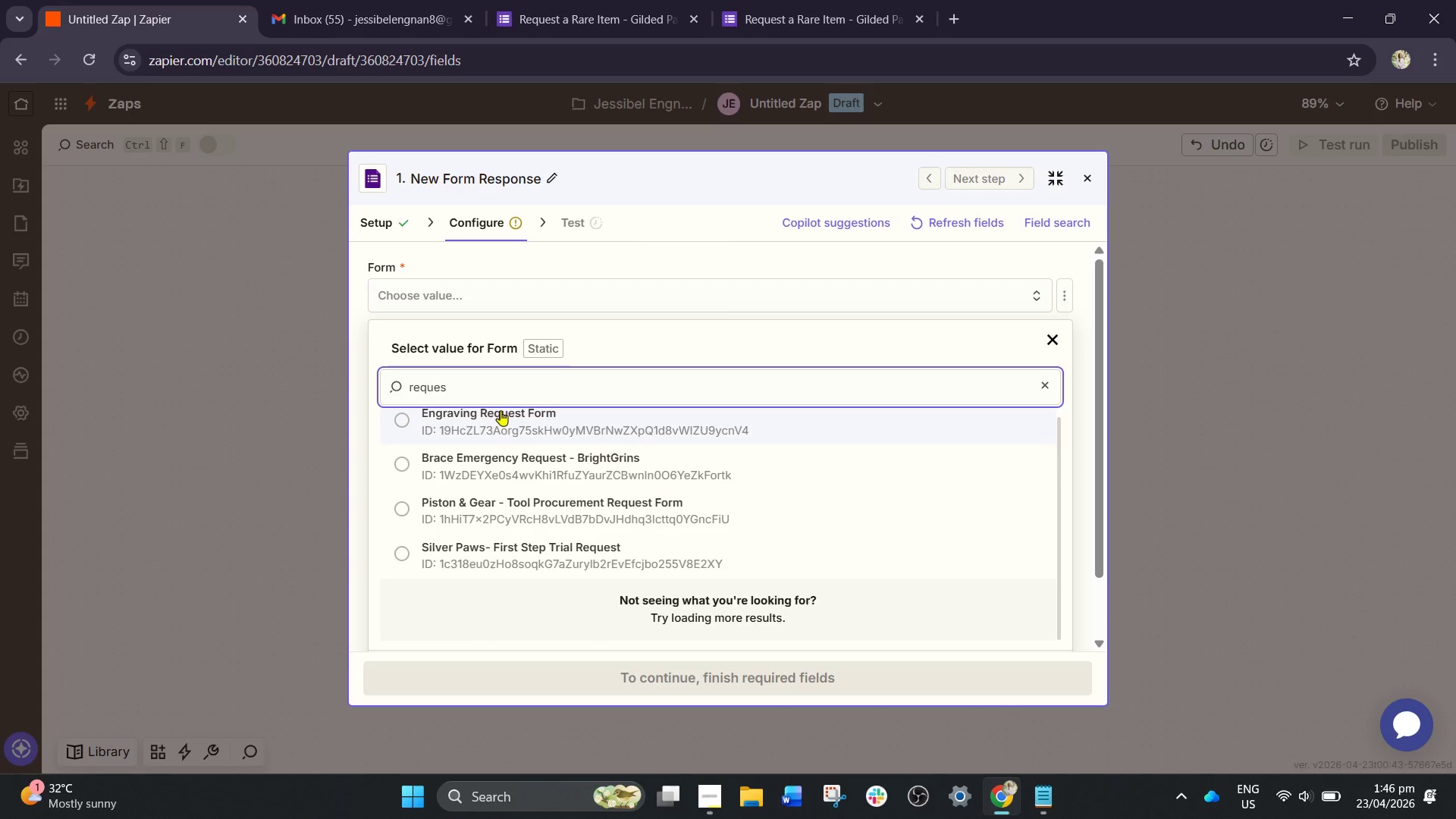 
left_click_drag(start_coordinate=[485, 400], to_coordinate=[321, 400])
 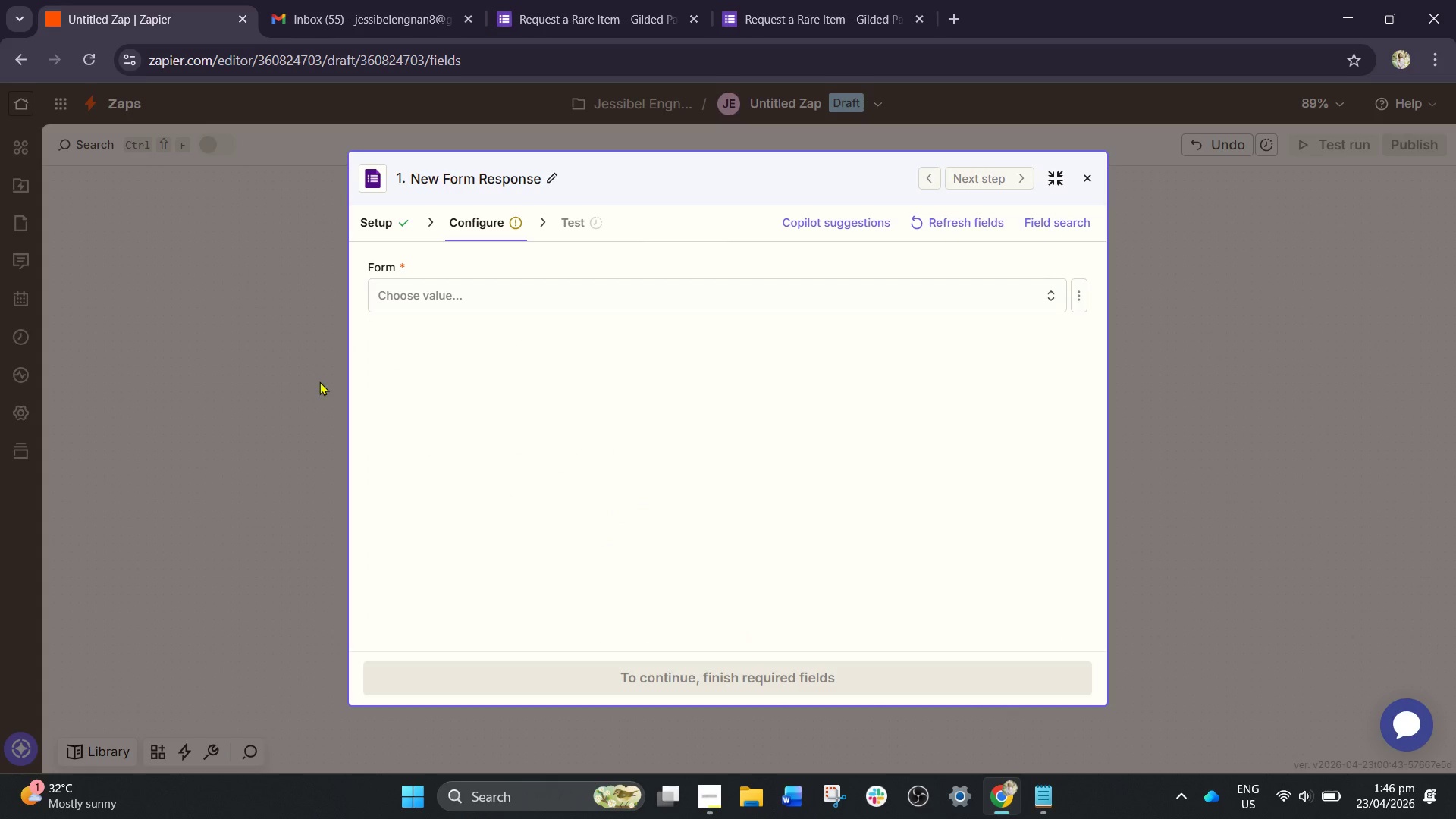 
key(Backspace)
 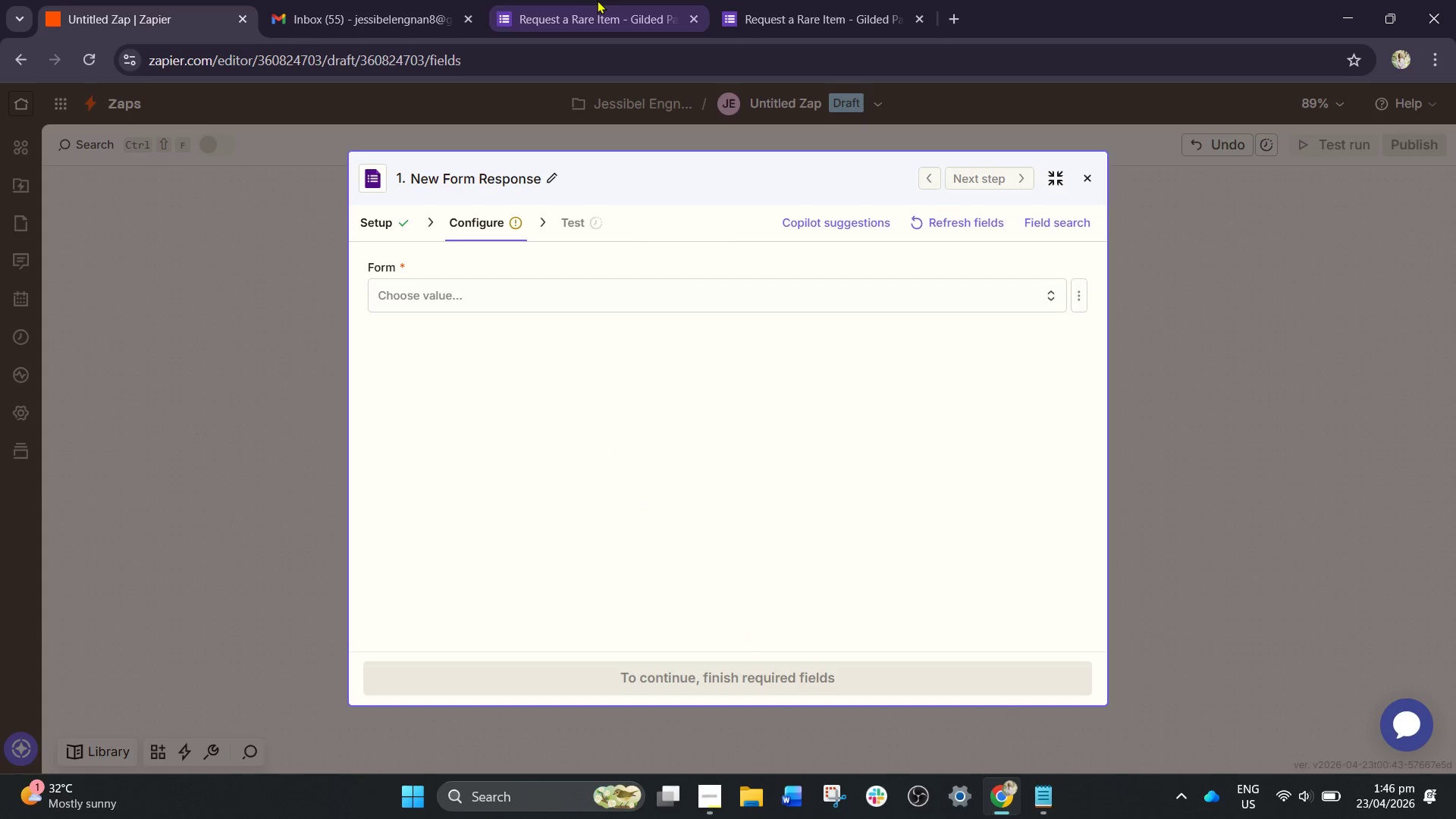 
left_click([598, 0])
 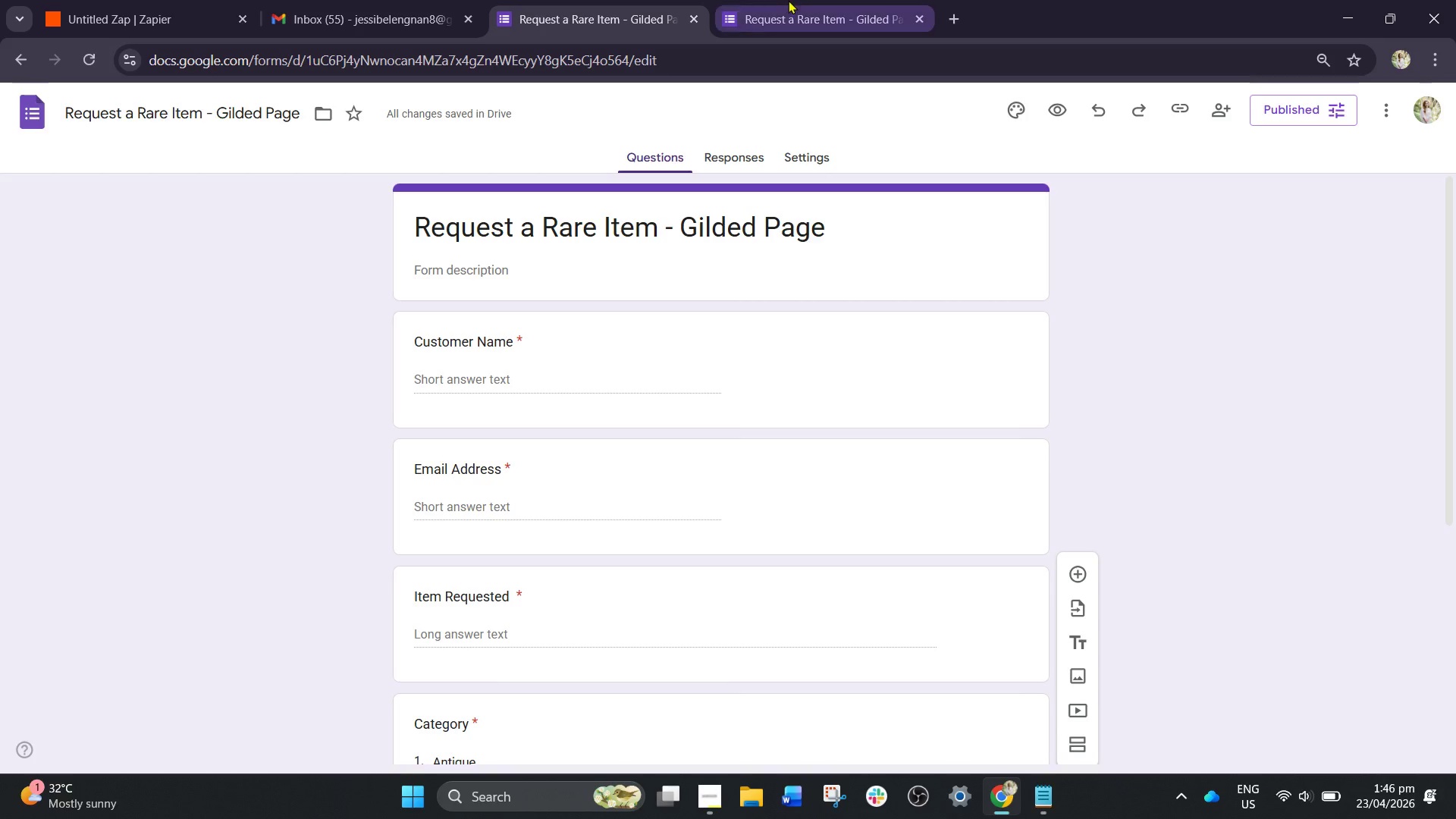 
mouse_move([774, 10])
 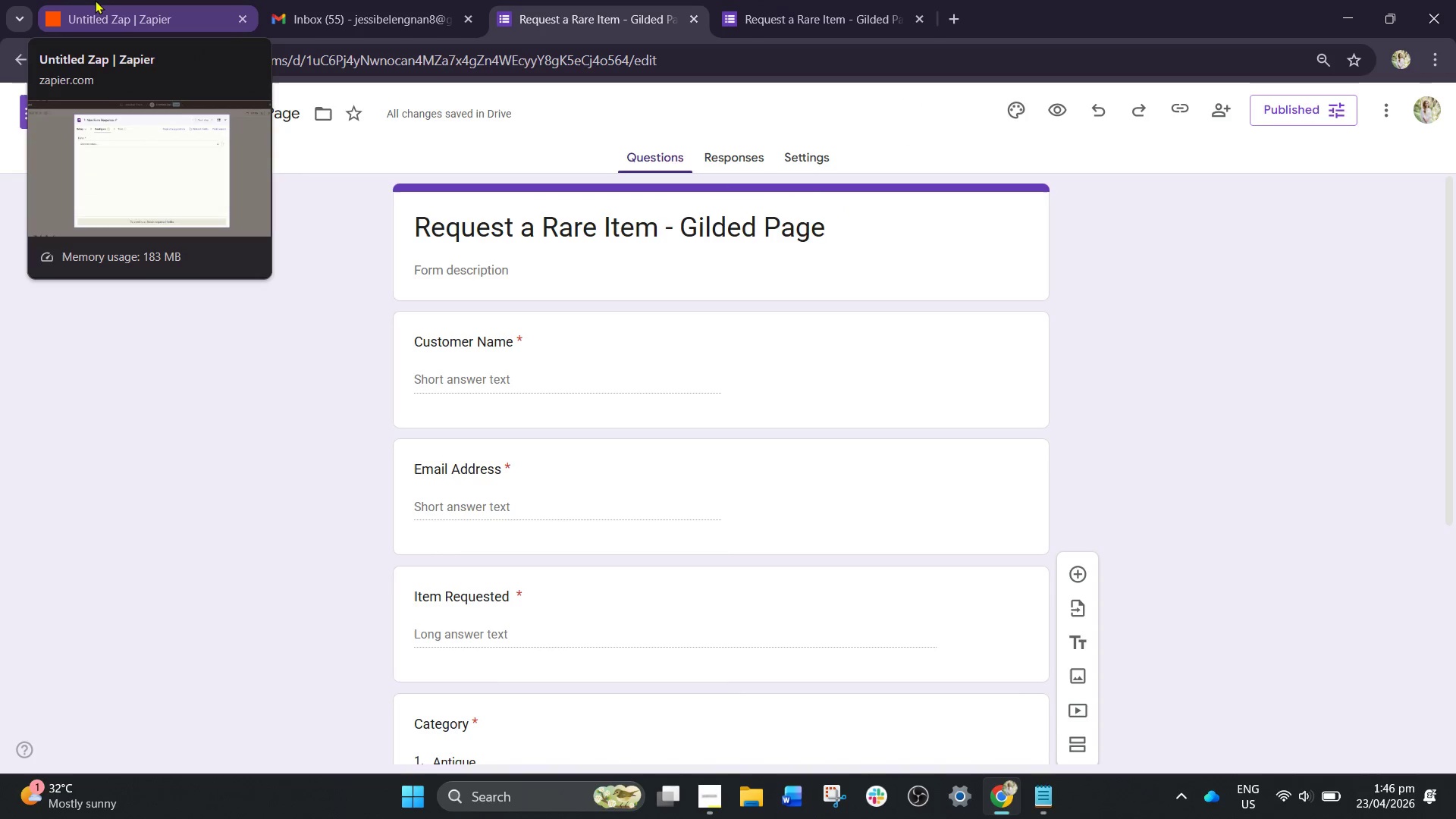 
left_click([95, 0])
 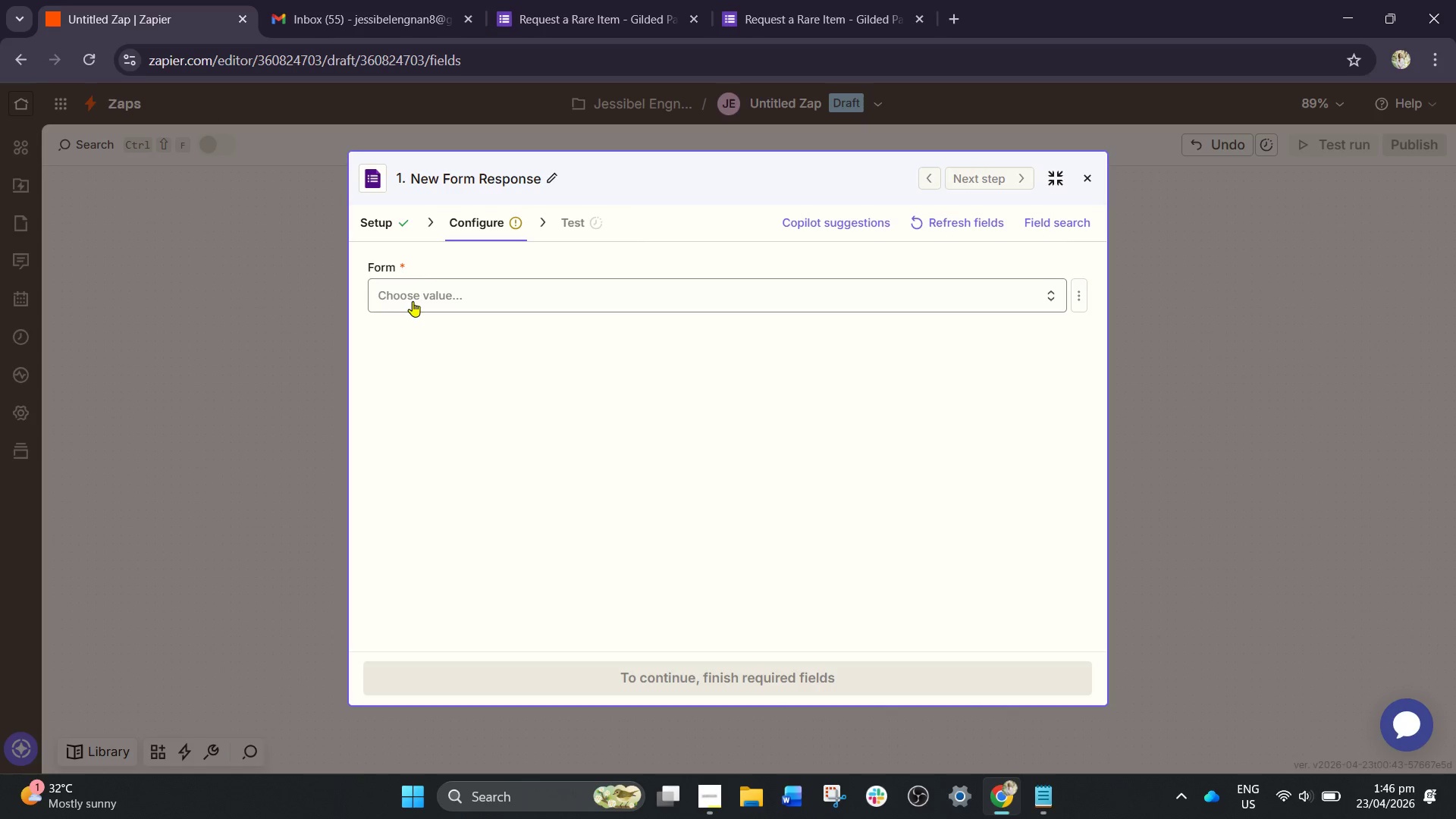 
left_click_drag(start_coordinate=[422, 275], to_coordinate=[423, 284])
 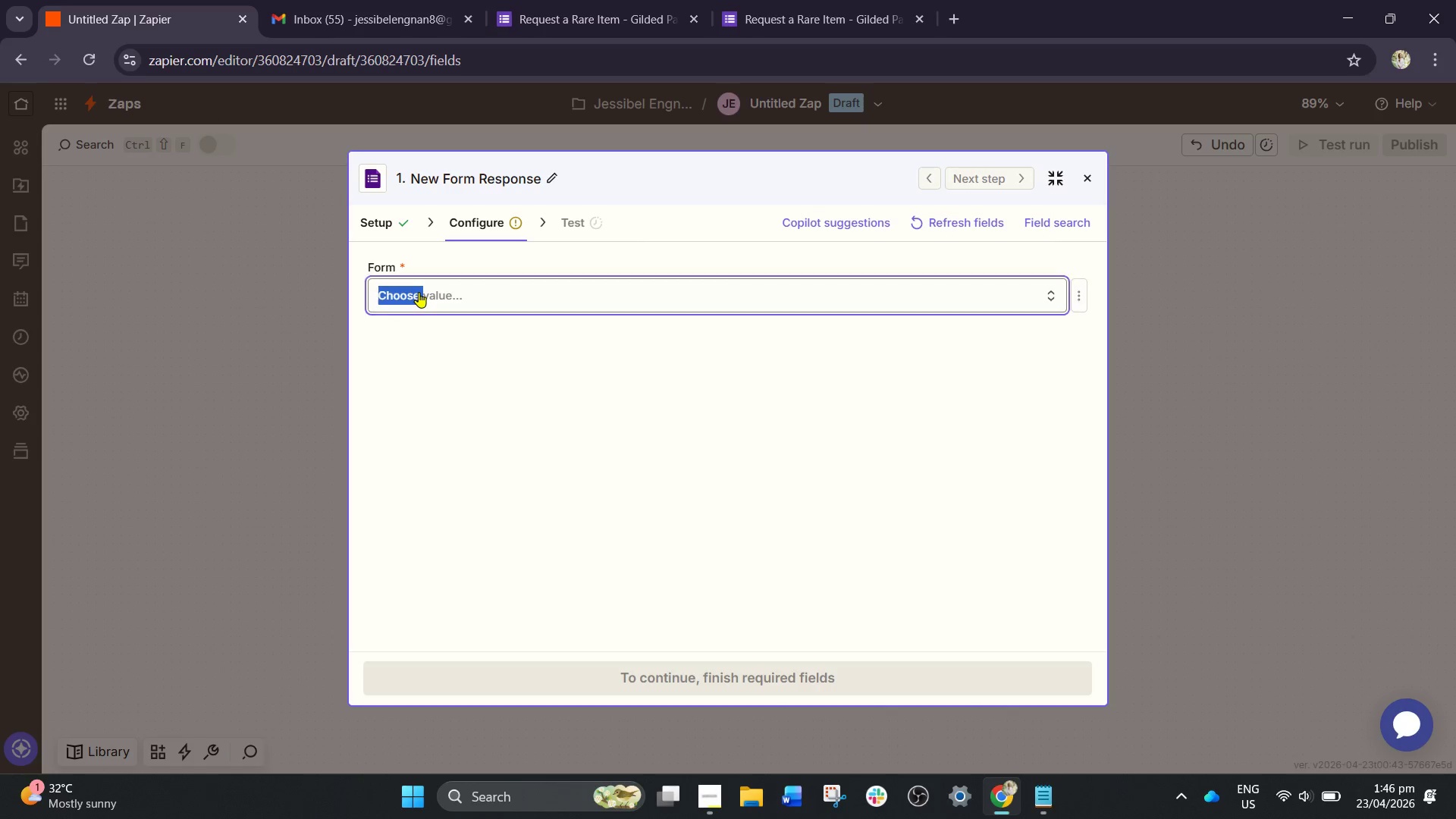 
double_click([419, 292])
 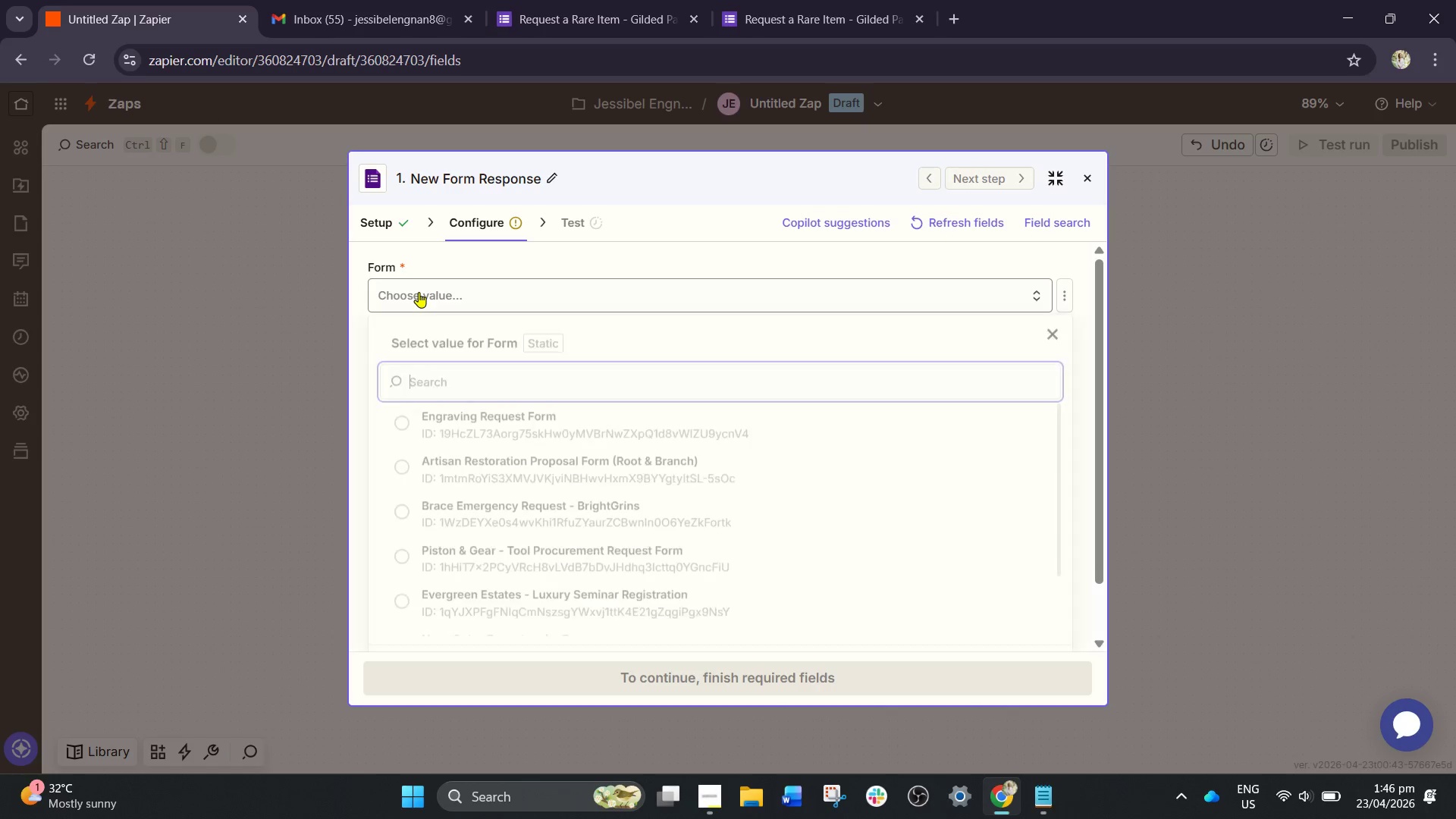 
type(re)
 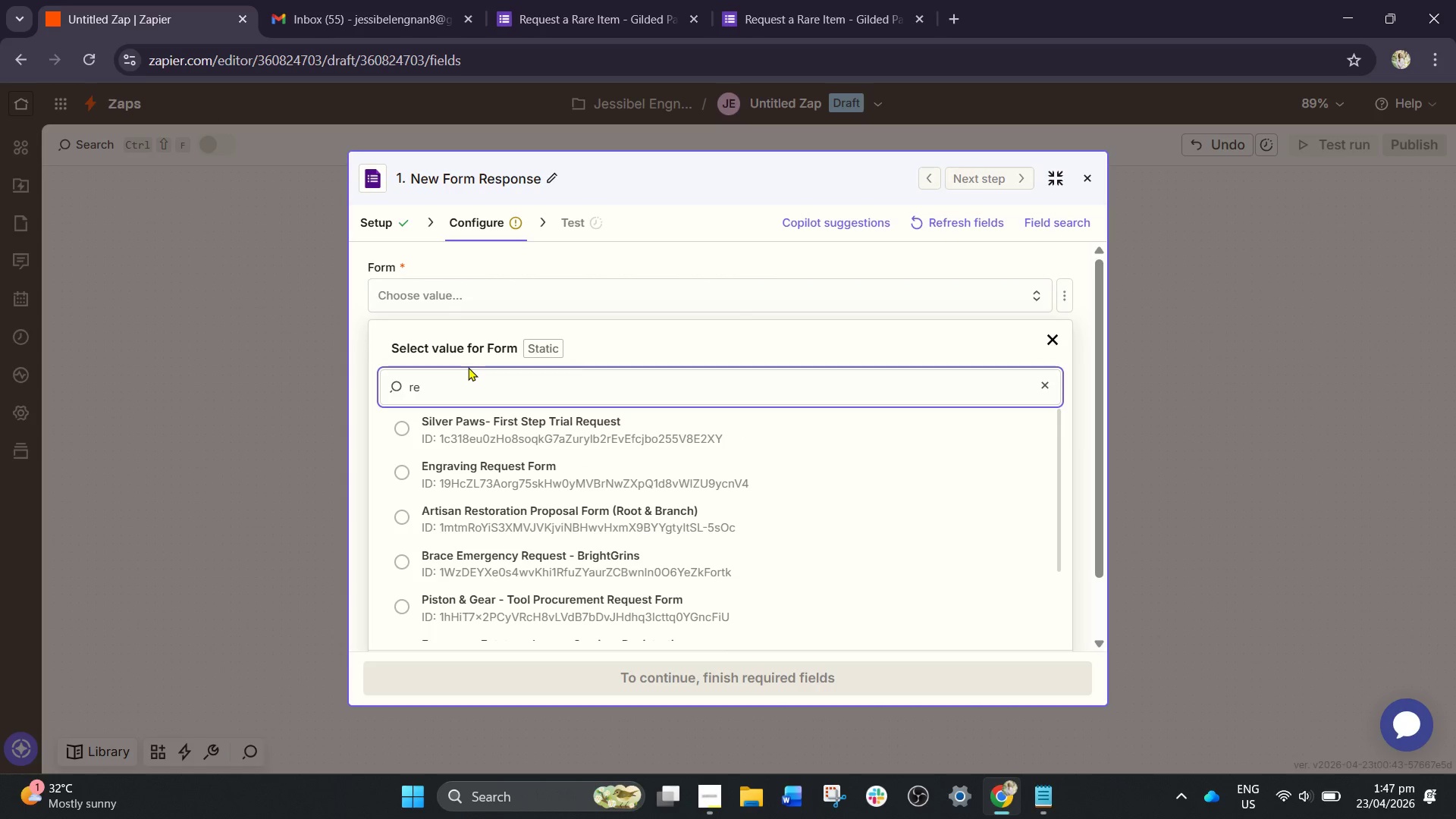 
type(qu)
 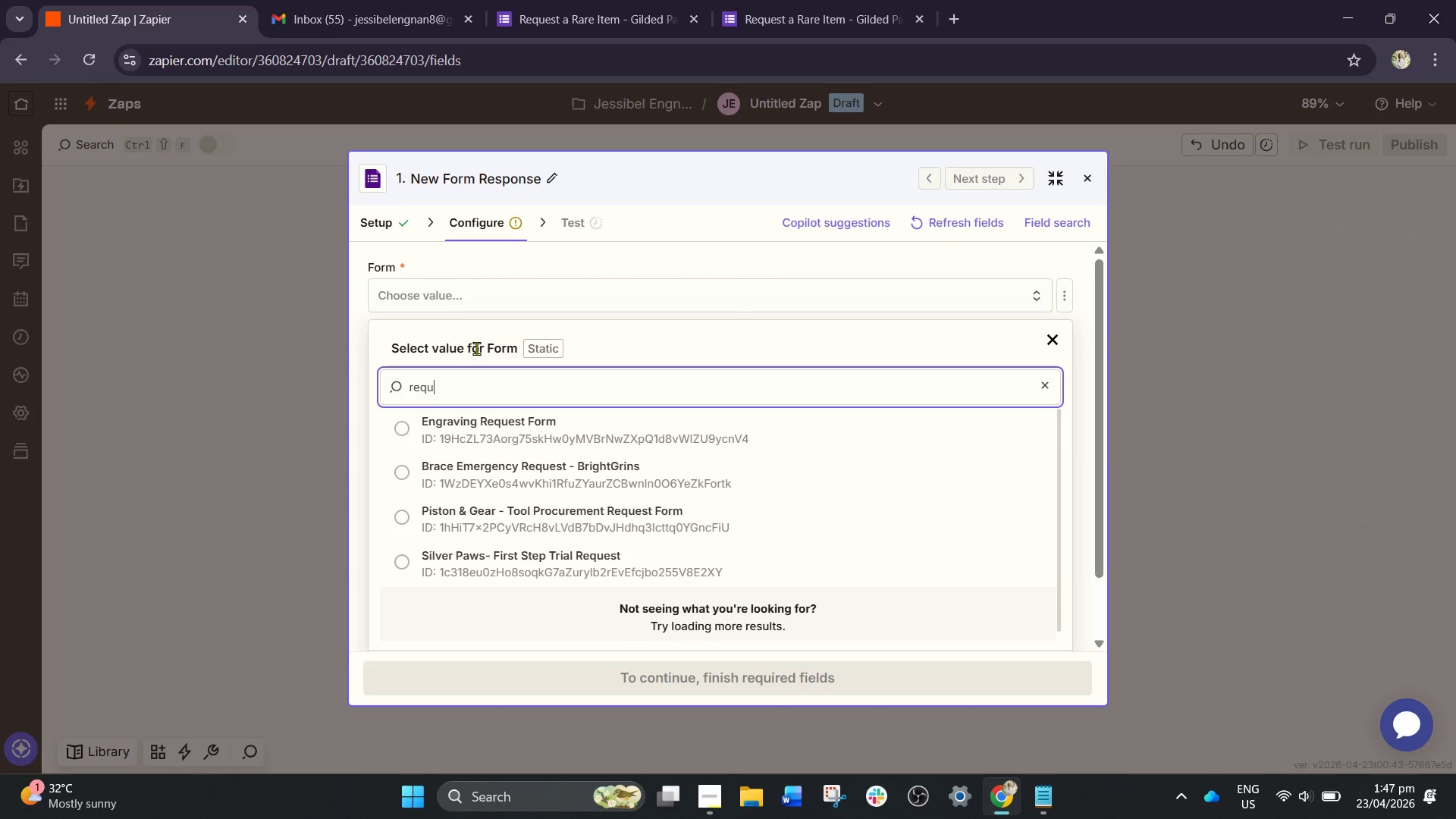 
type(est)
 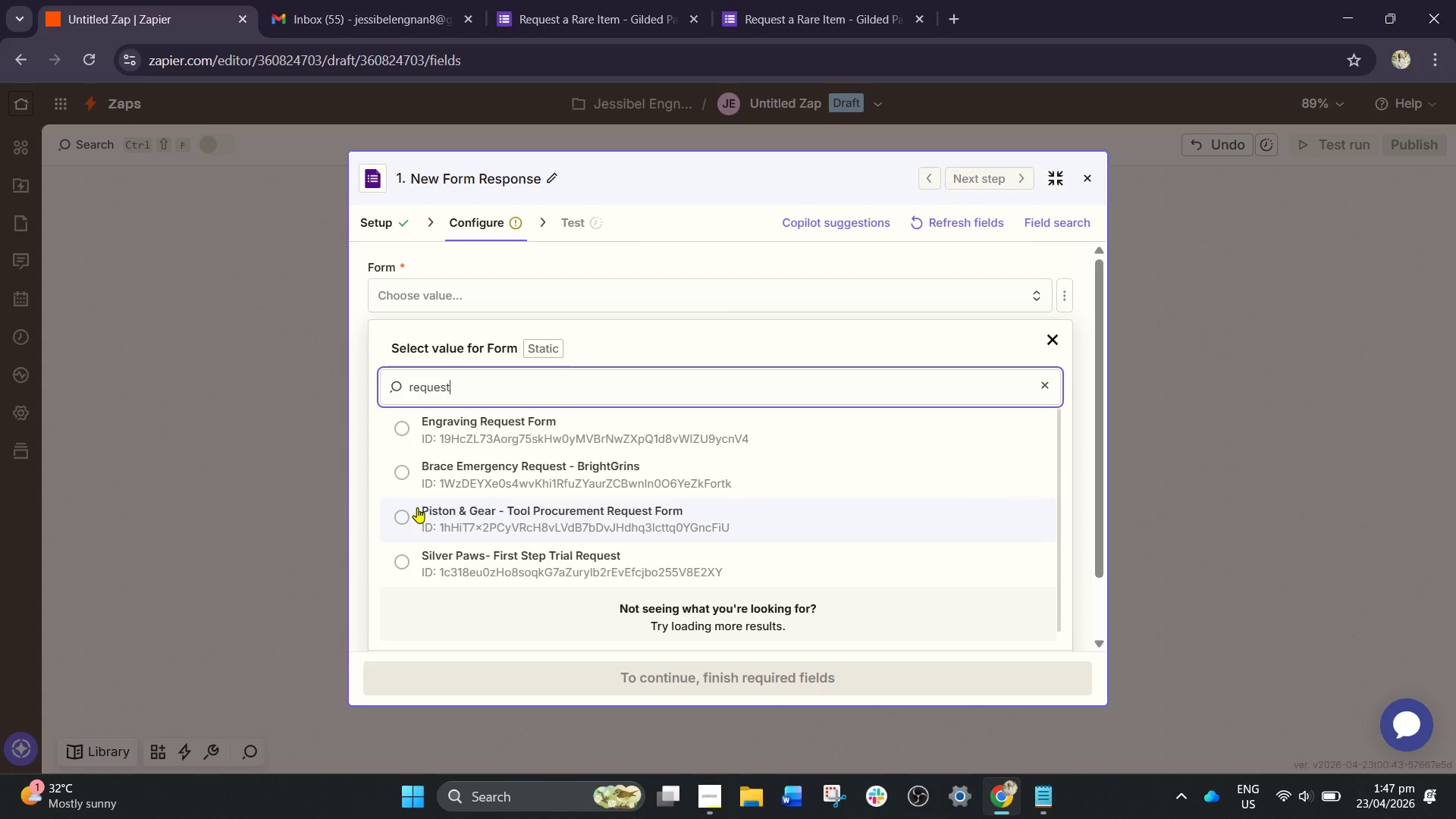 
wait(7.28)
 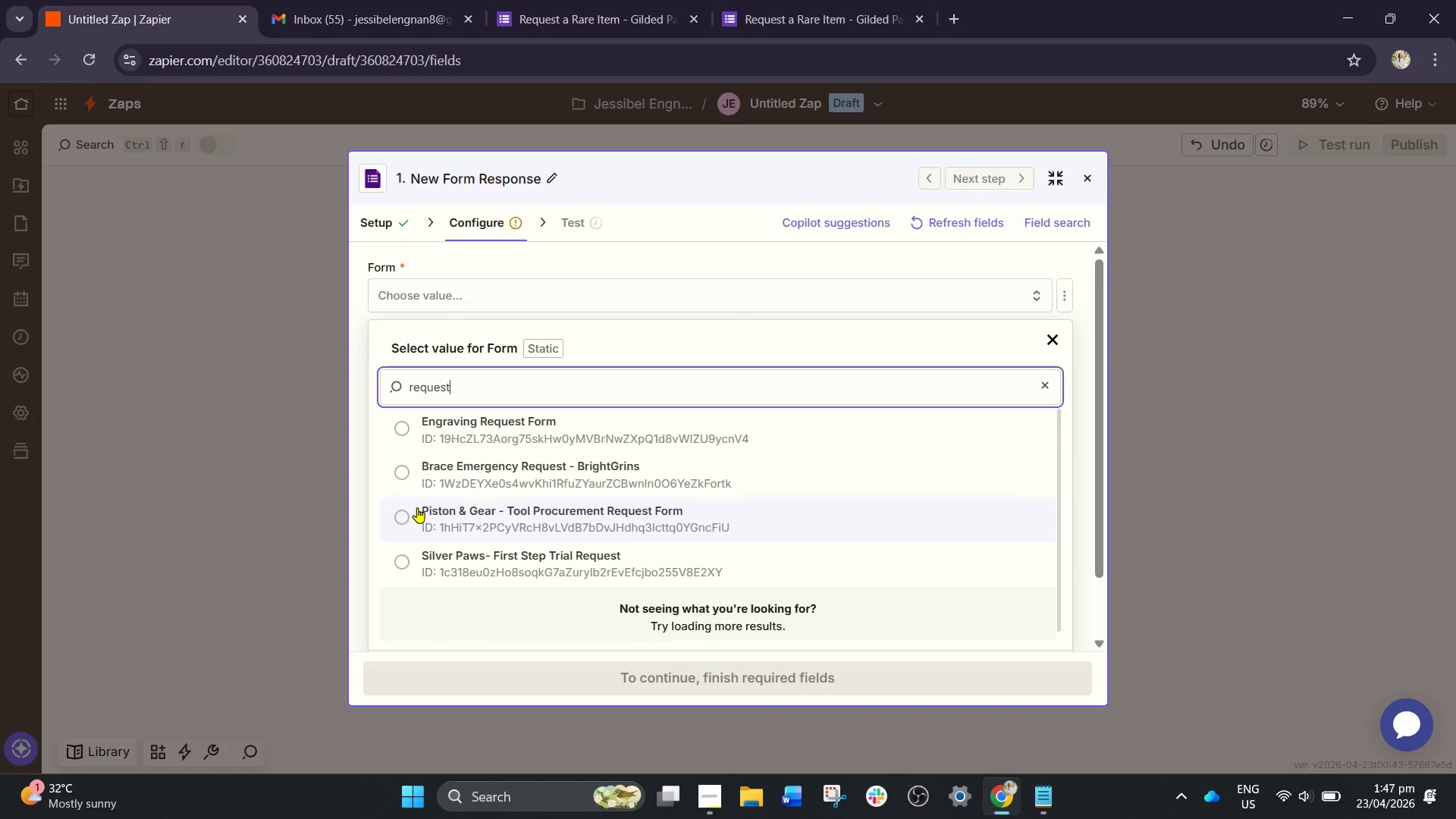 
double_click([526, 0])
 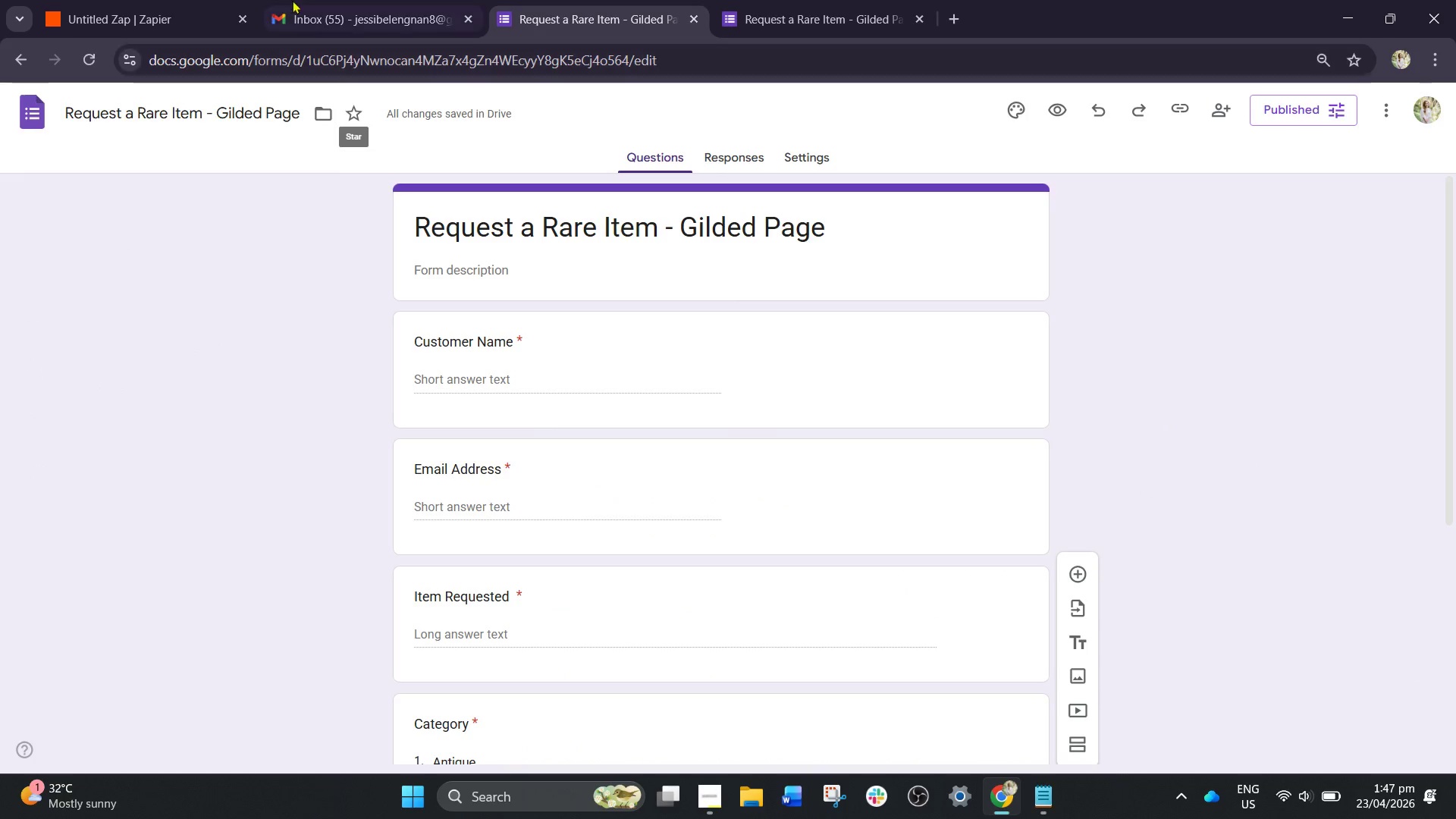 
left_click([68, 0])
 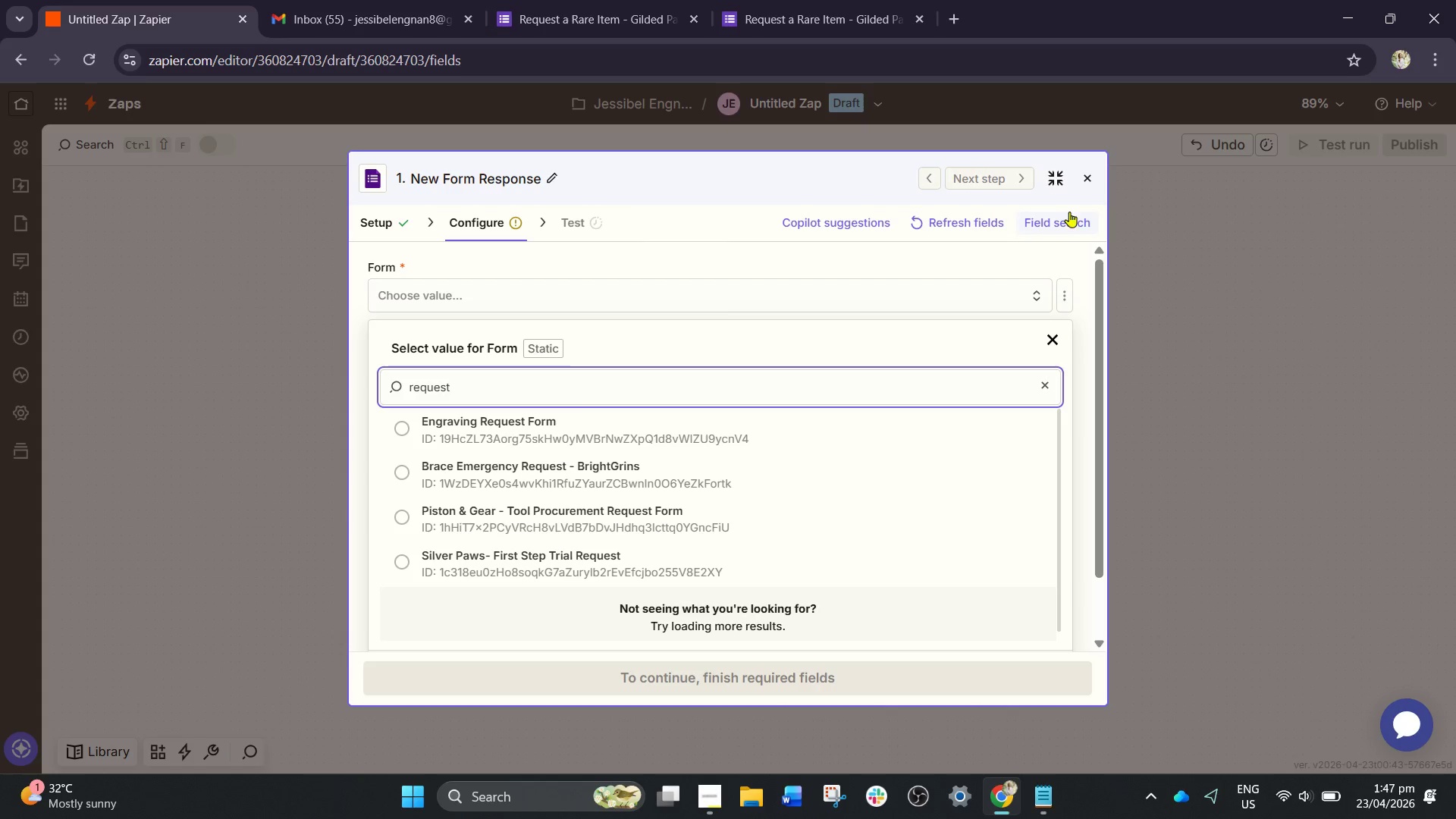 
left_click([1084, 181])
 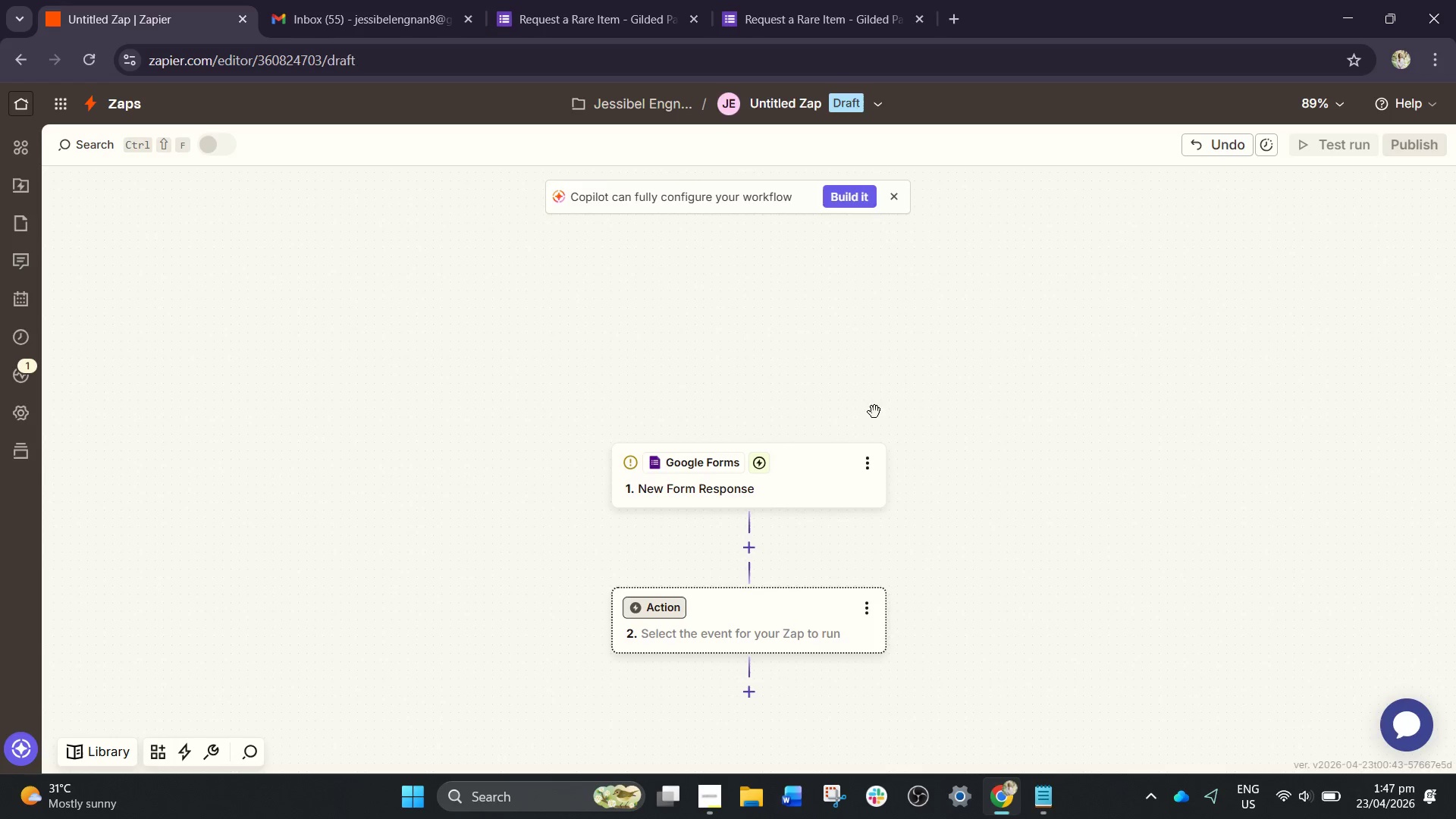 
left_click([803, 476])
 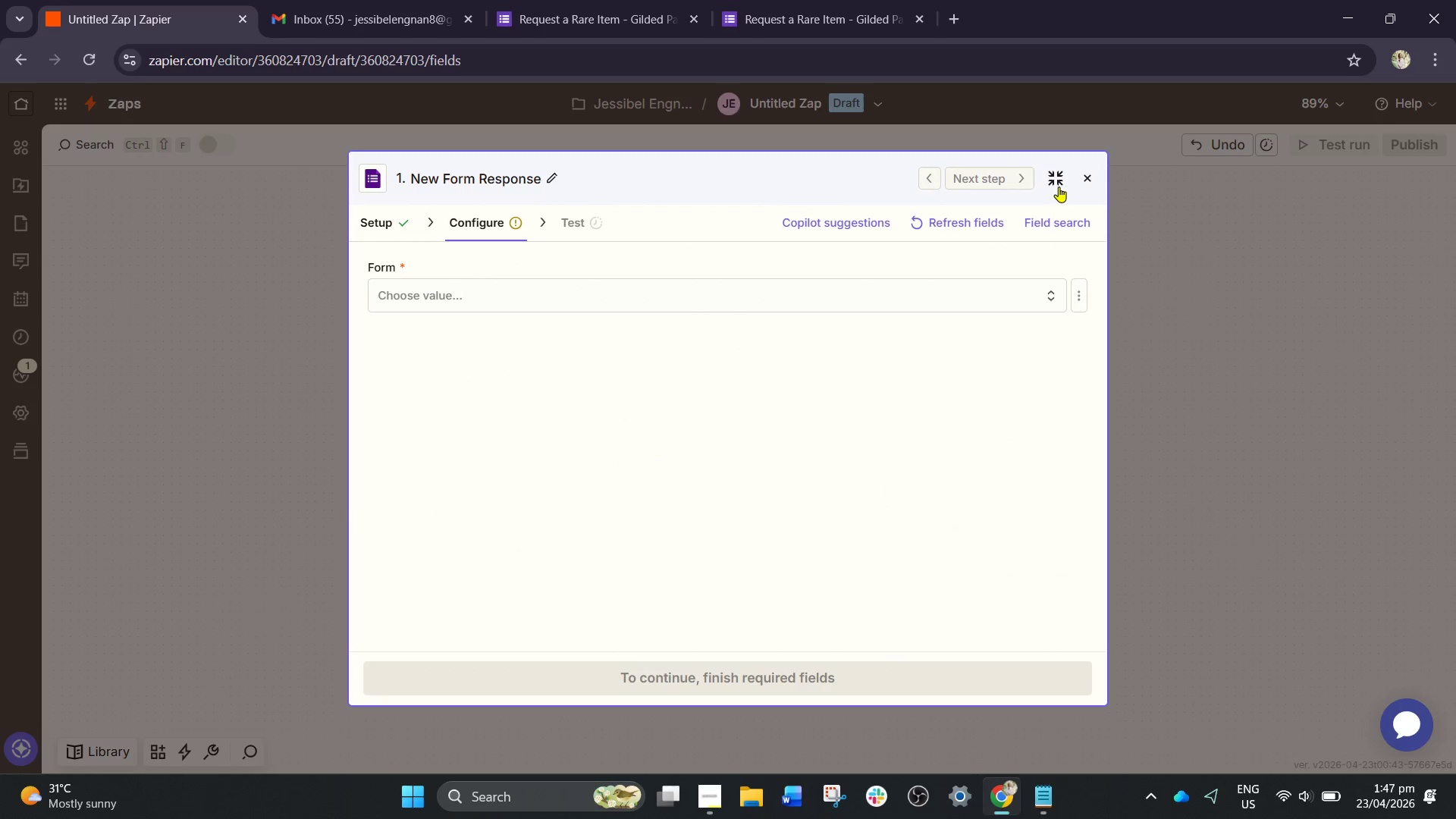 
left_click([1058, 183])
 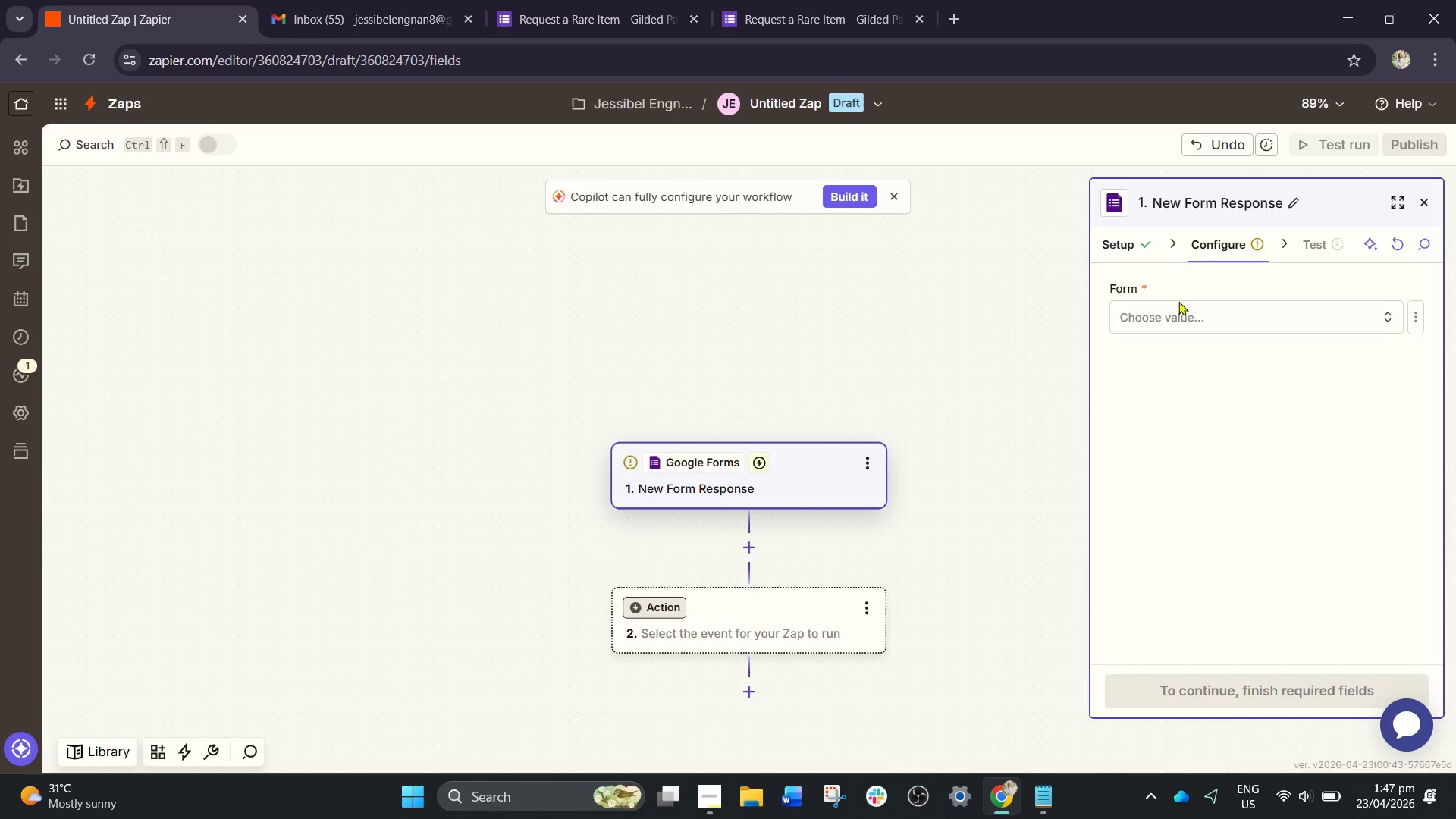 
left_click([1174, 315])
 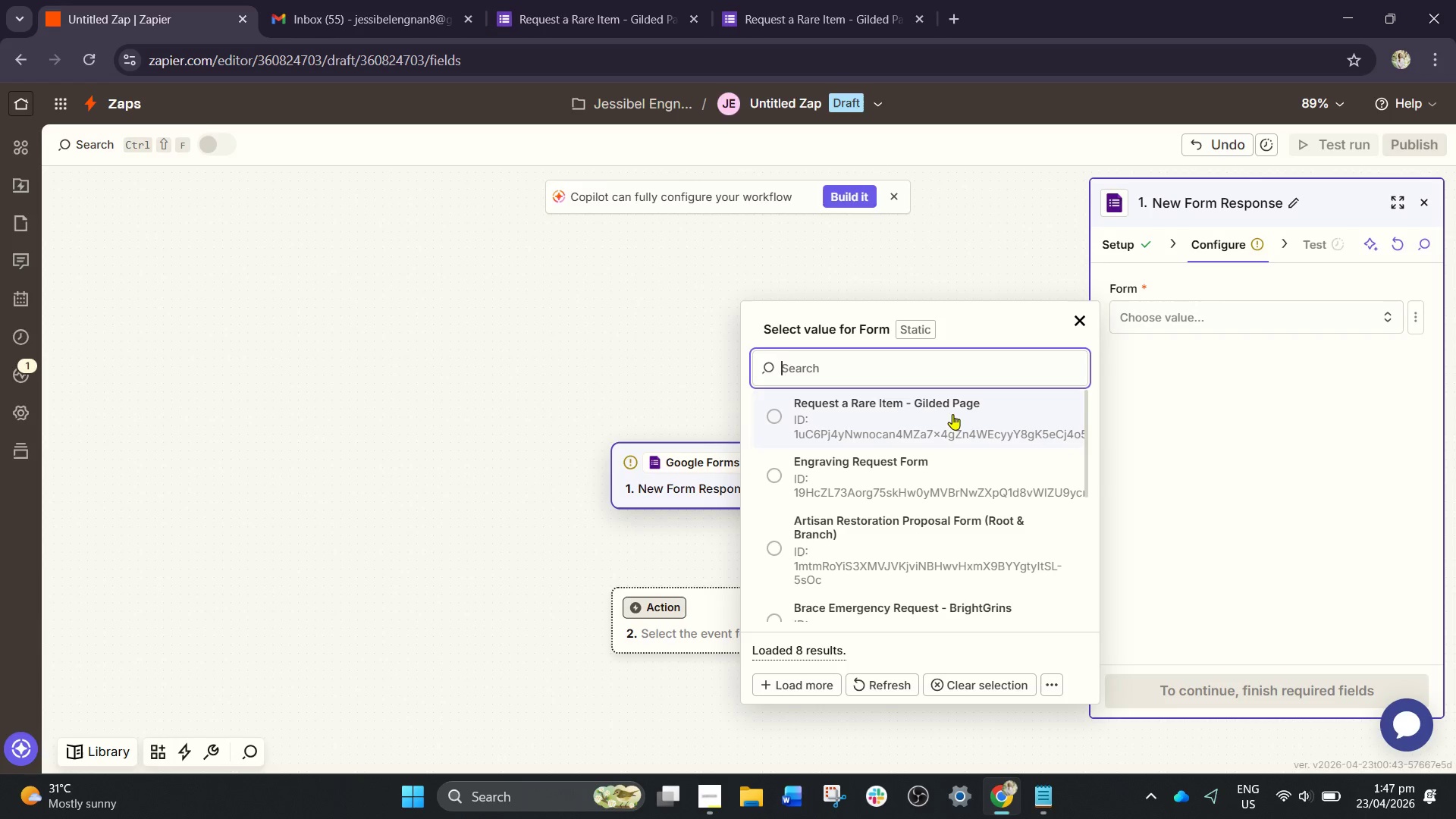 
left_click([952, 414])
 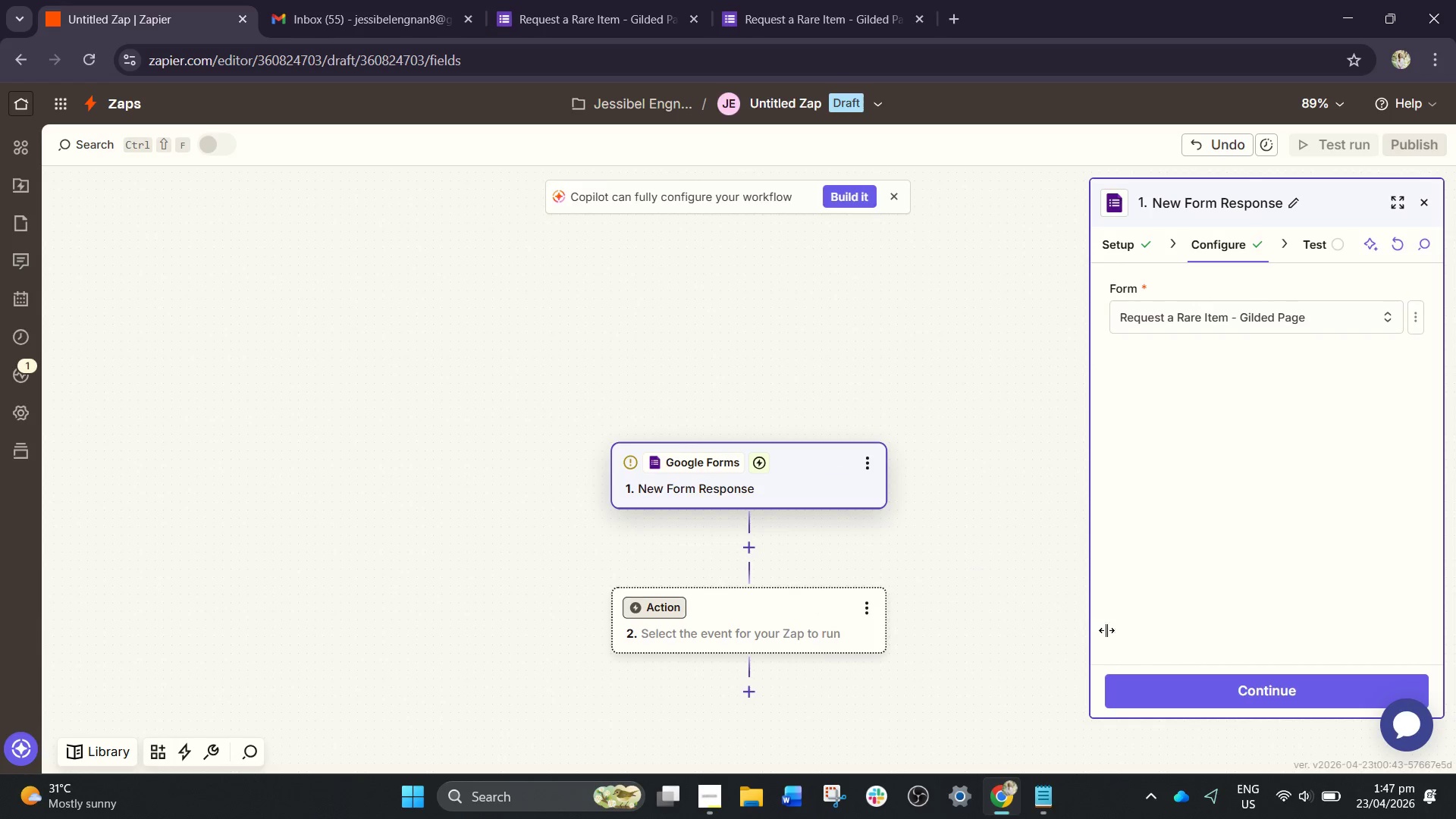 
left_click([1210, 703])
 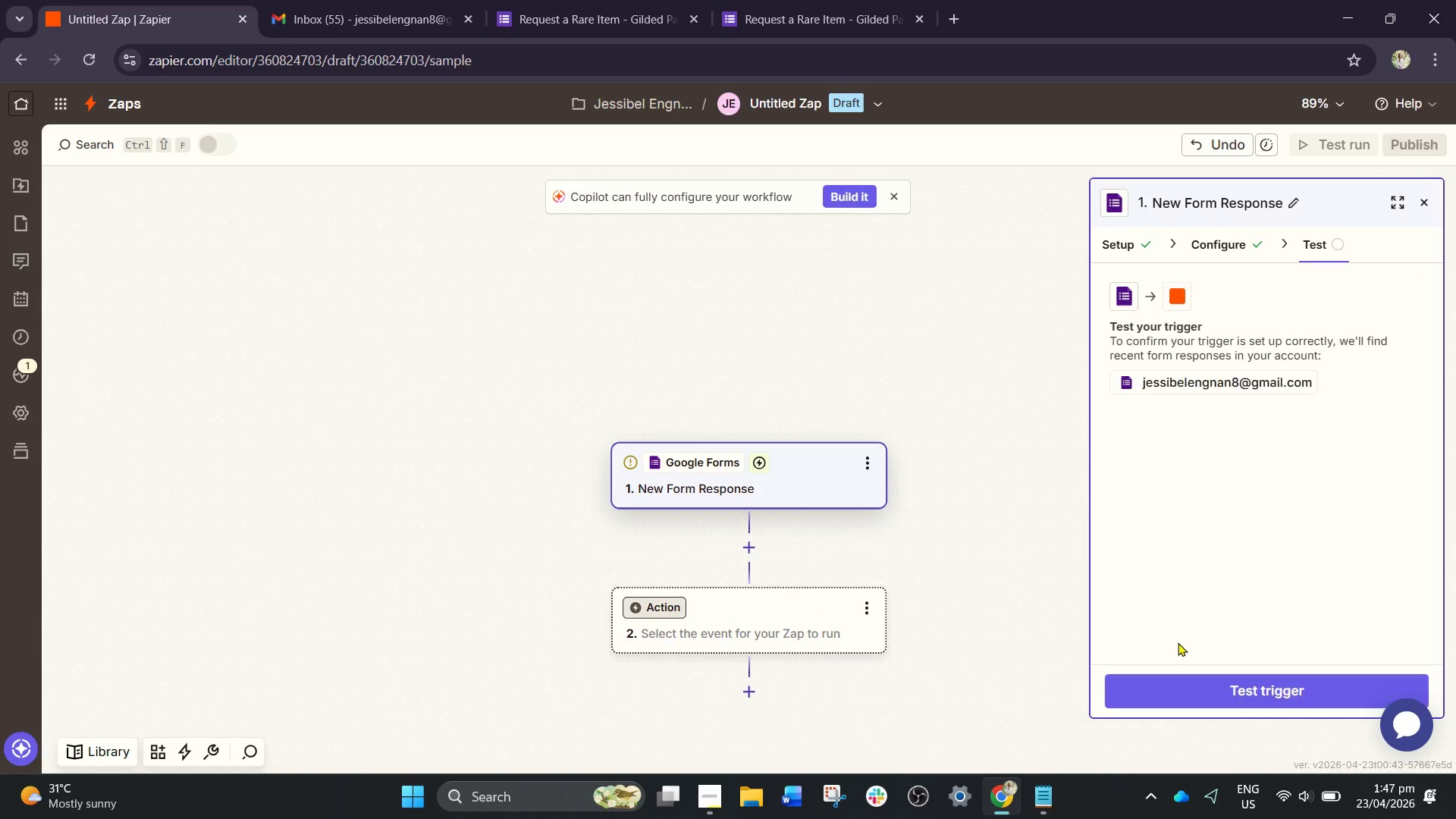 
wait(8.48)
 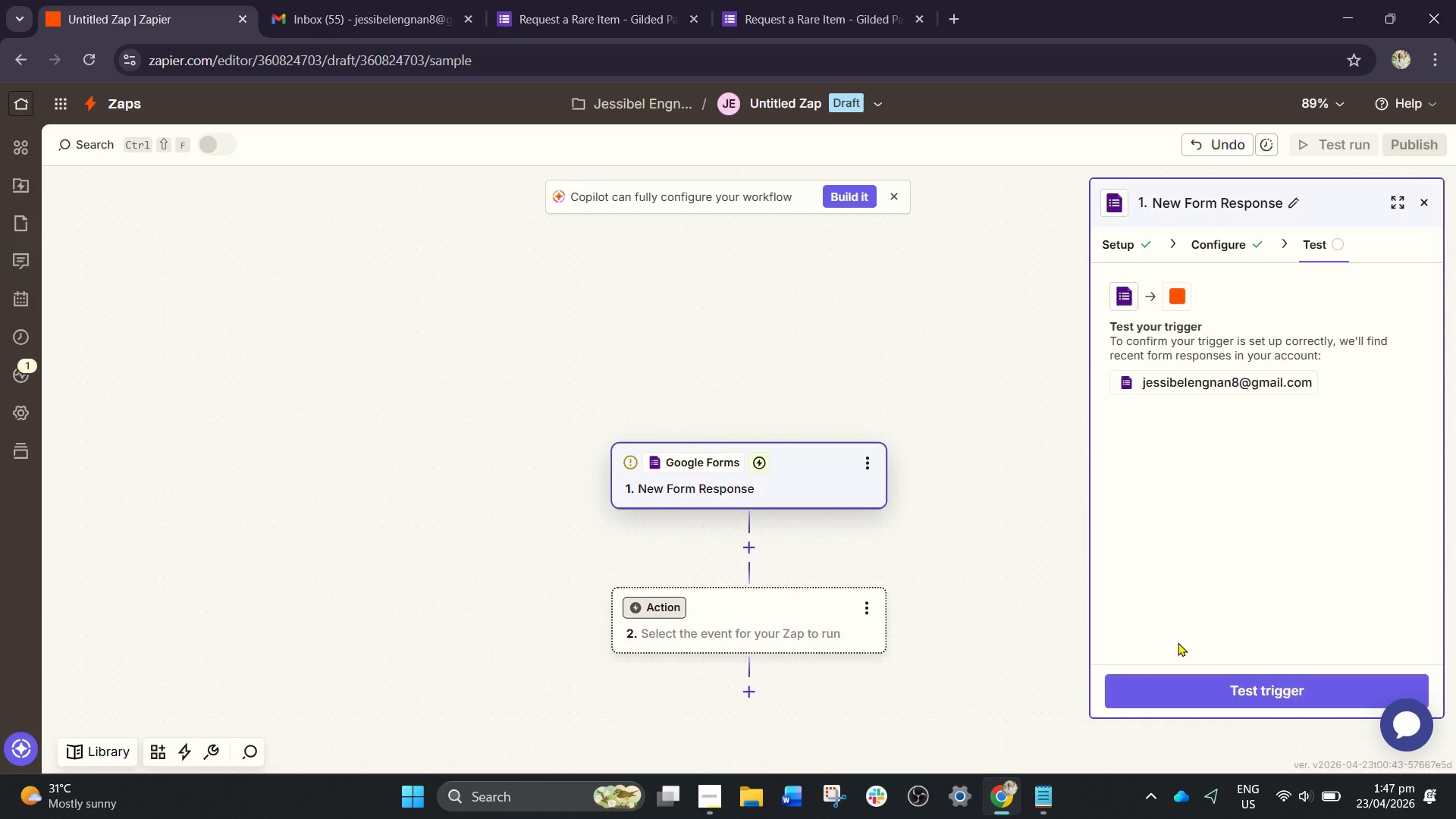 
left_click([1172, 475])
 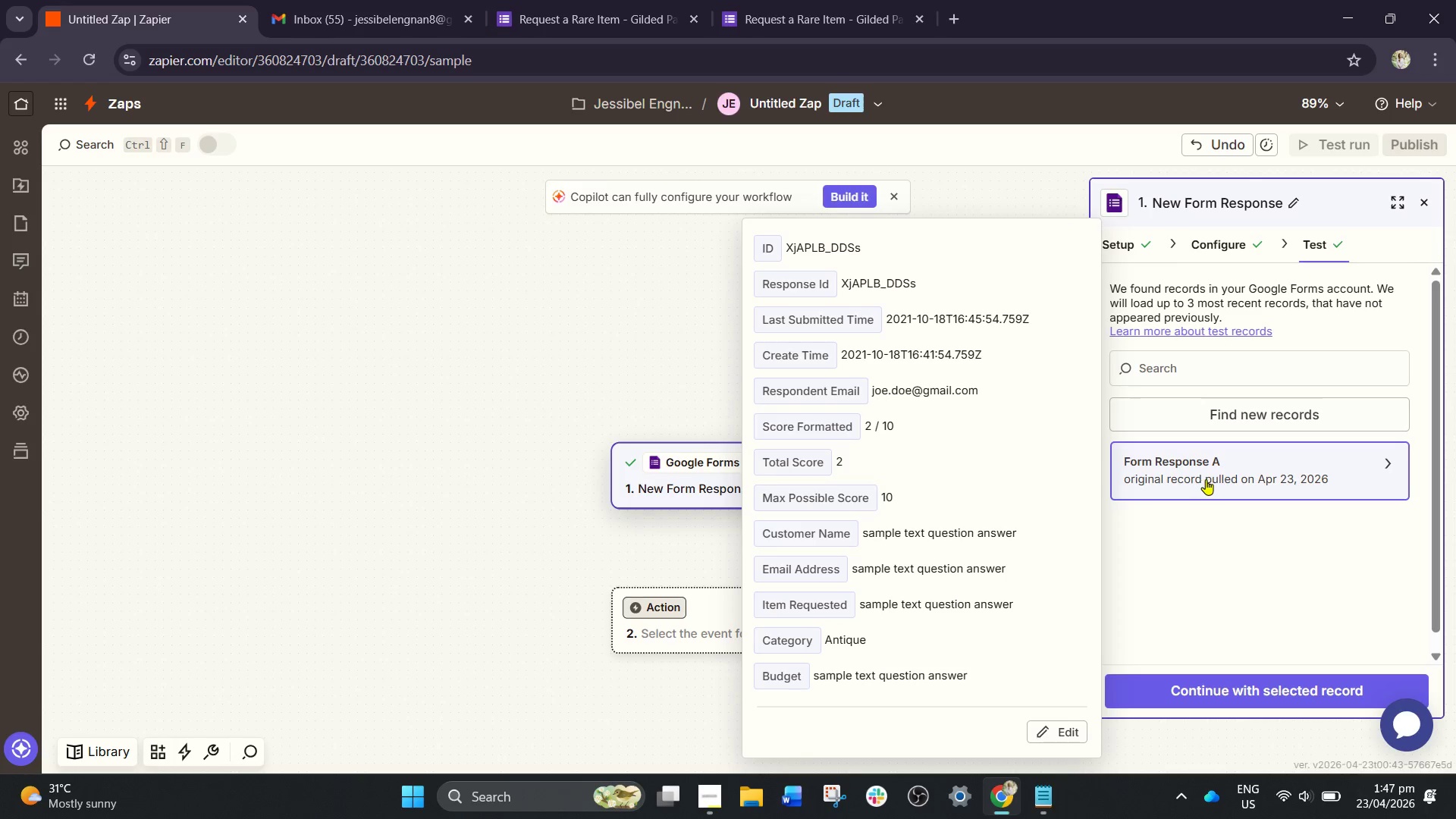 
double_click([1241, 424])
 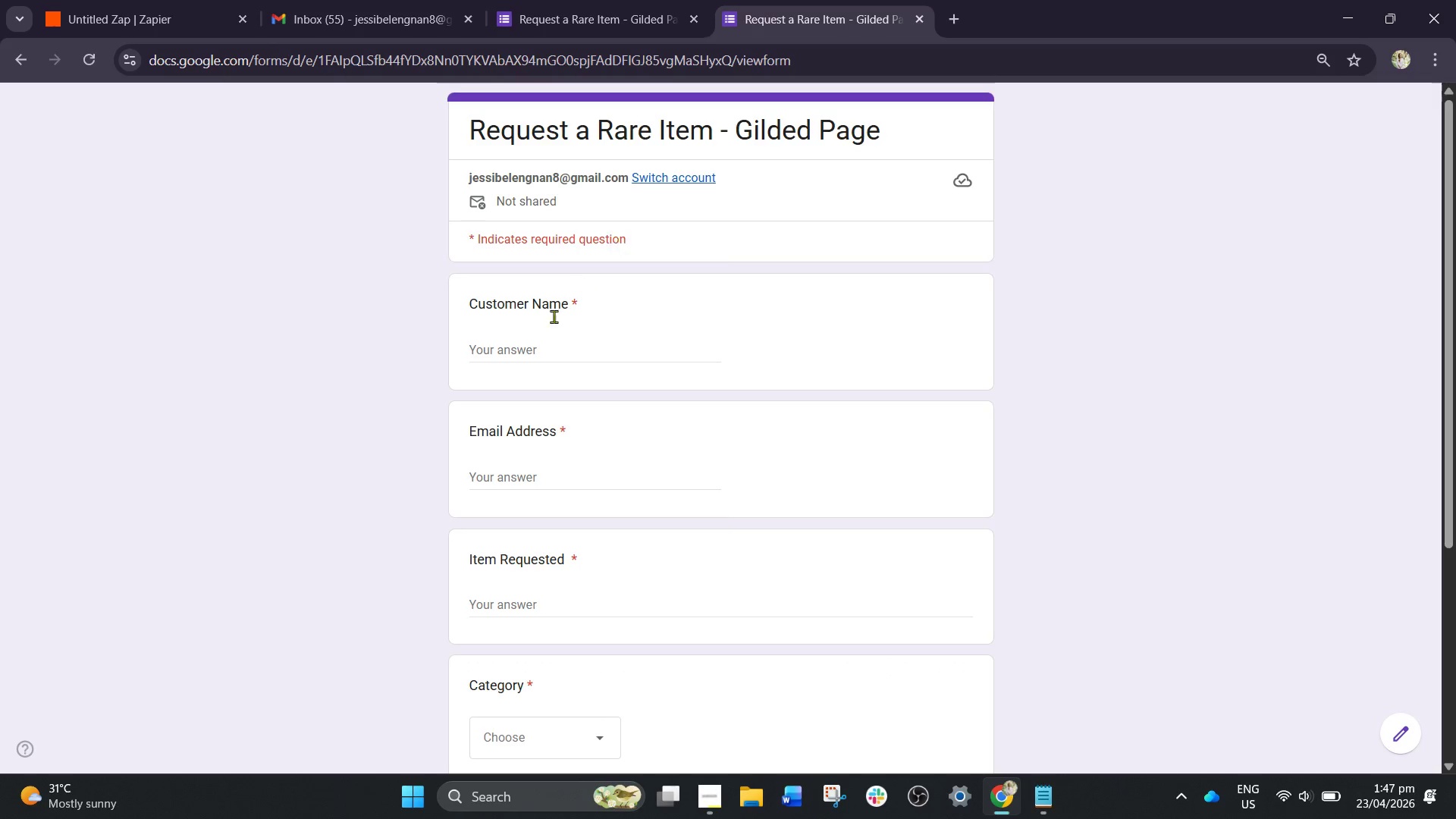 
left_click([538, 342])
 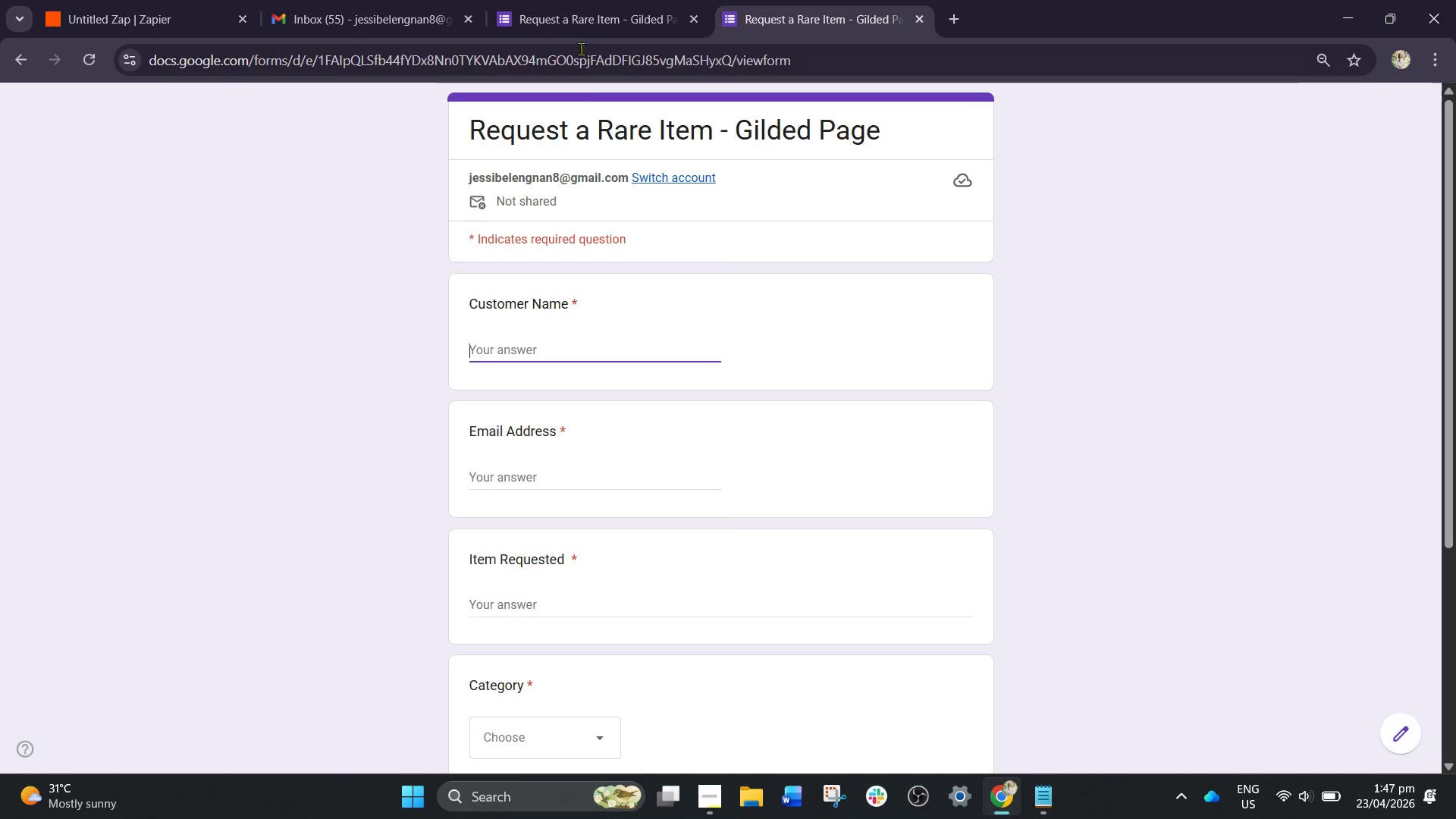 
left_click([579, 14])
 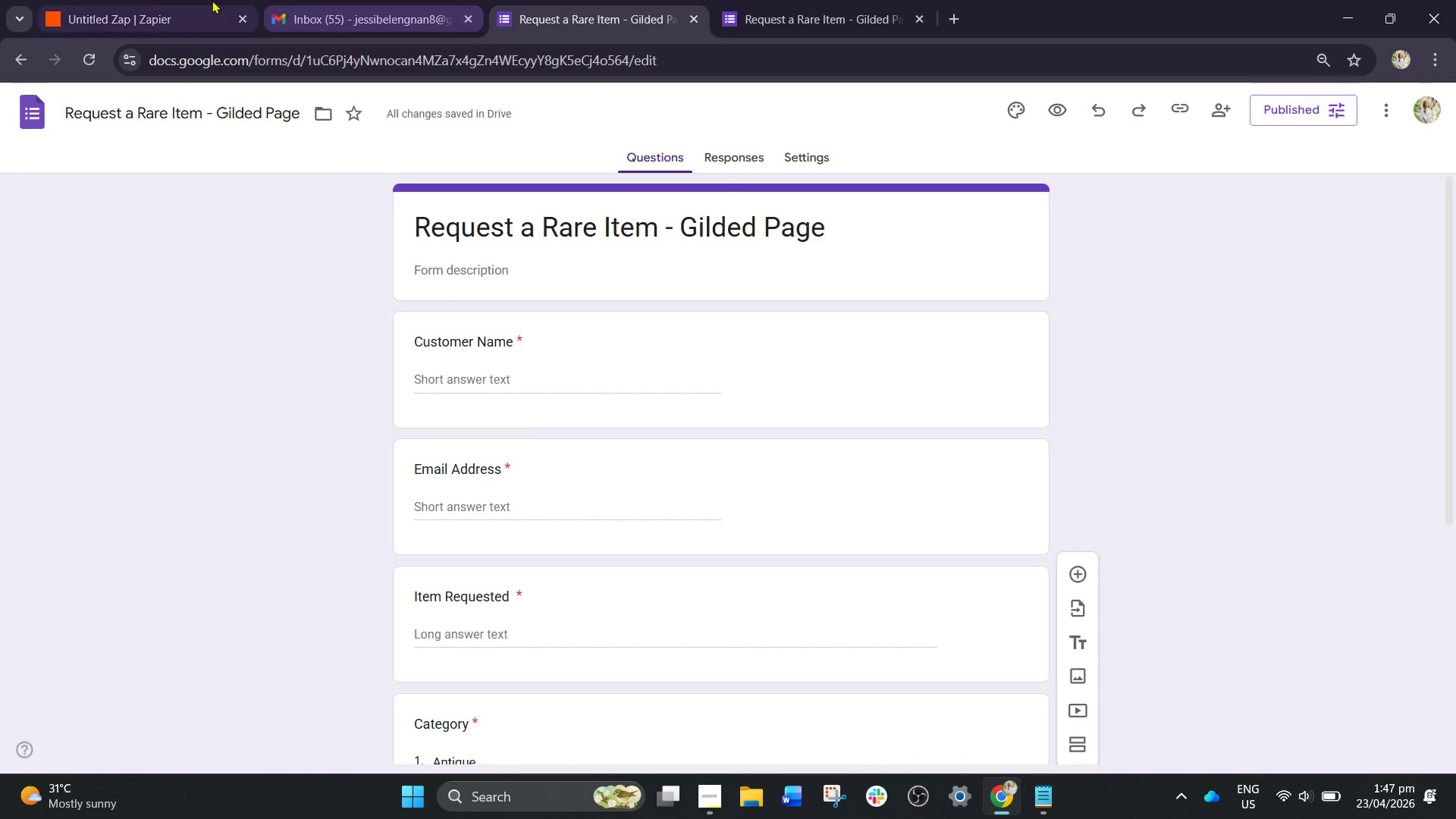 
left_click_drag(start_coordinate=[141, 0], to_coordinate=[397, 0])
 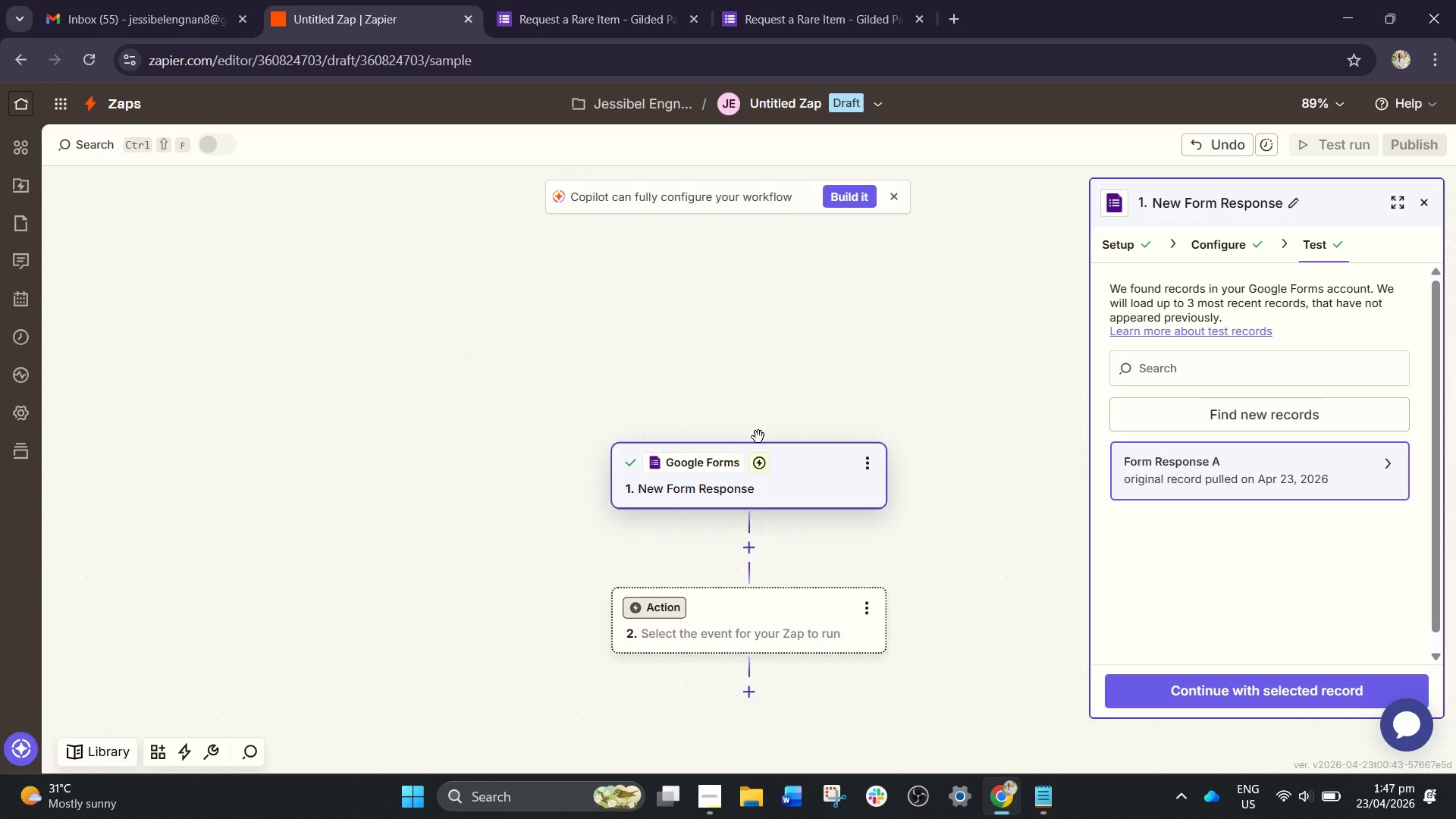 
wait(12.03)
 